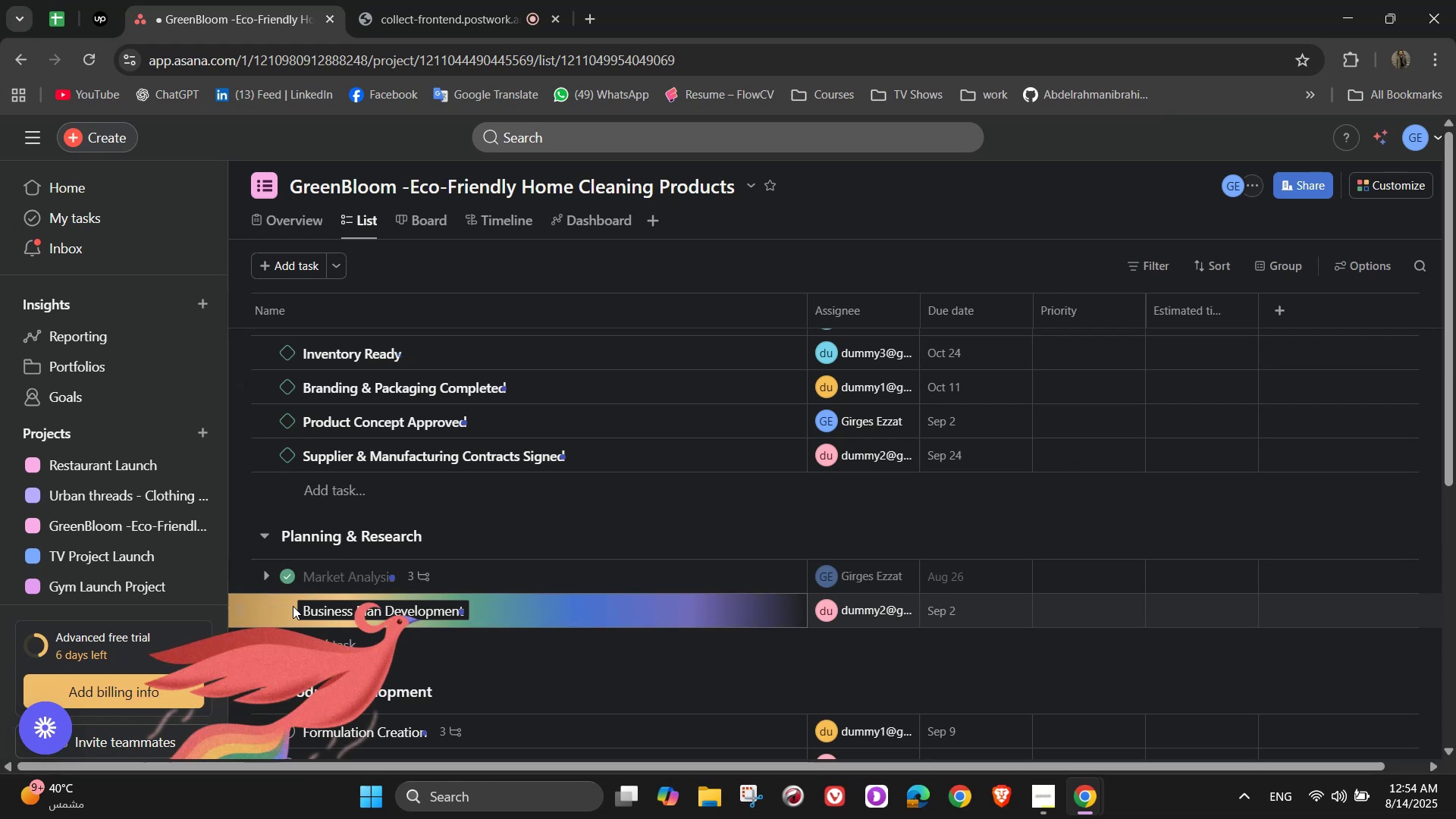 
scroll: coordinate [293, 606], scroll_direction: down, amount: 1.0
 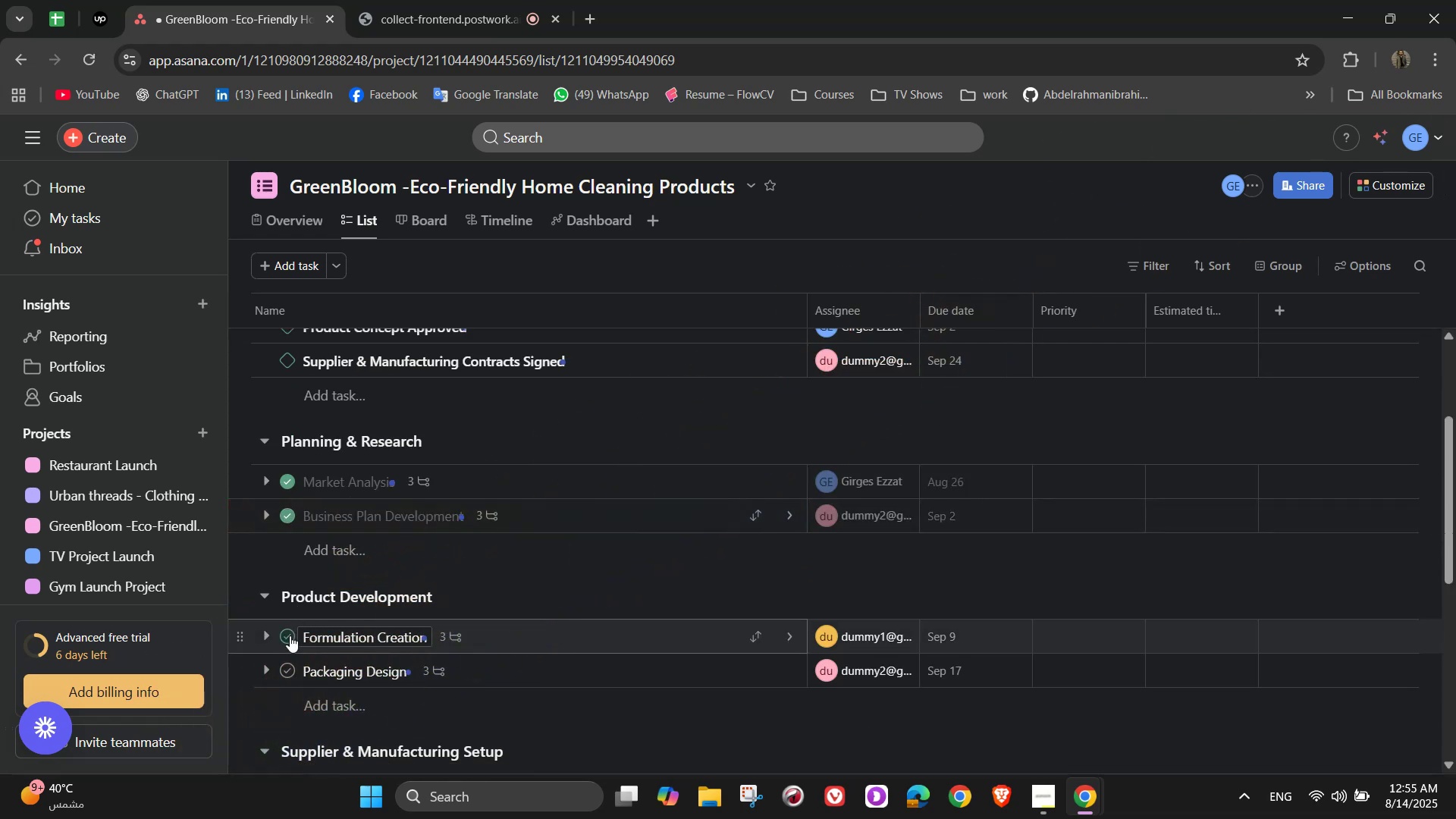 
double_click([286, 666])
 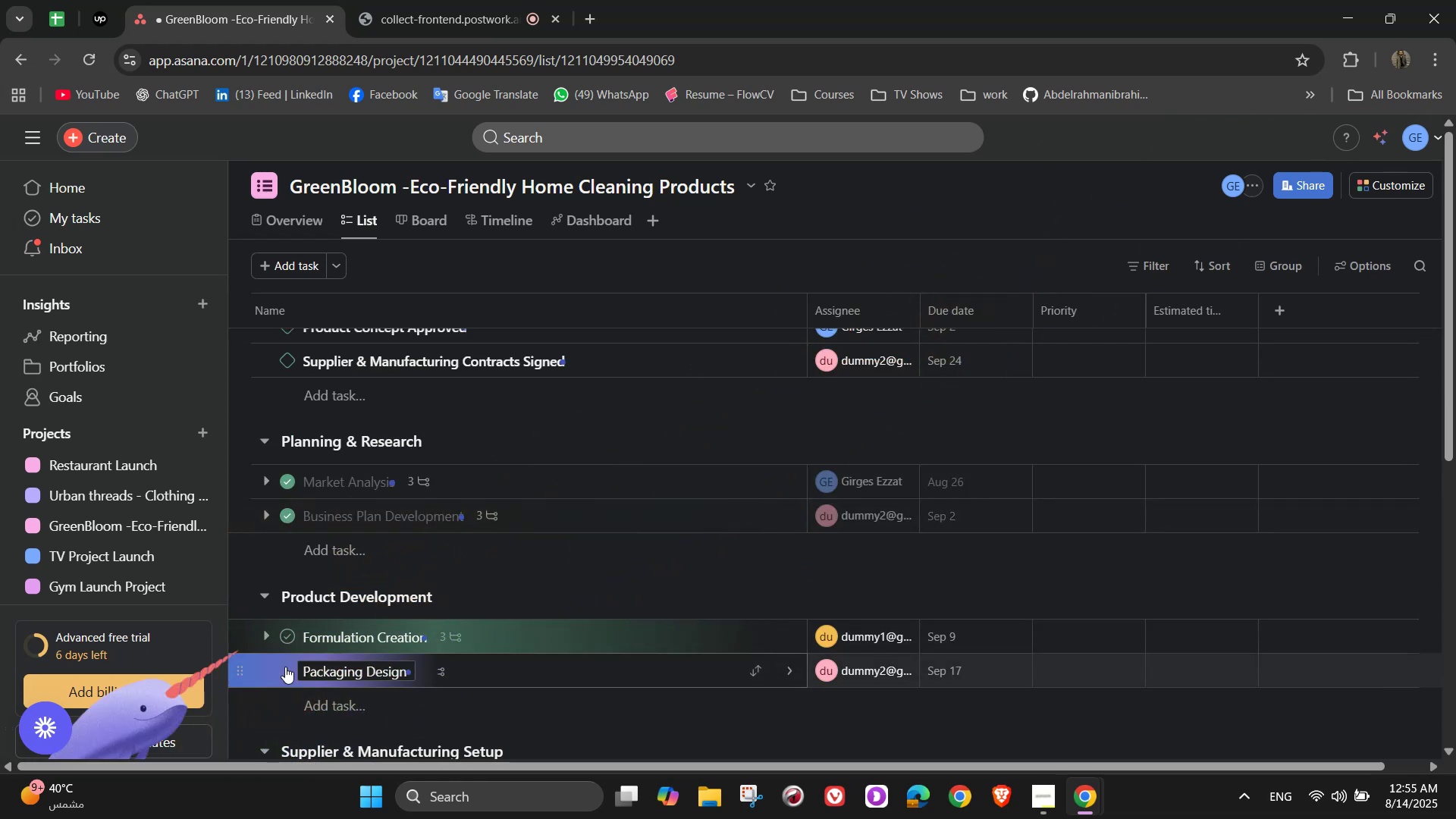 
scroll: coordinate [340, 613], scroll_direction: up, amount: 5.0
 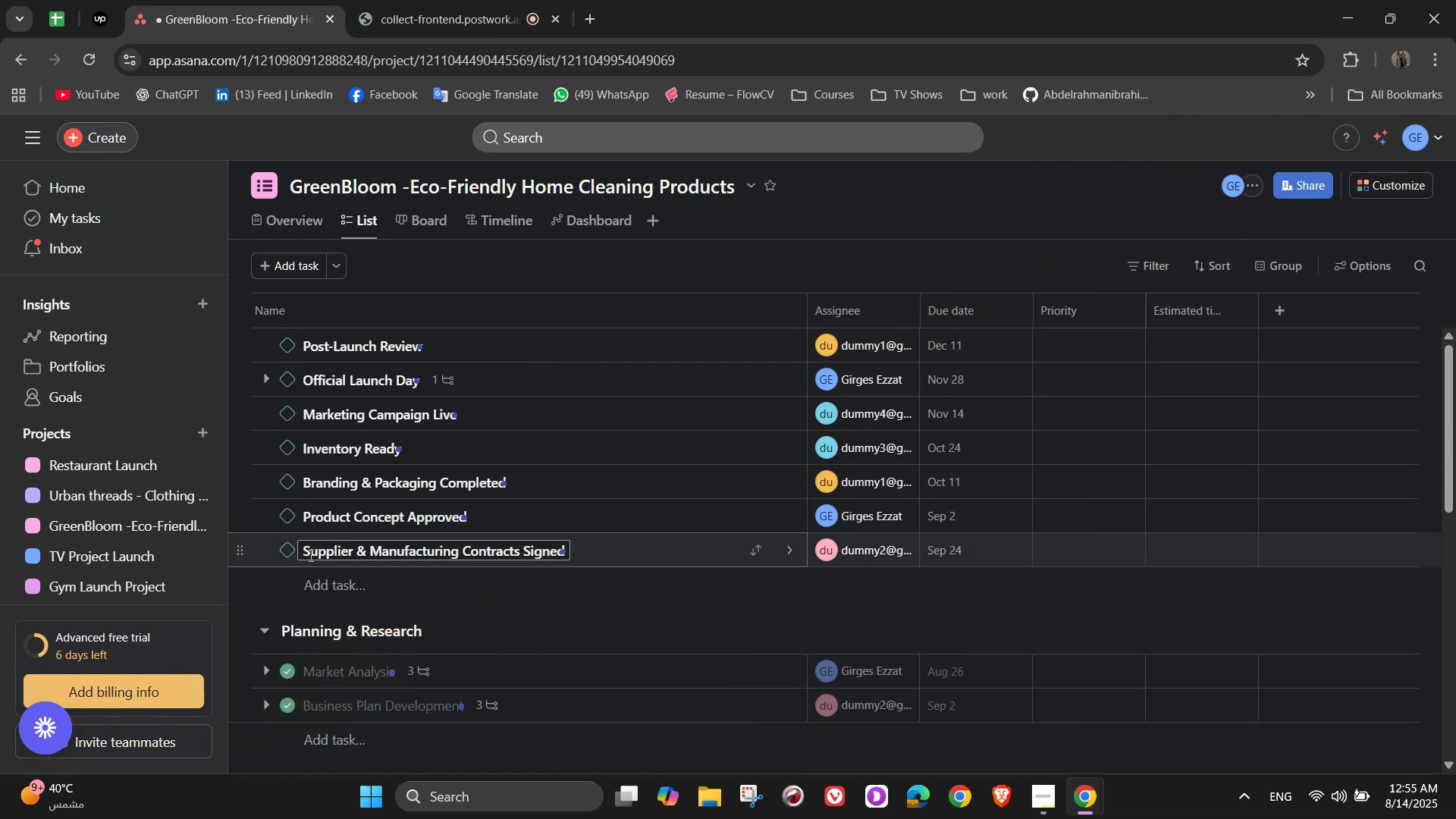 
left_click([287, 554])
 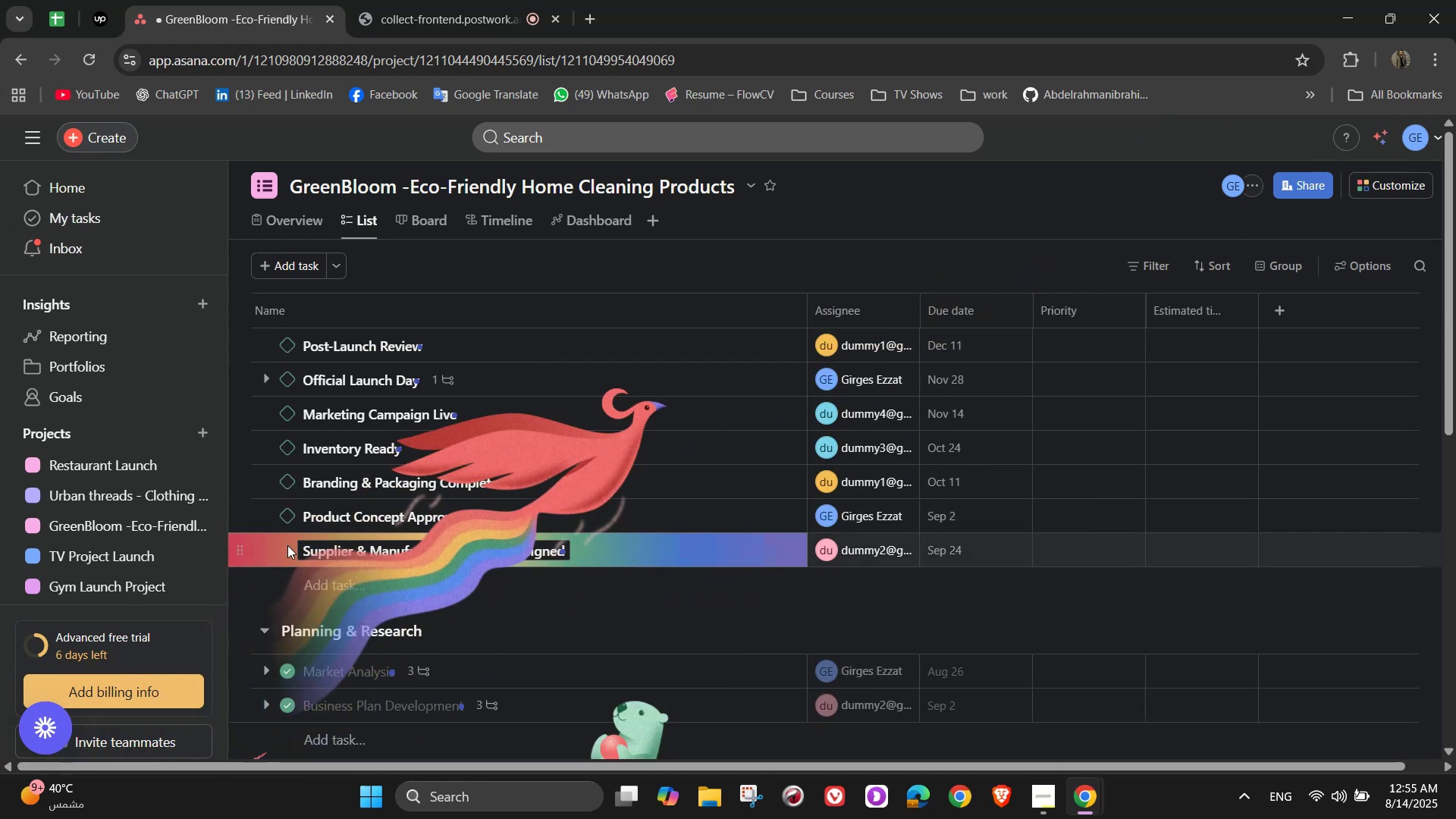 
scroll: coordinate [303, 536], scroll_direction: down, amount: 1.0
 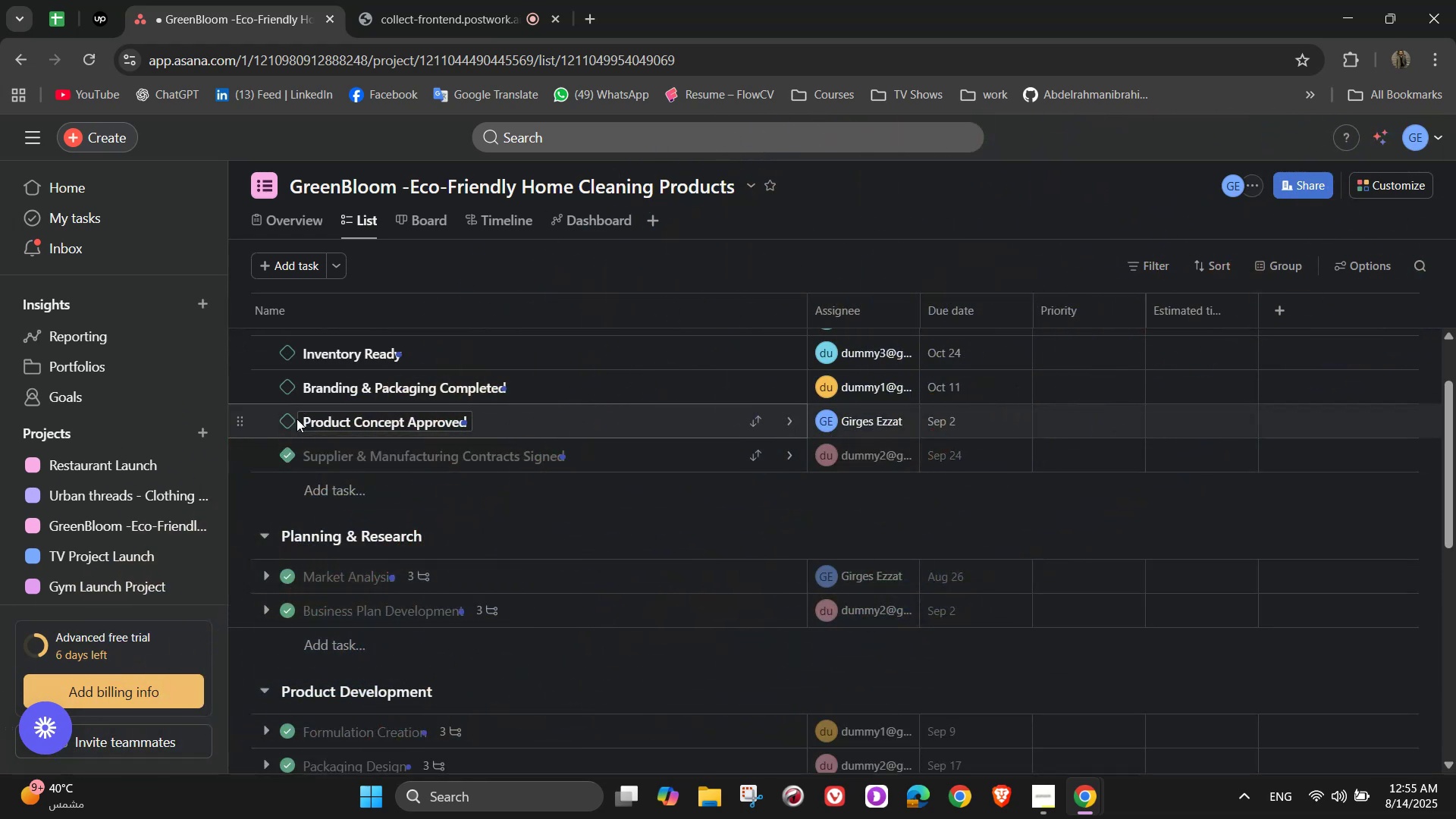 
left_click([290, 419])
 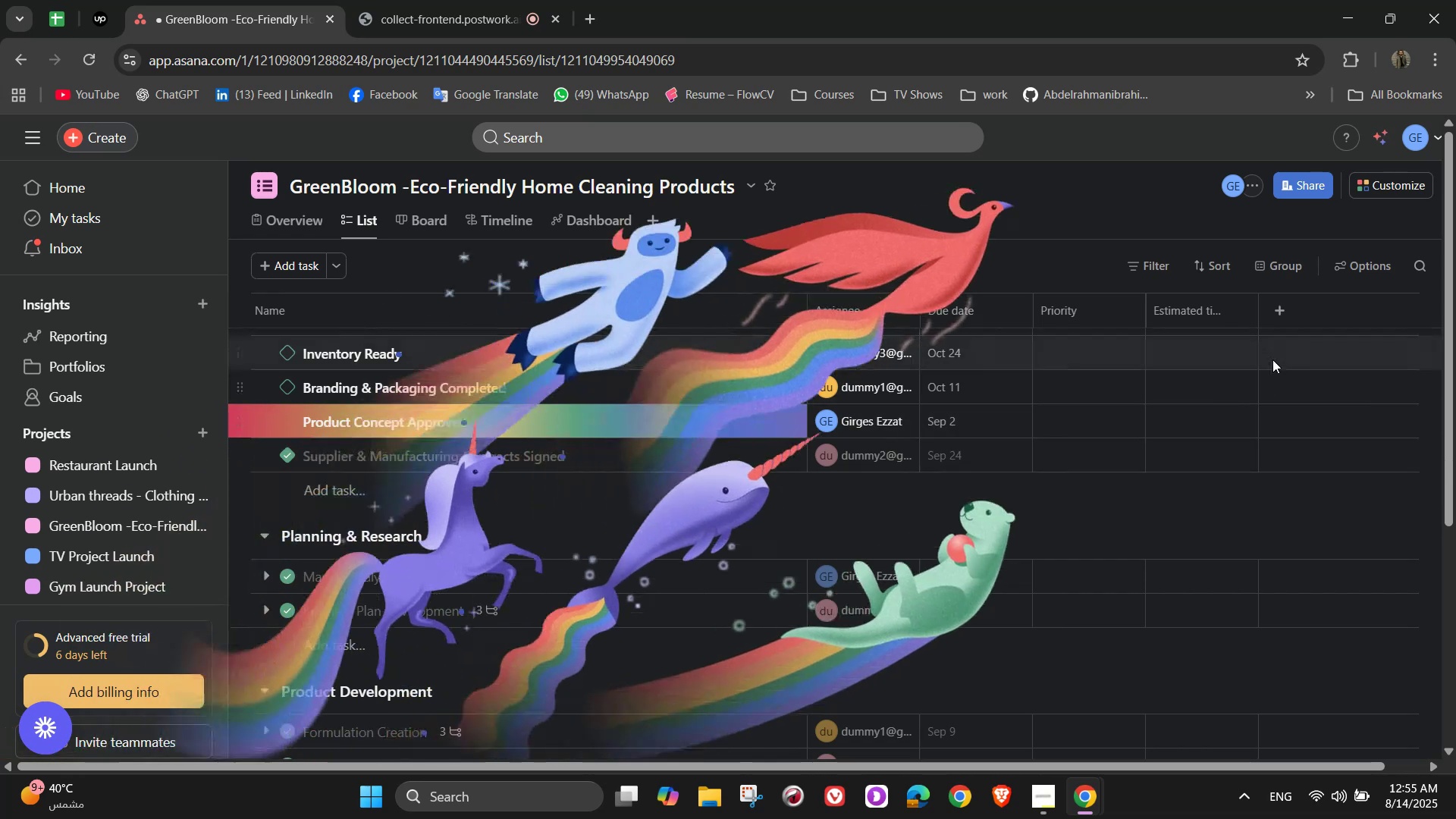 
scroll: coordinate [1251, 574], scroll_direction: up, amount: 2.0
 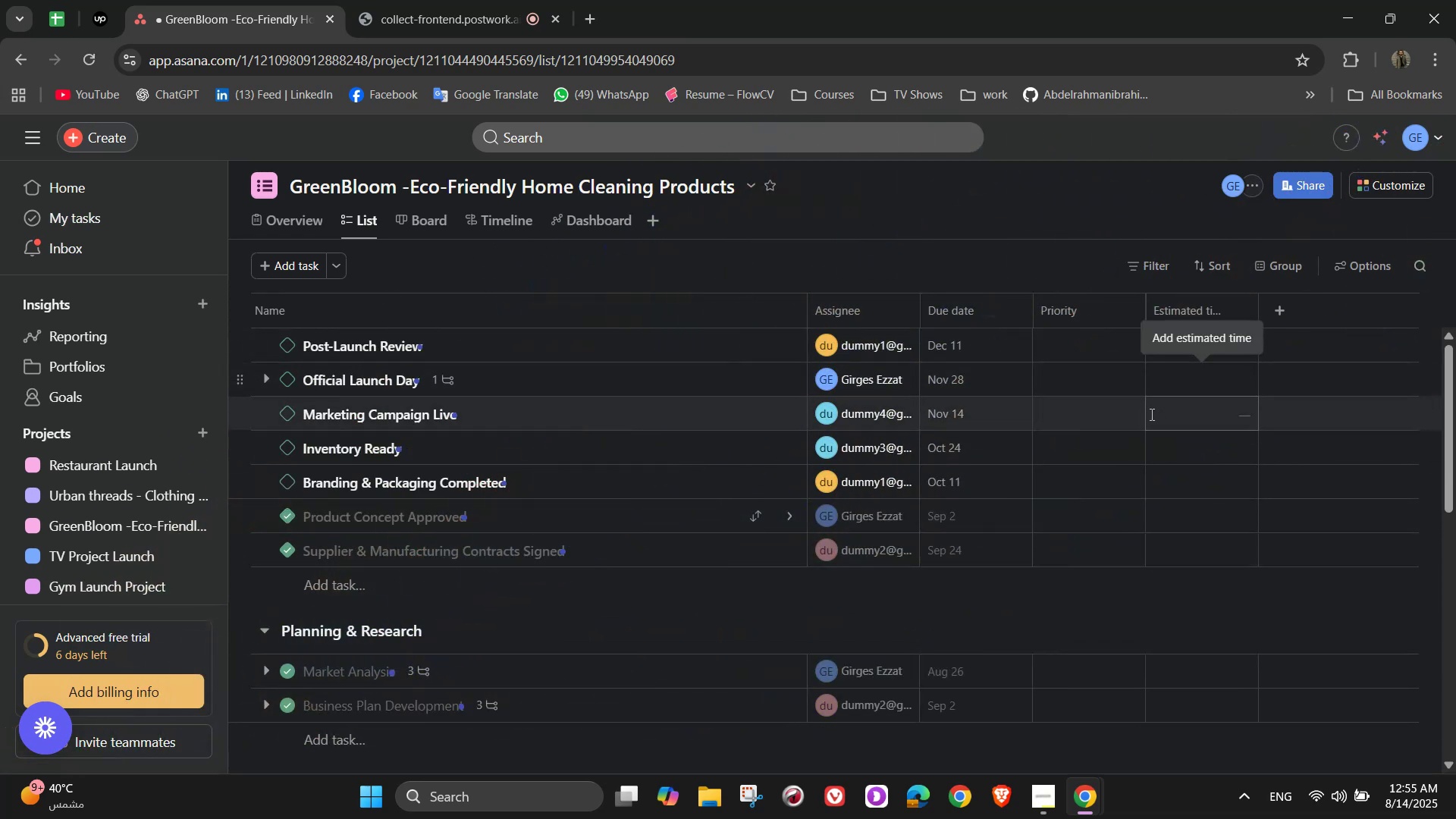 
scroll: coordinate [1136, 441], scroll_direction: down, amount: 3.0
 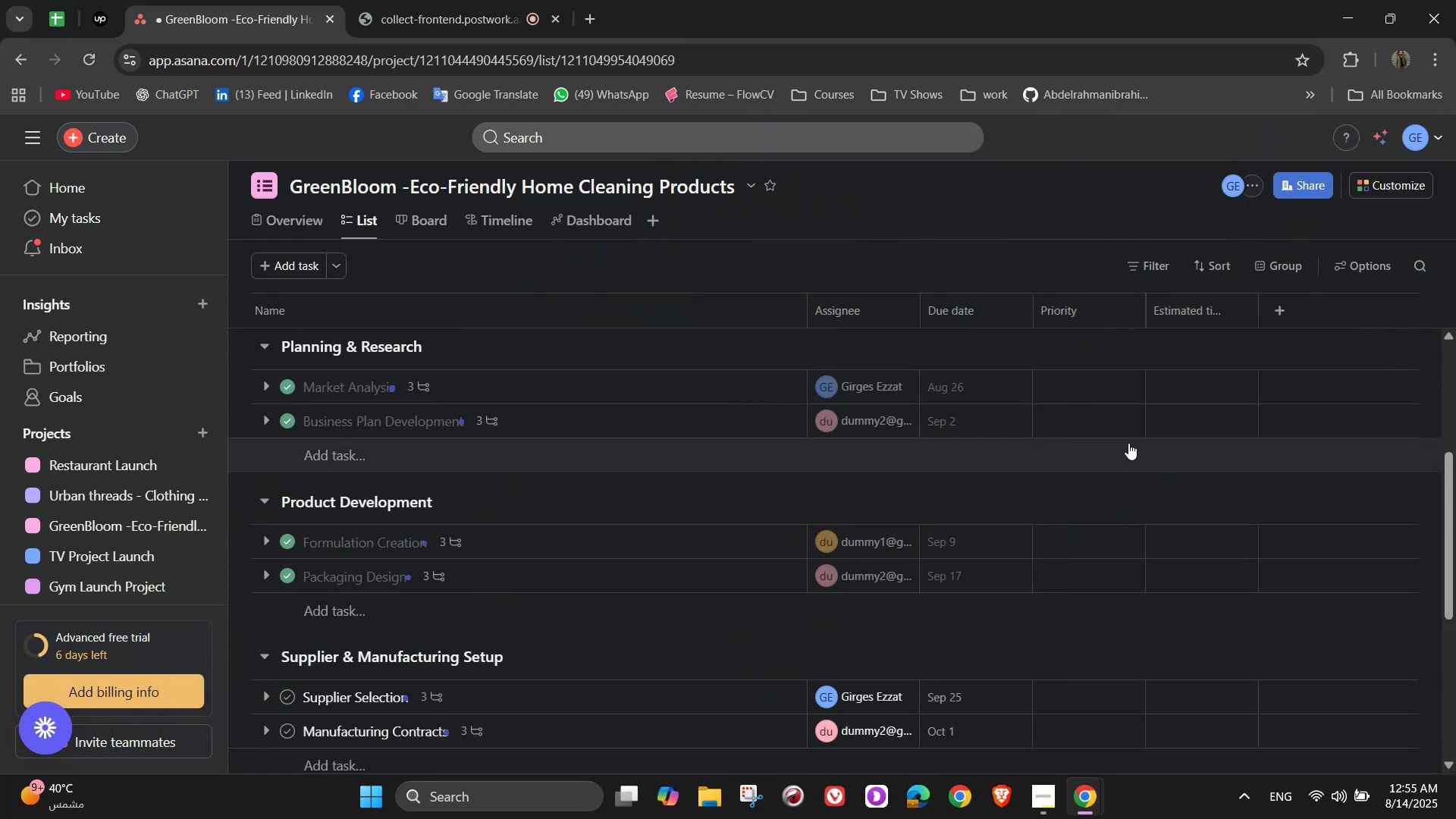 
scroll: coordinate [1128, 442], scroll_direction: up, amount: 2.0
 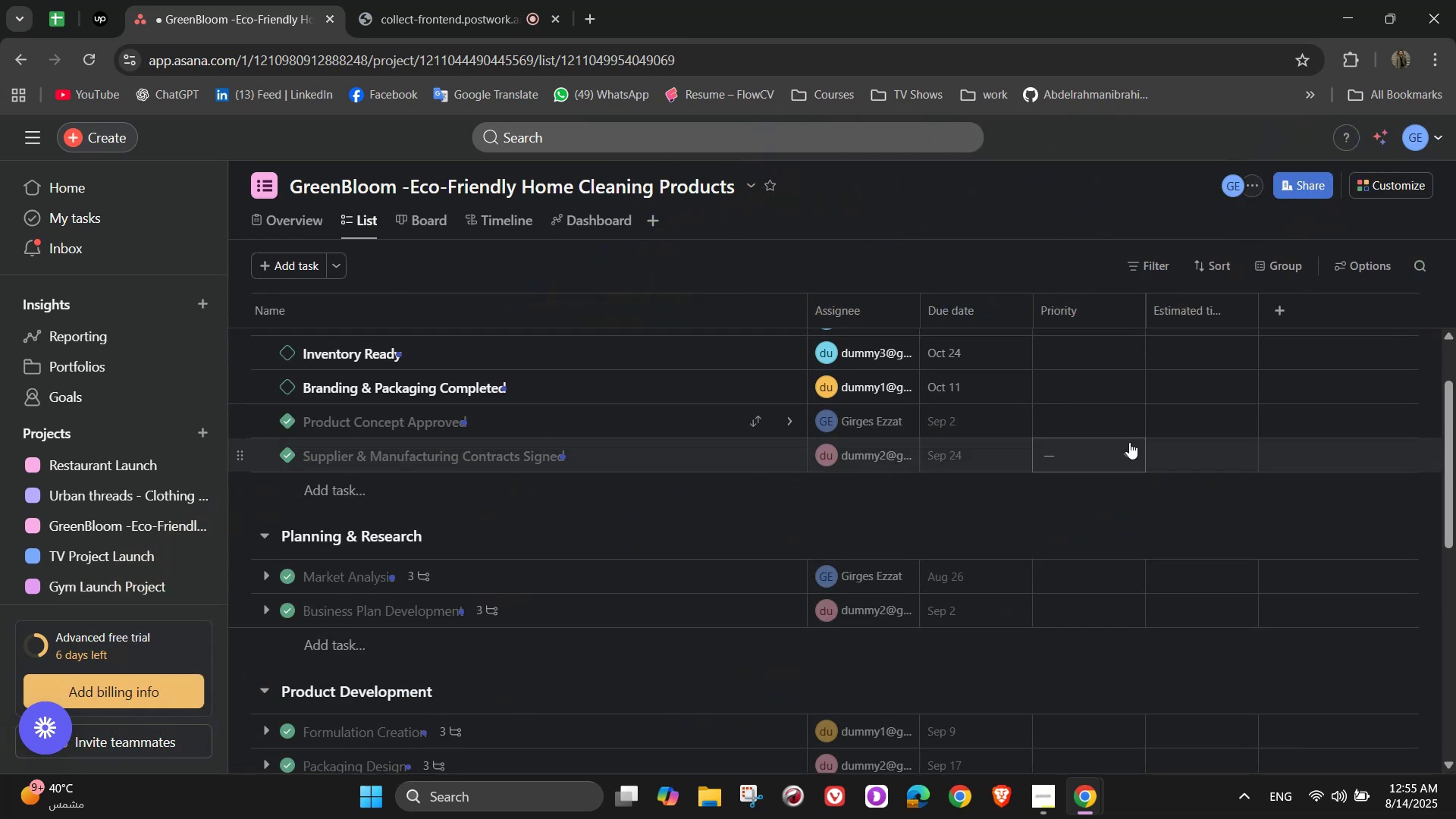 
scroll: coordinate [1124, 463], scroll_direction: down, amount: 5.0
 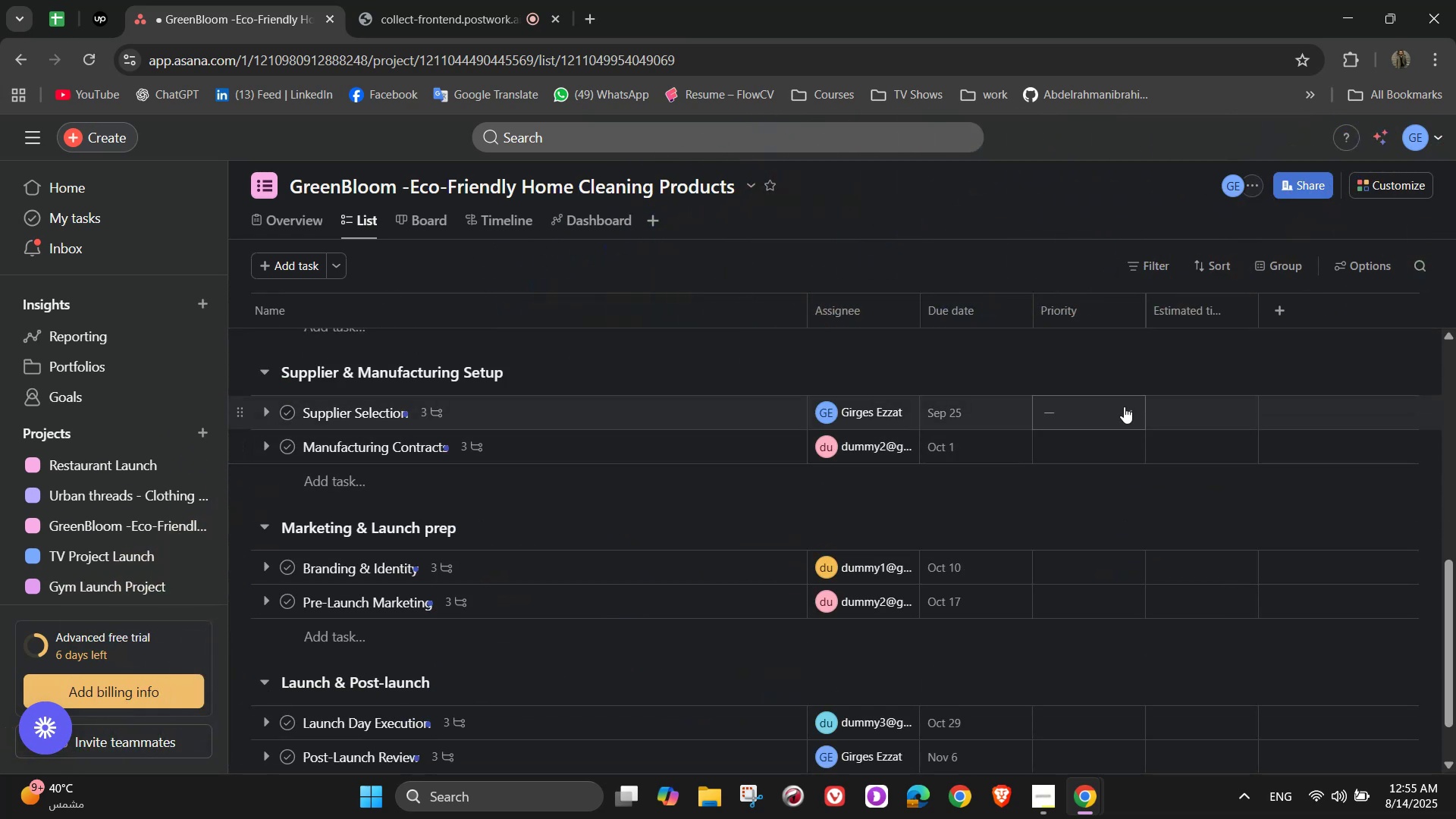 
scroll: coordinate [1119, 460], scroll_direction: up, amount: 3.0
 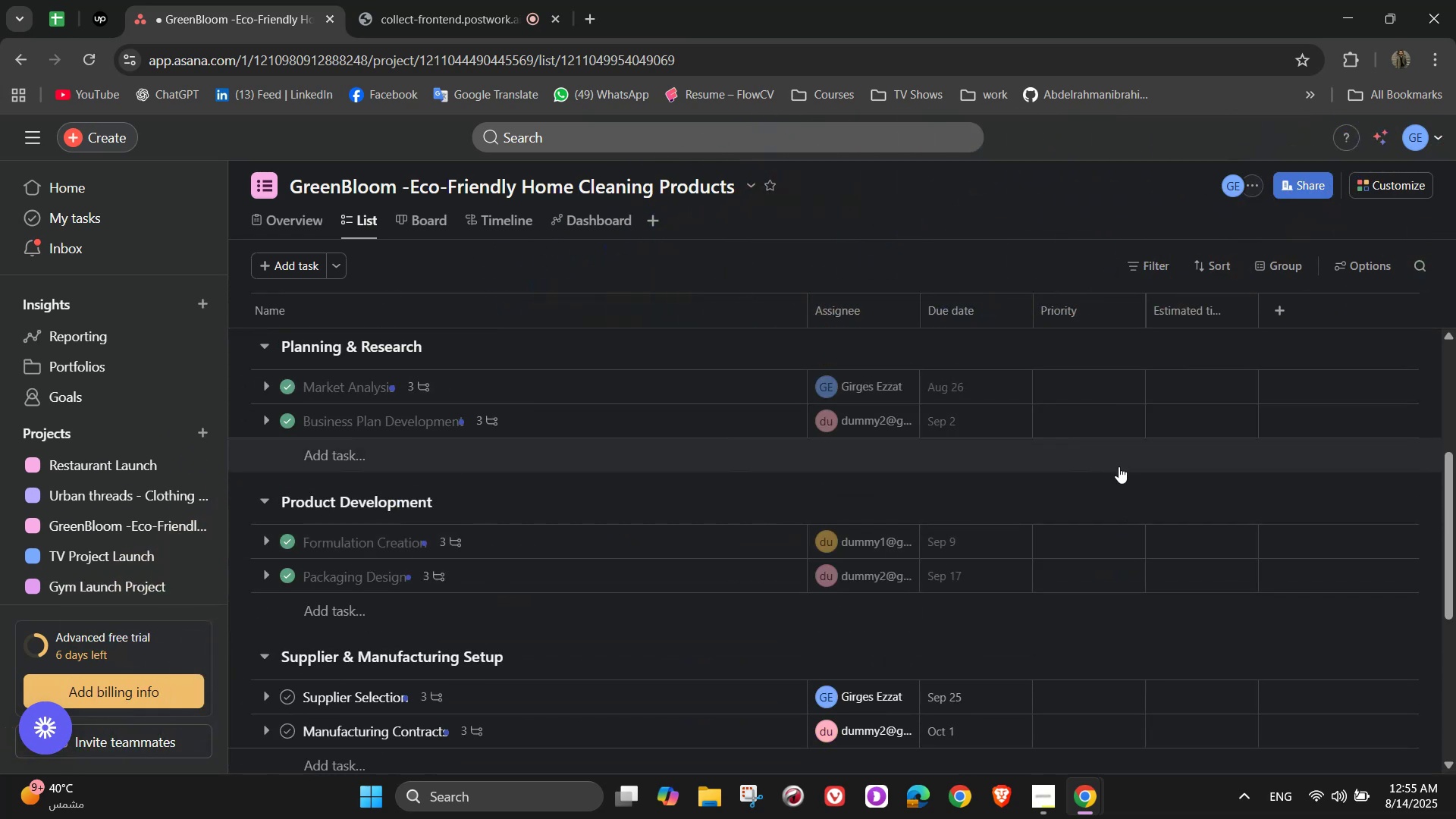 
scroll: coordinate [1115, 486], scroll_direction: down, amount: 2.0
 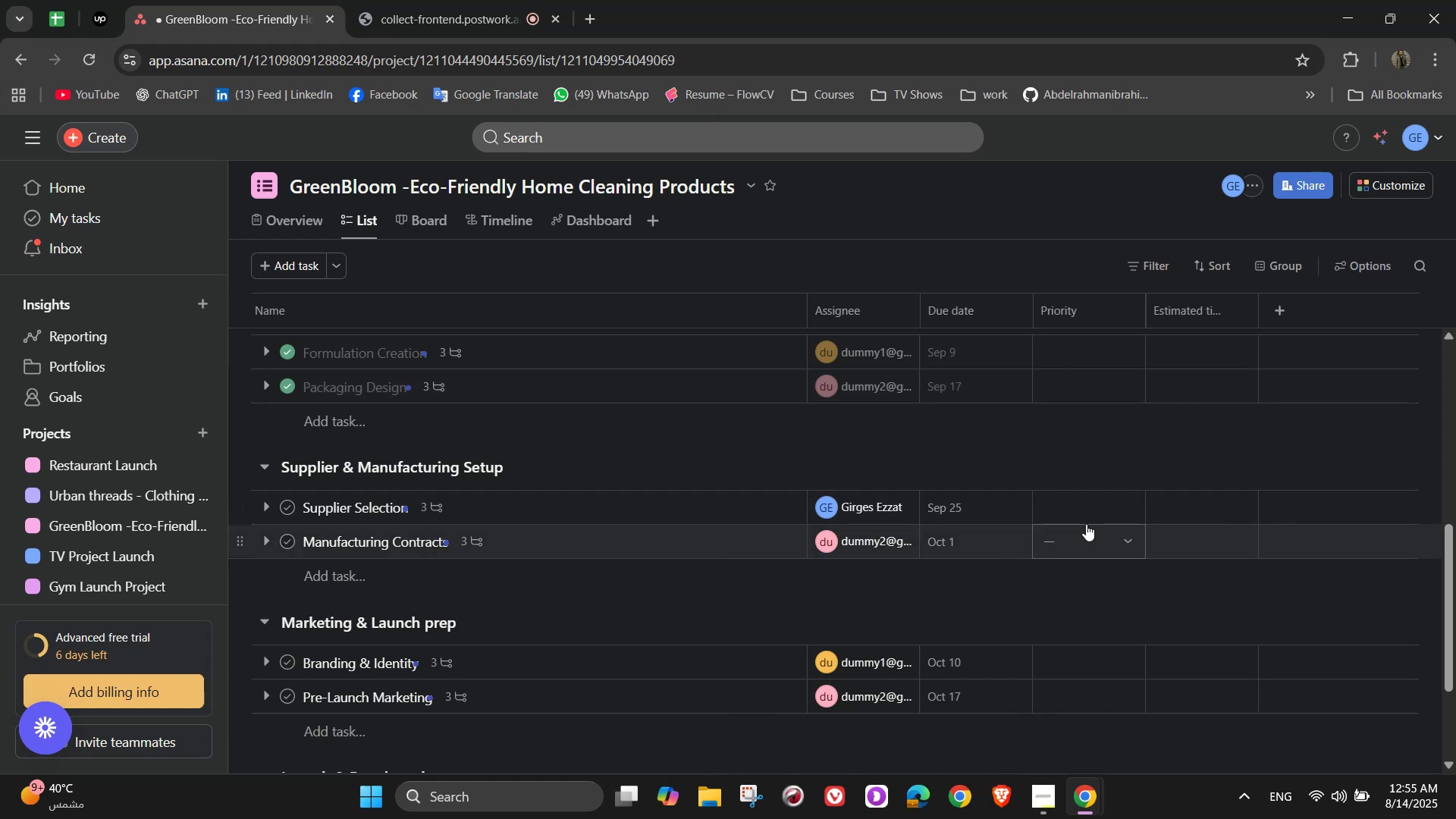 
left_click([1084, 505])
 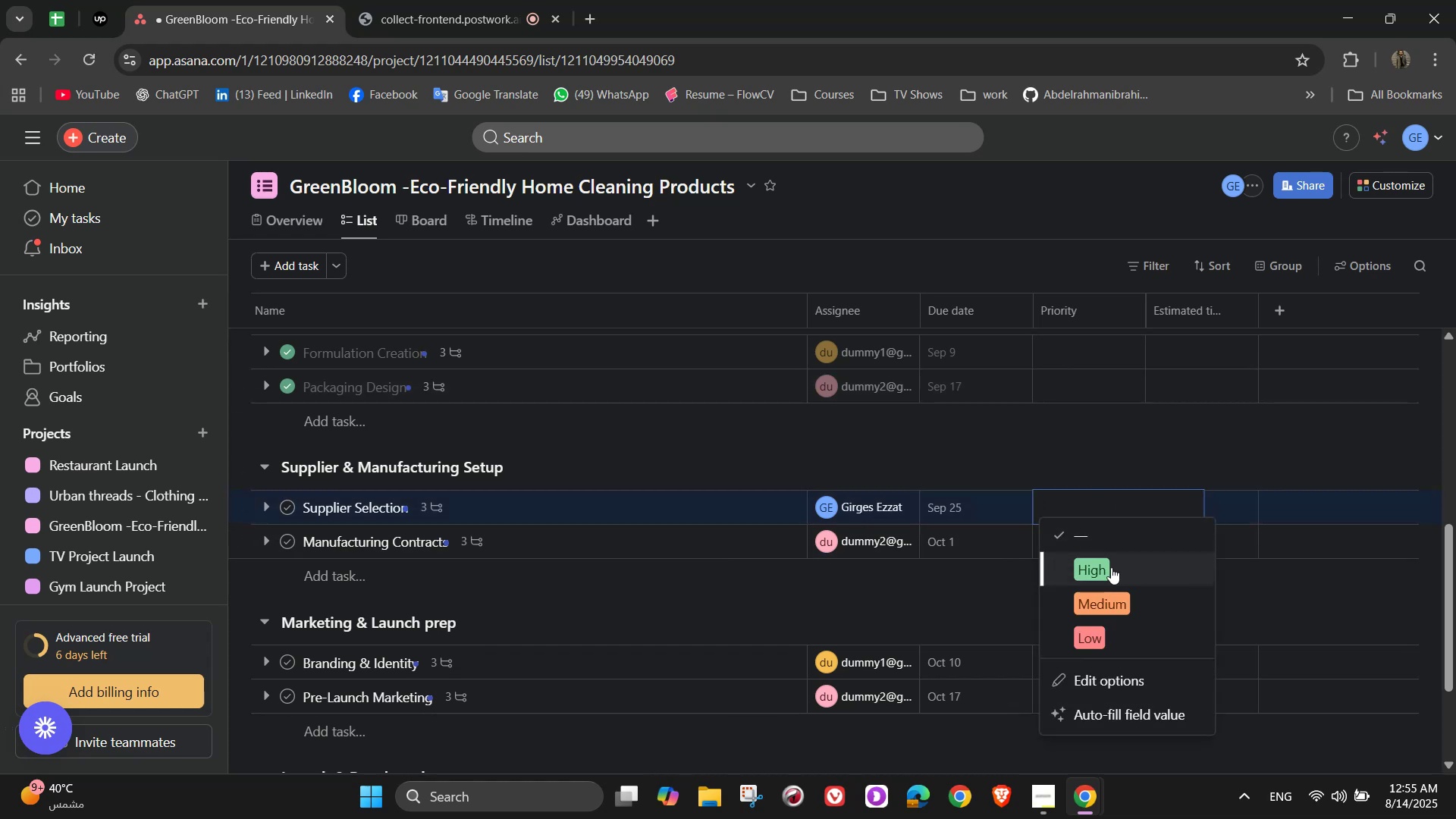 
double_click([1119, 541])
 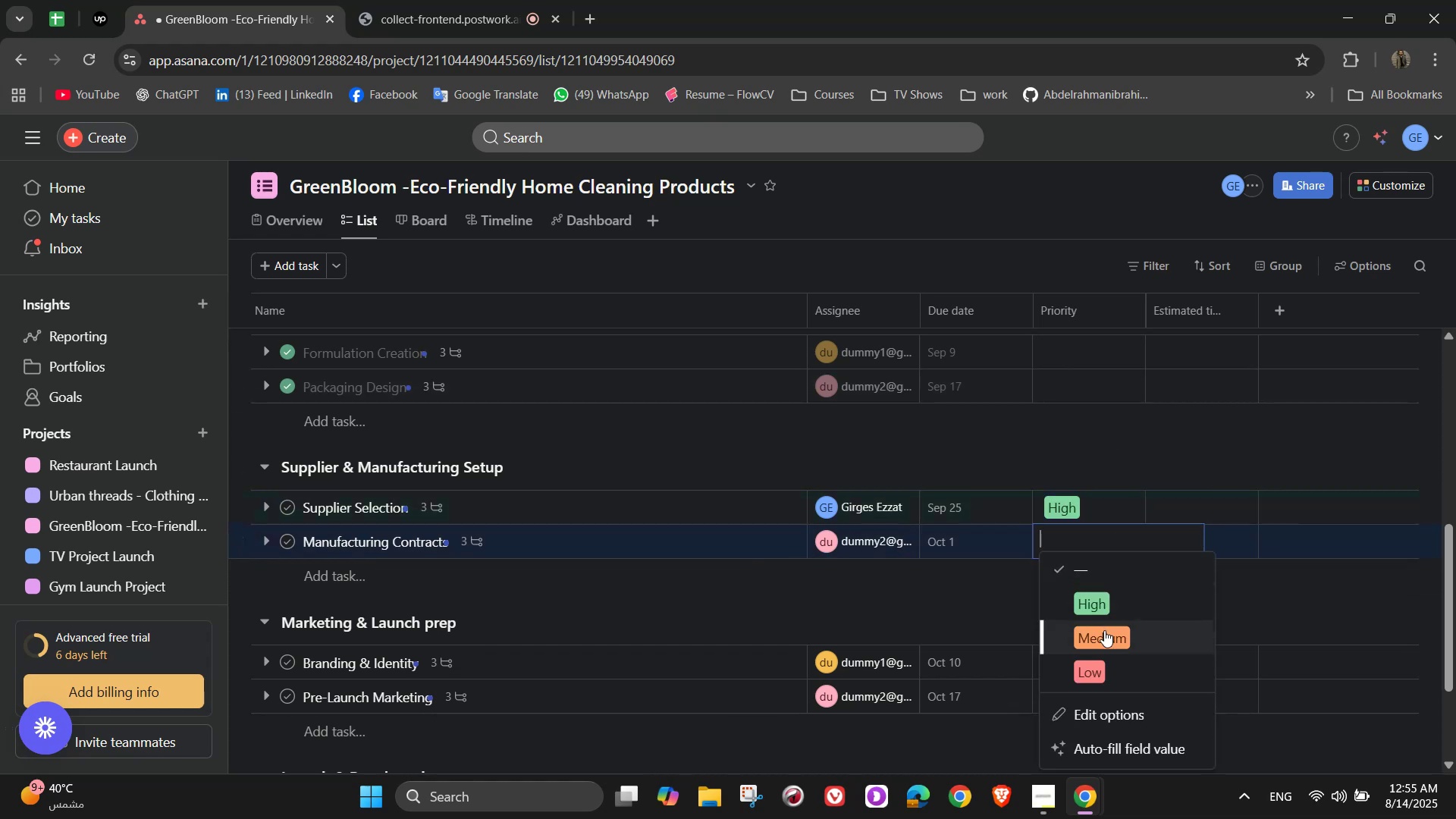 
left_click([1107, 641])
 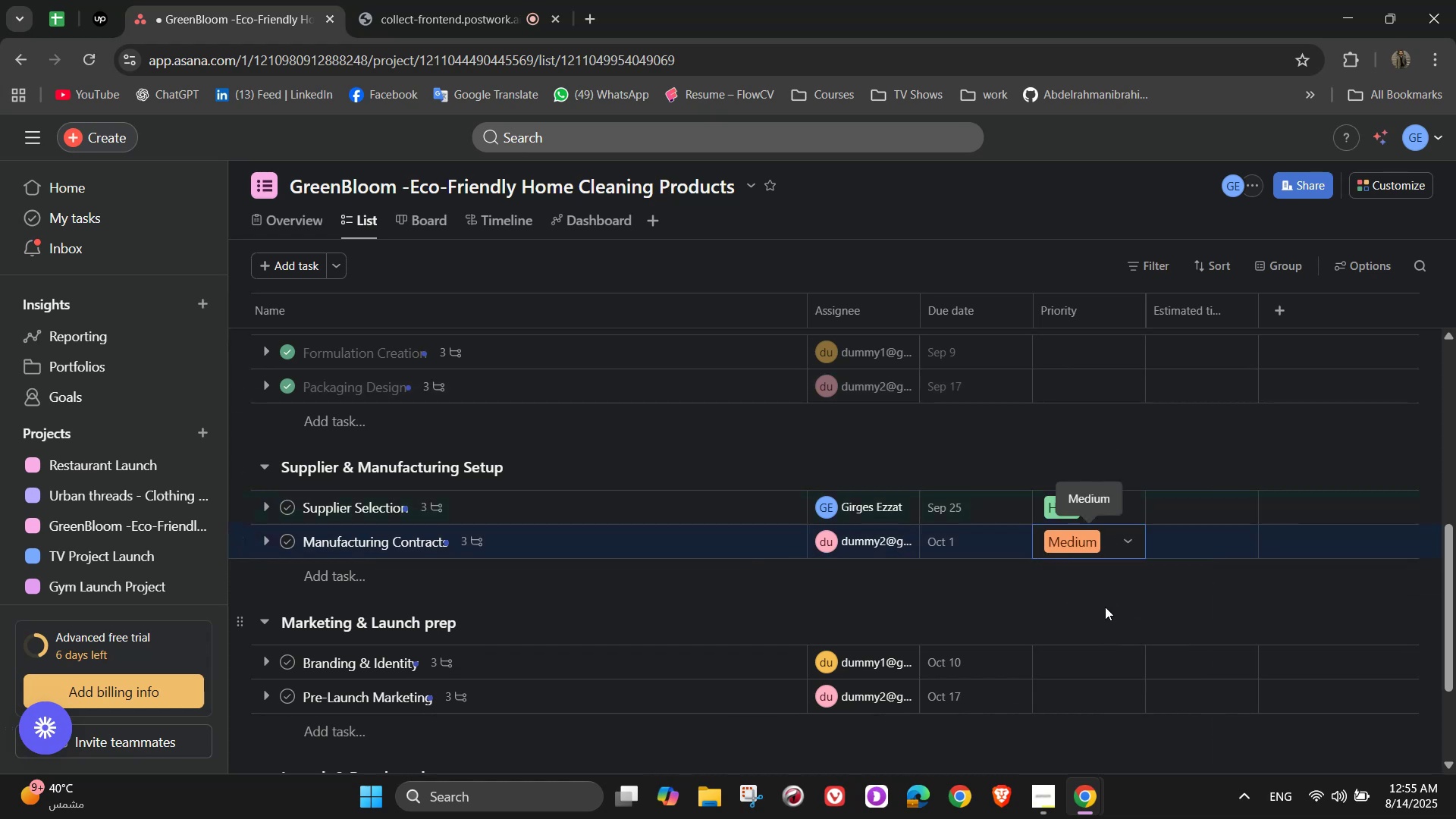 
scroll: coordinate [1105, 607], scroll_direction: down, amount: 1.0
 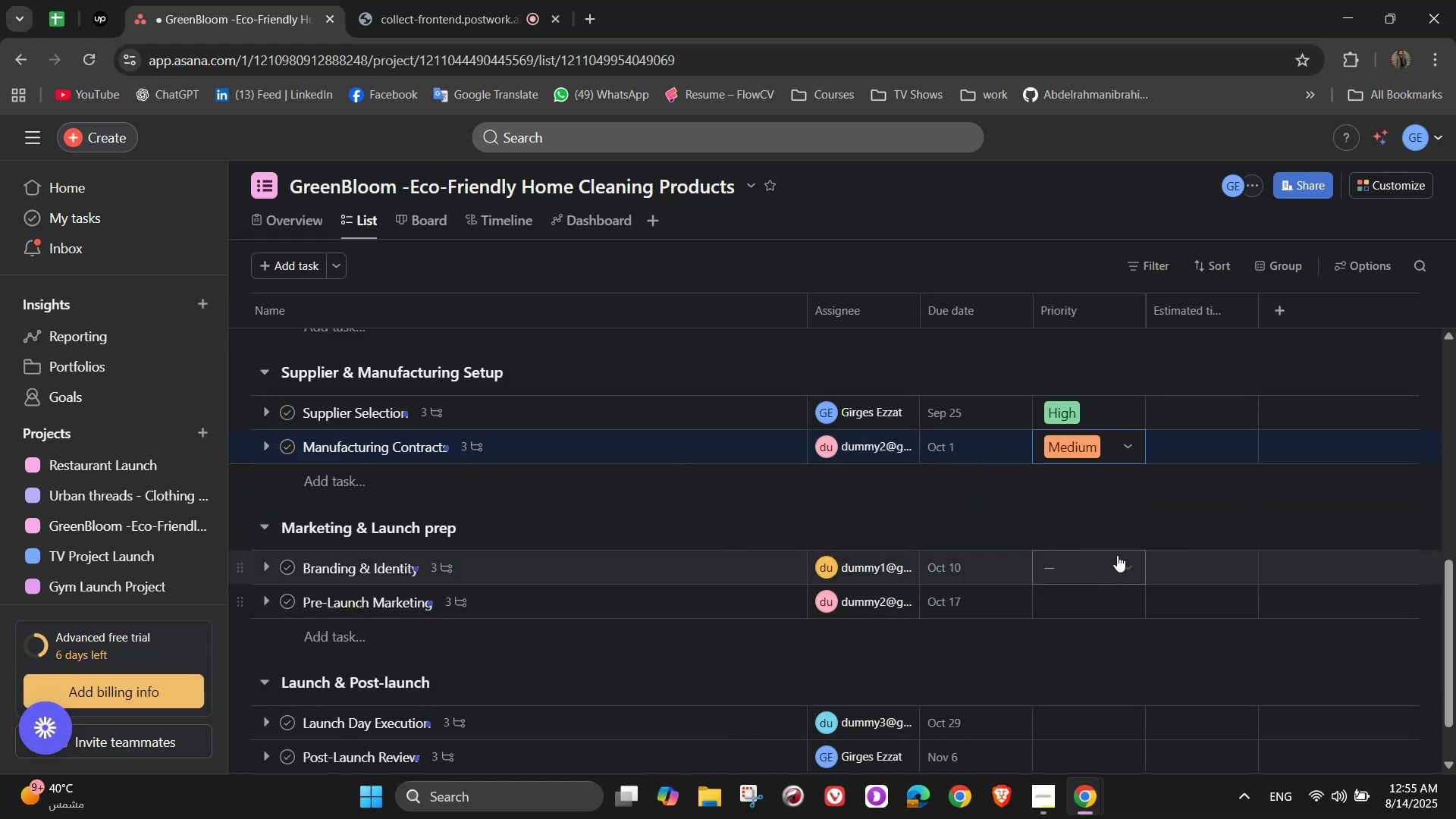 
left_click([1119, 549])
 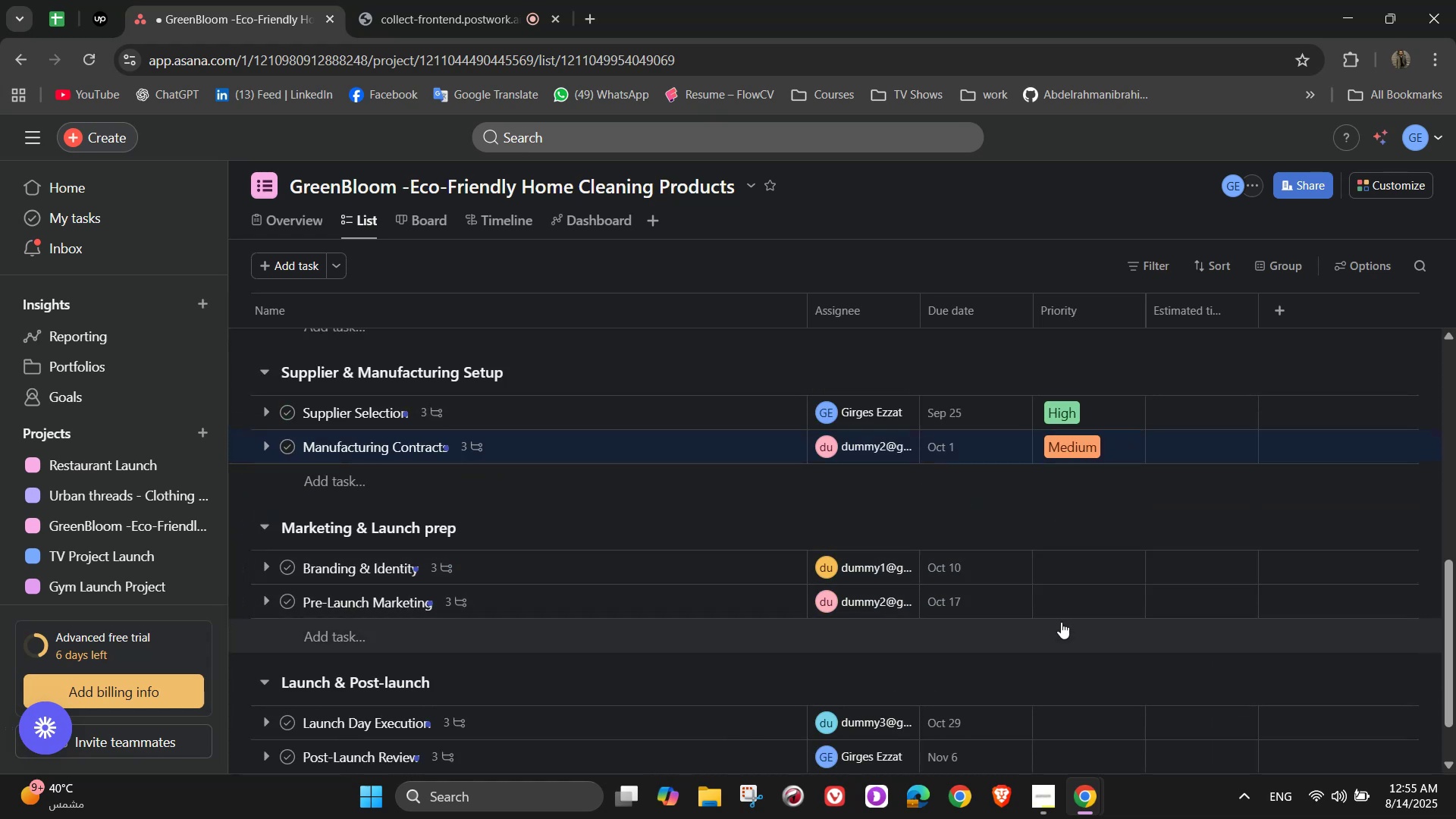 
mouse_move([1068, 568])
 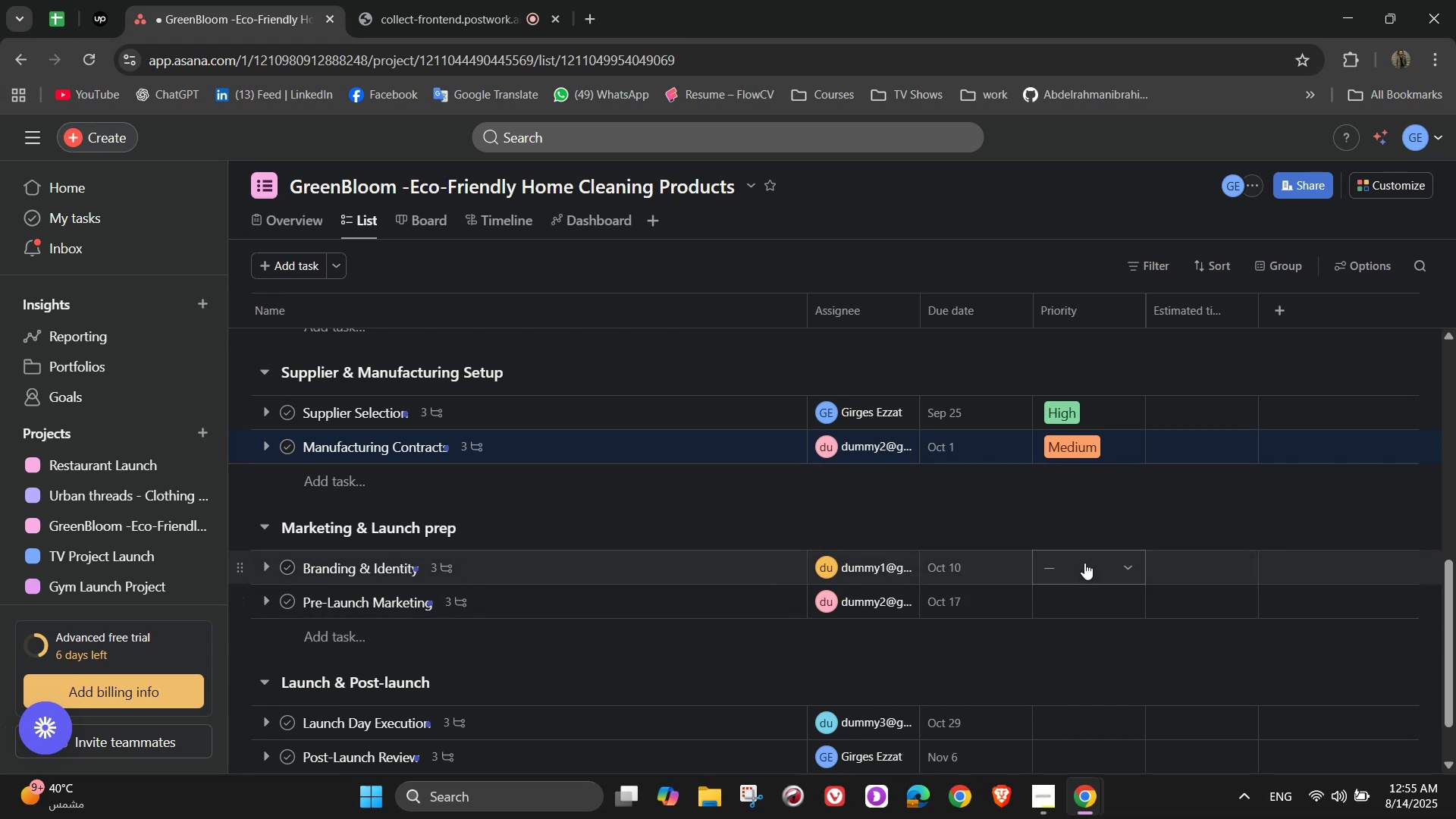 
left_click([1072, 562])
 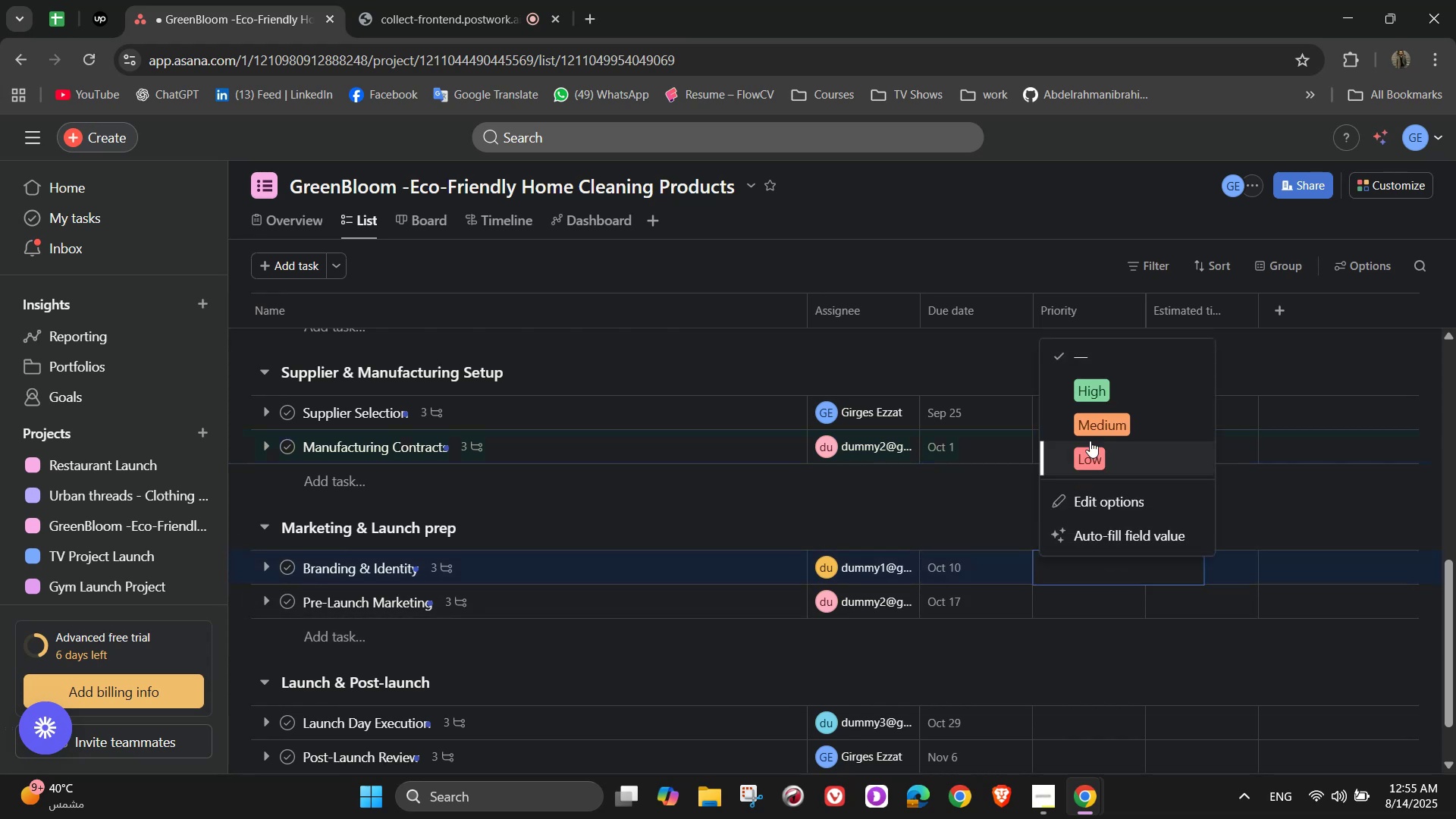 
left_click([1091, 432])
 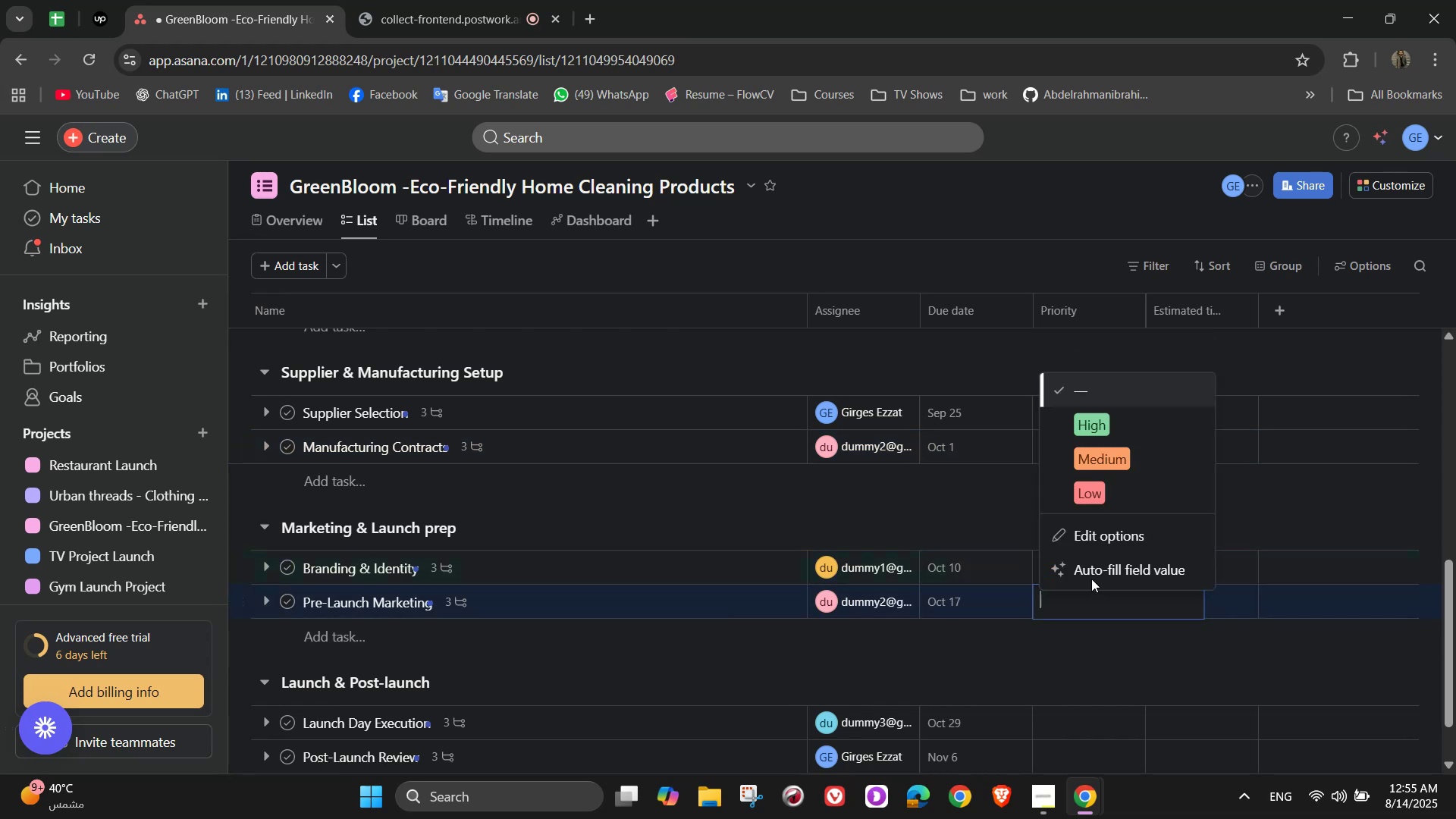 
left_click([1101, 506])
 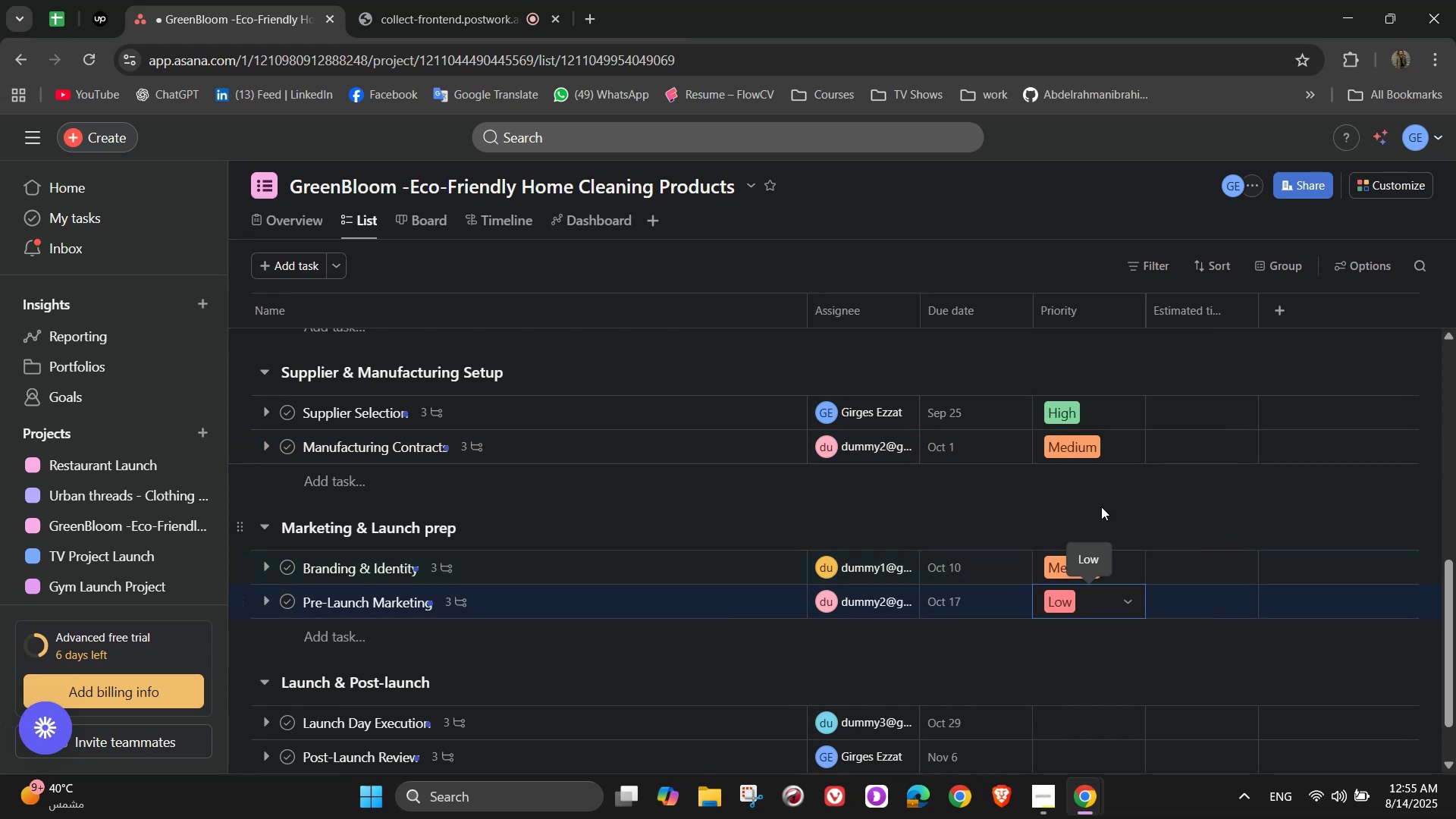 
scroll: coordinate [1101, 511], scroll_direction: down, amount: 1.0
 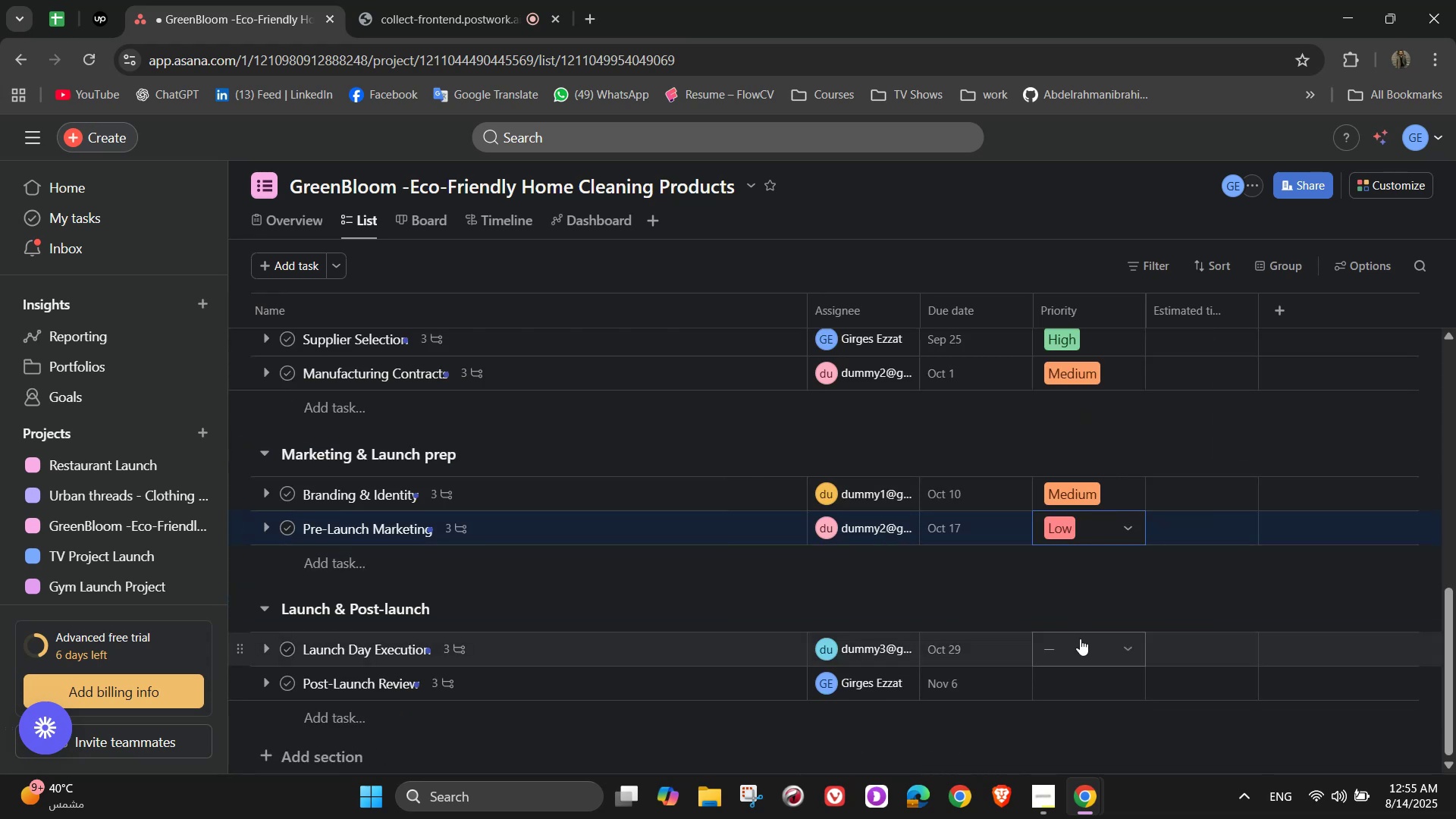 
left_click([1087, 650])
 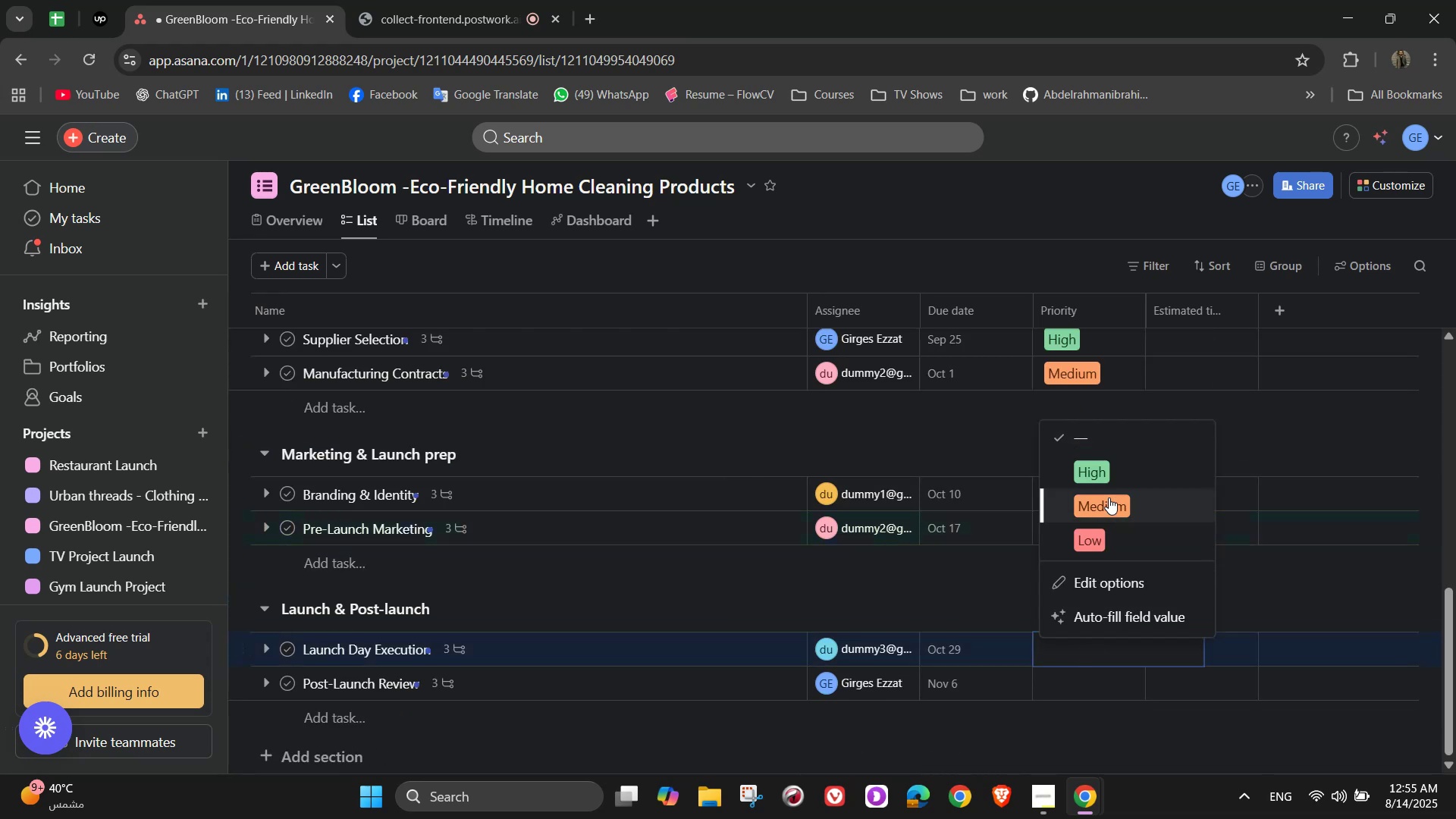 
left_click([1127, 467])
 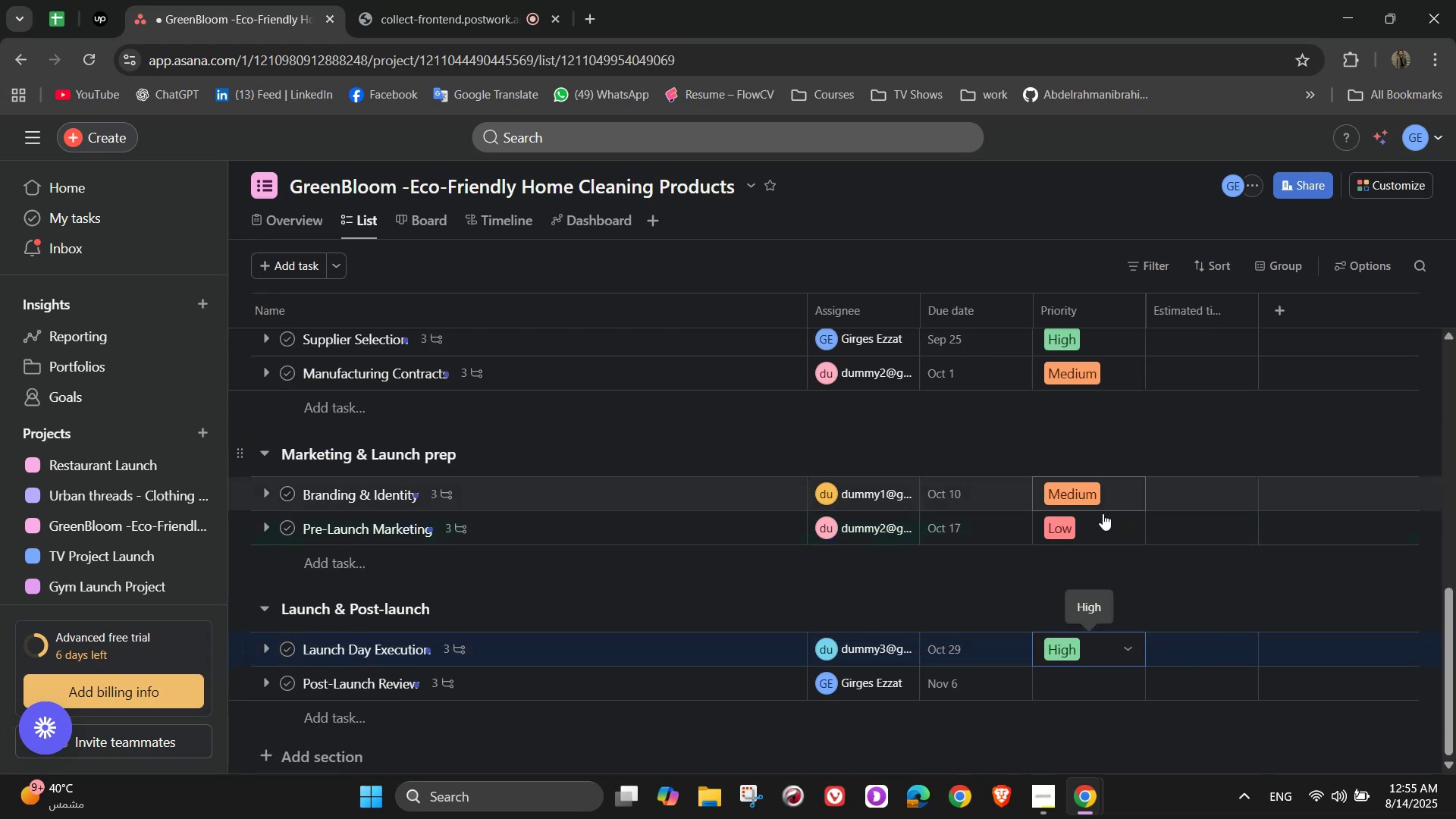 
scroll: coordinate [1094, 623], scroll_direction: down, amount: 2.0
 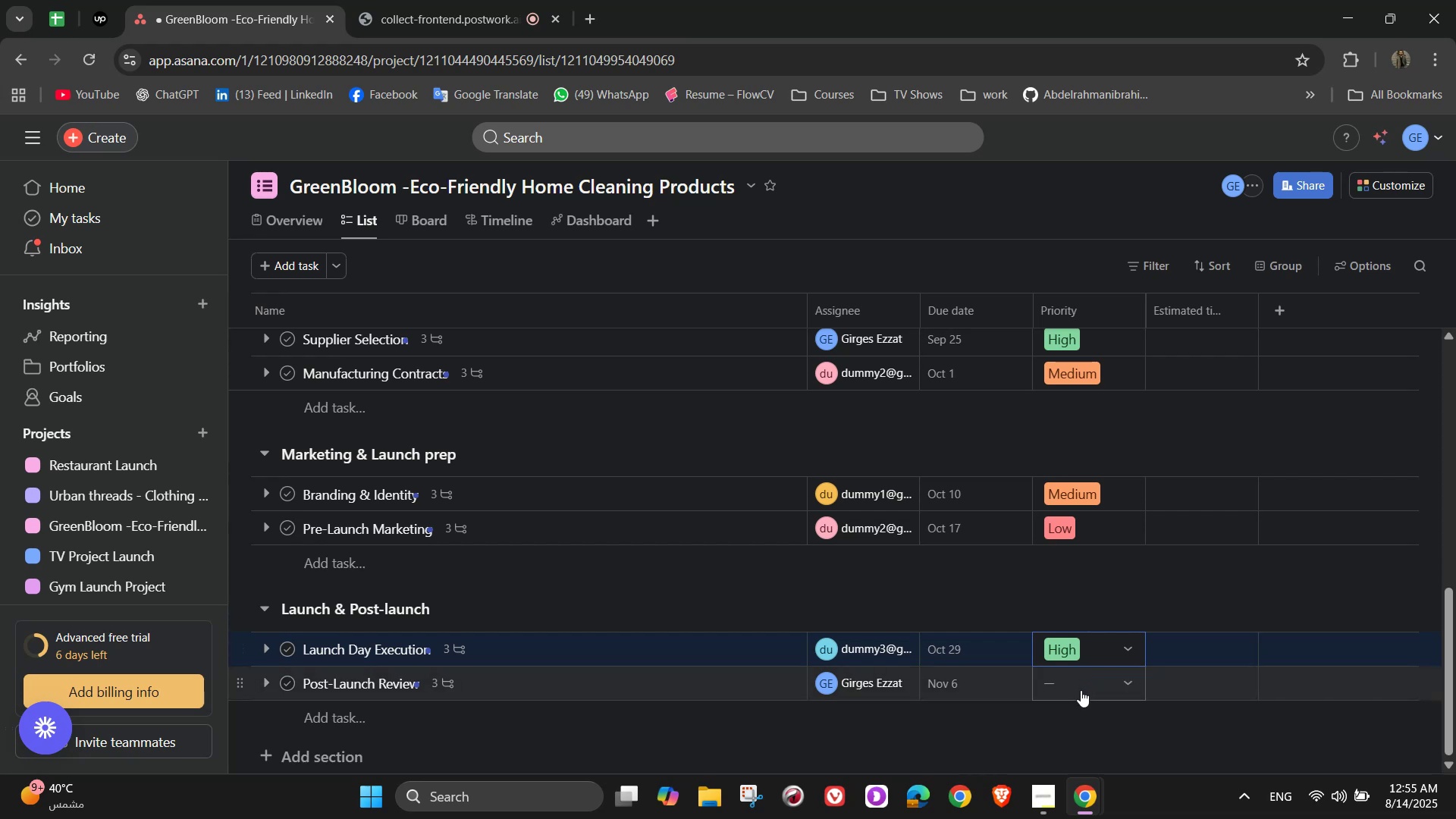 
left_click([1080, 690])
 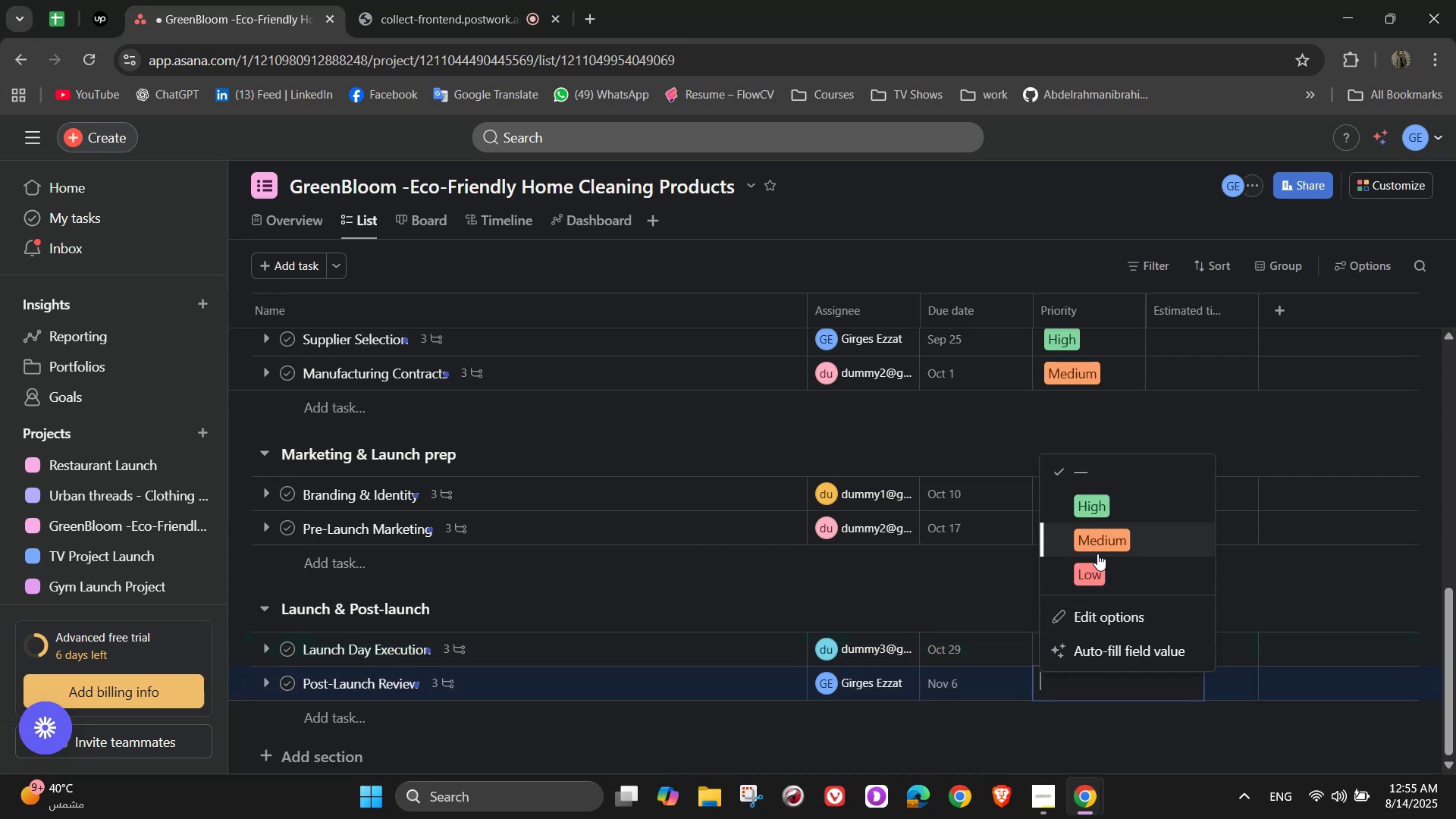 
left_click([1099, 570])
 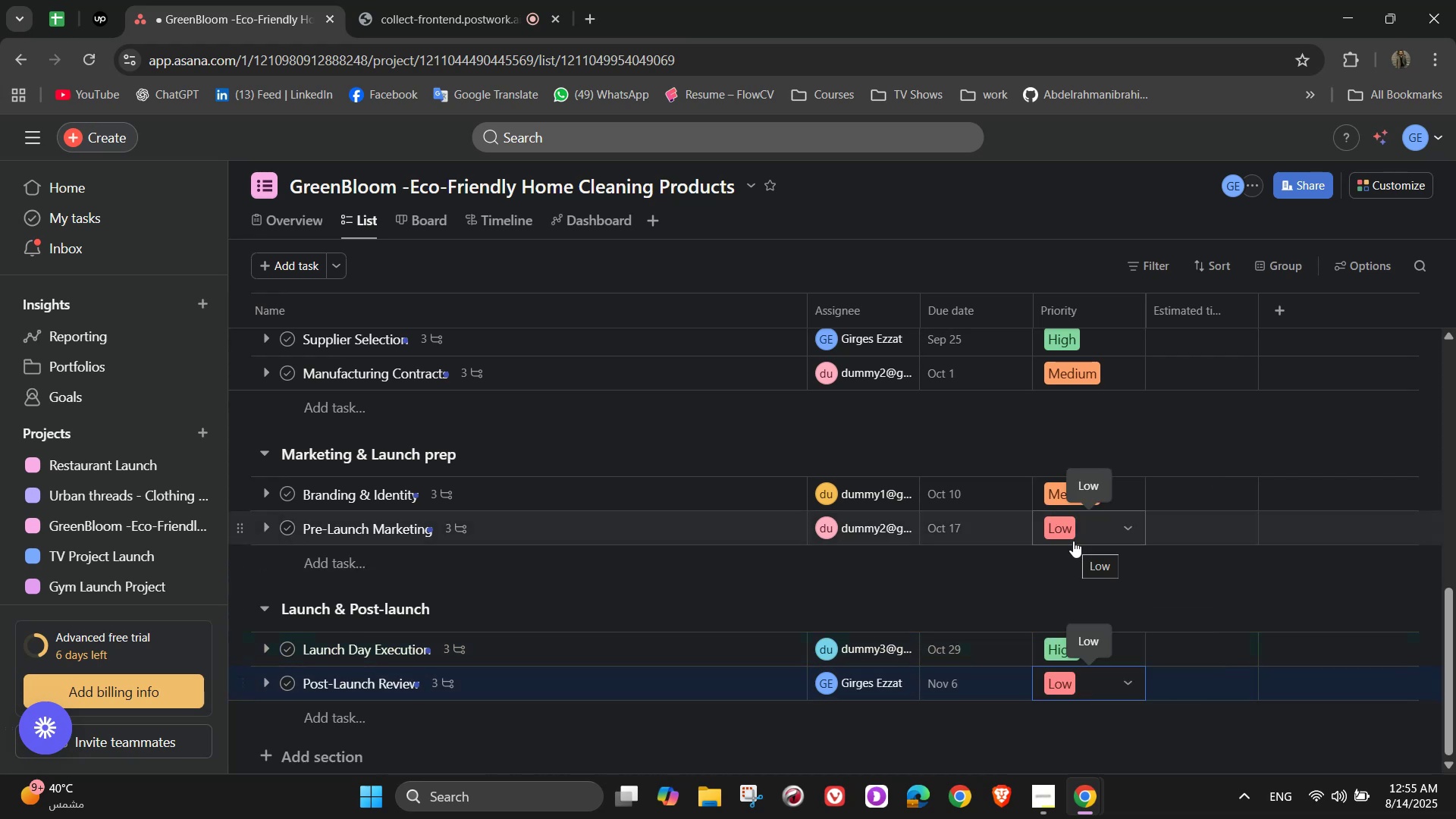 
wait(7.75)
 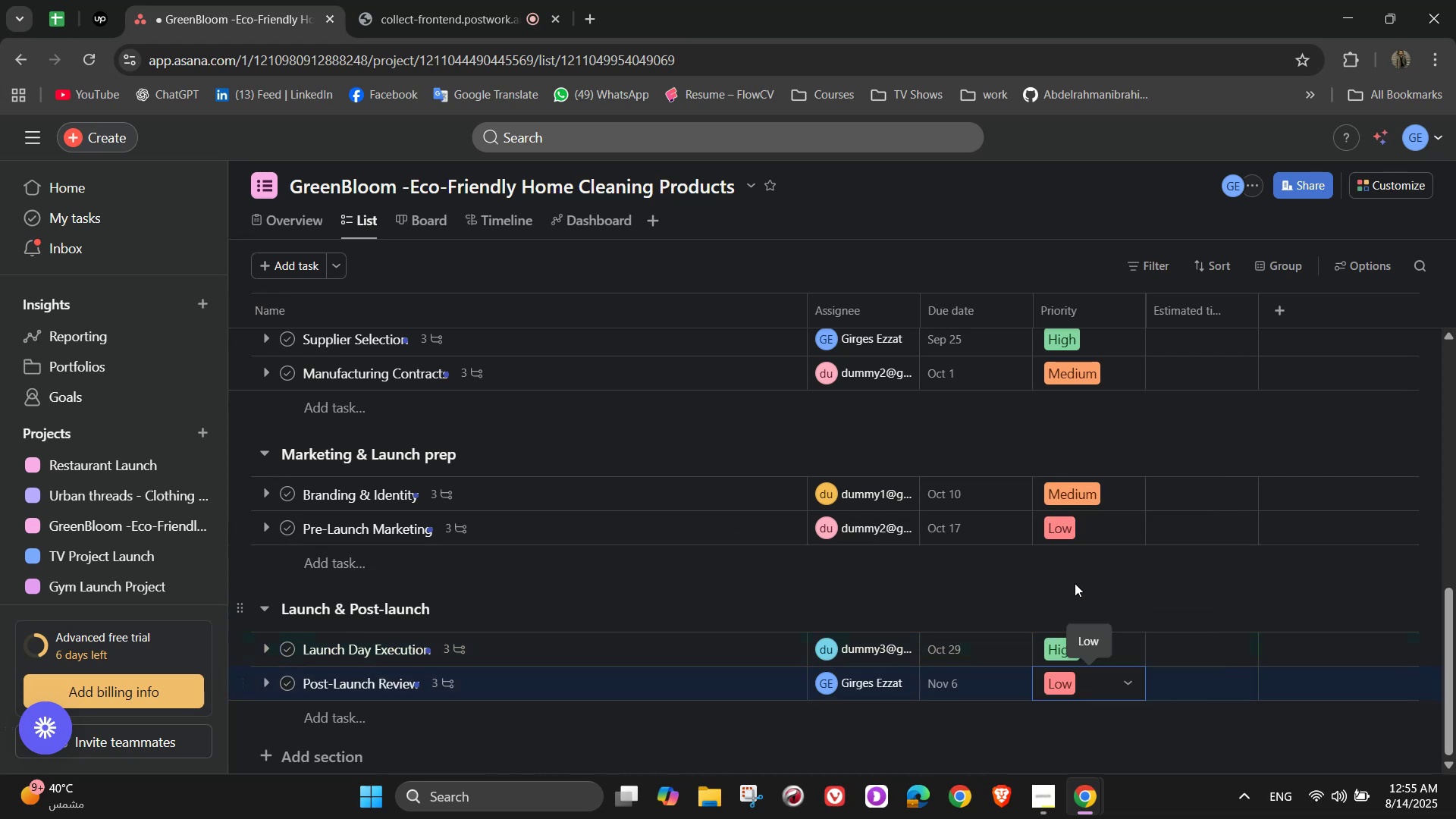 
scroll: coordinate [1191, 413], scroll_direction: up, amount: 2.0
 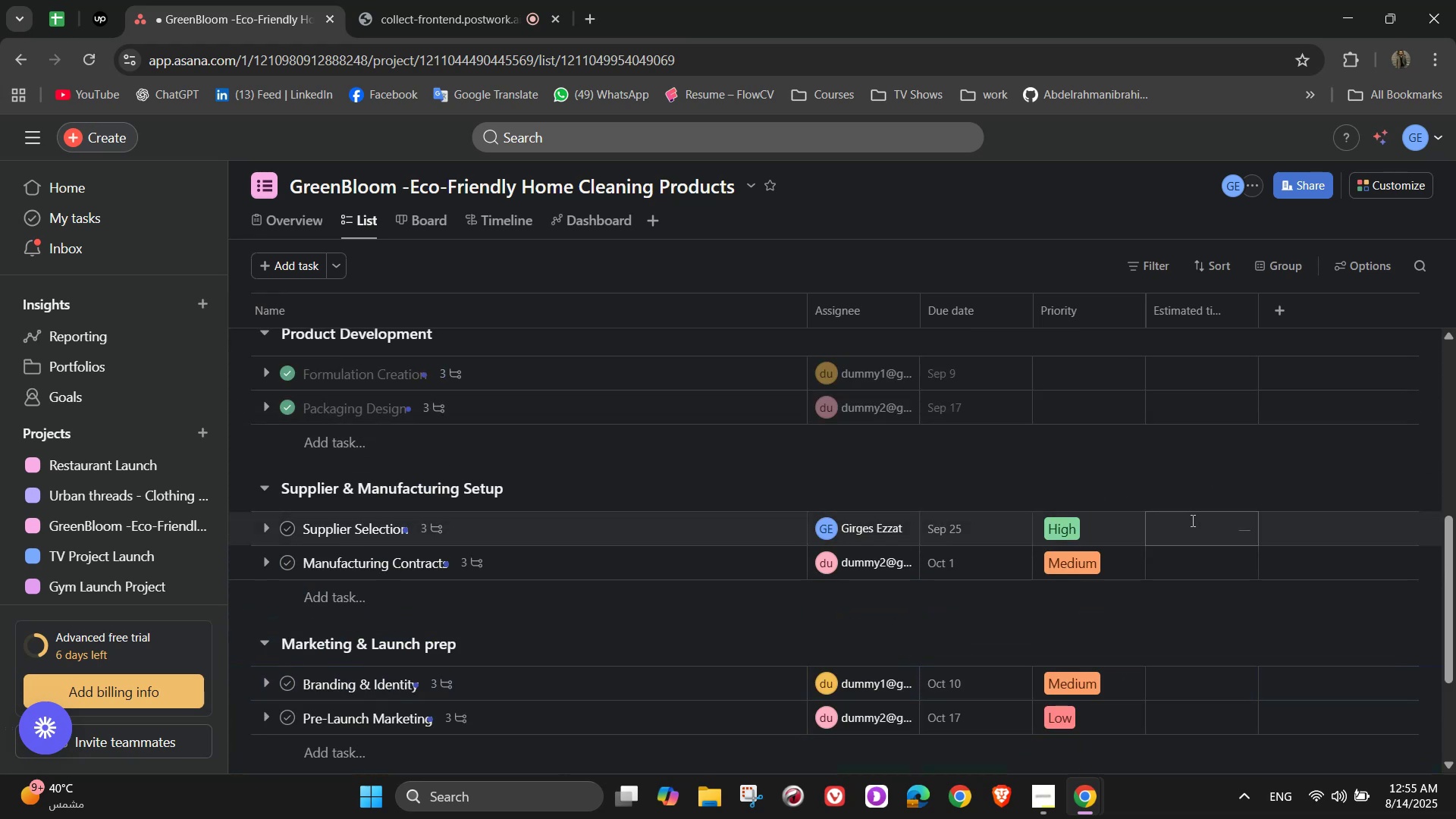 
left_click([1193, 529])
 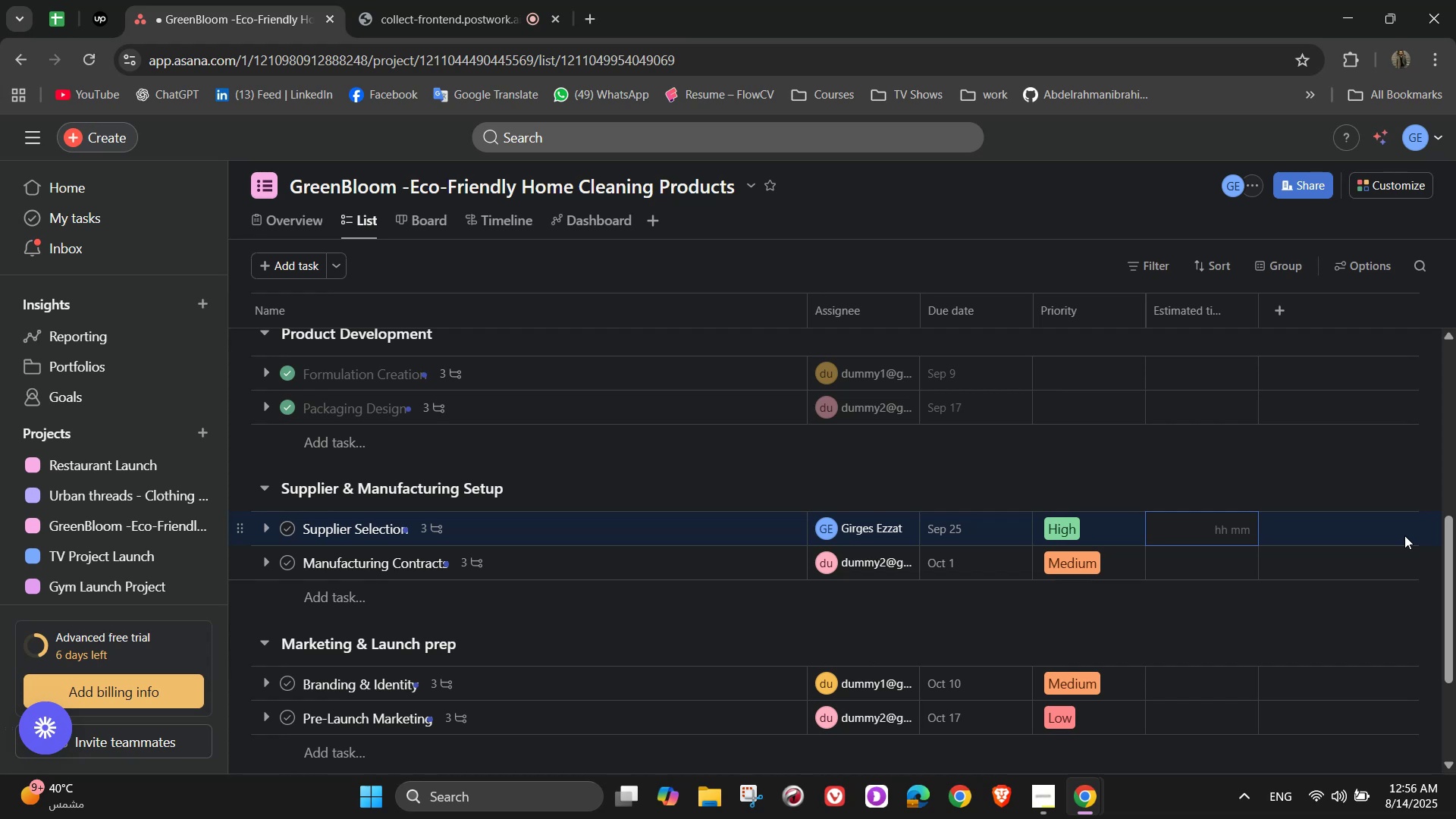 
wait(40.67)
 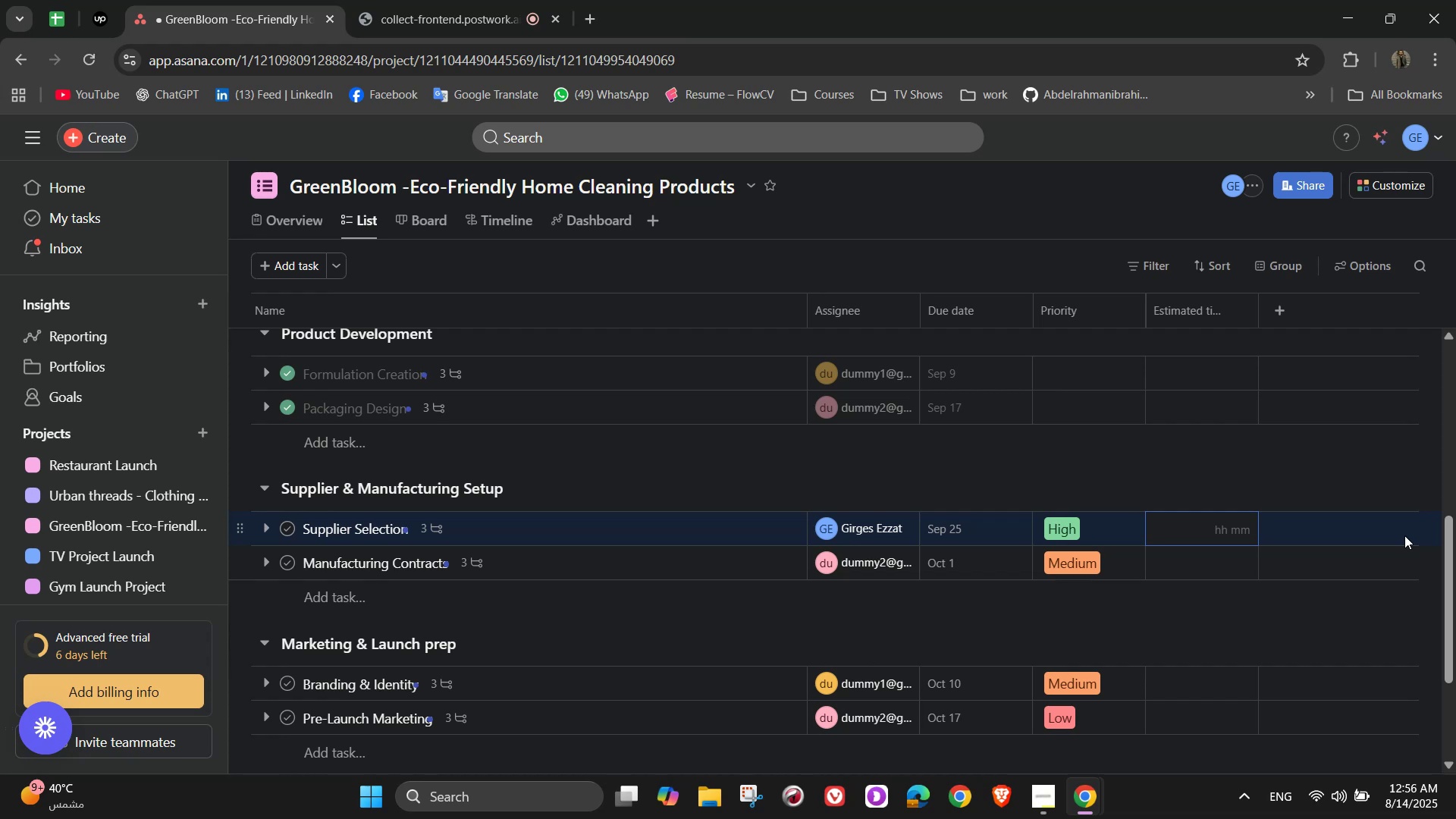 
key(Numpad6)
 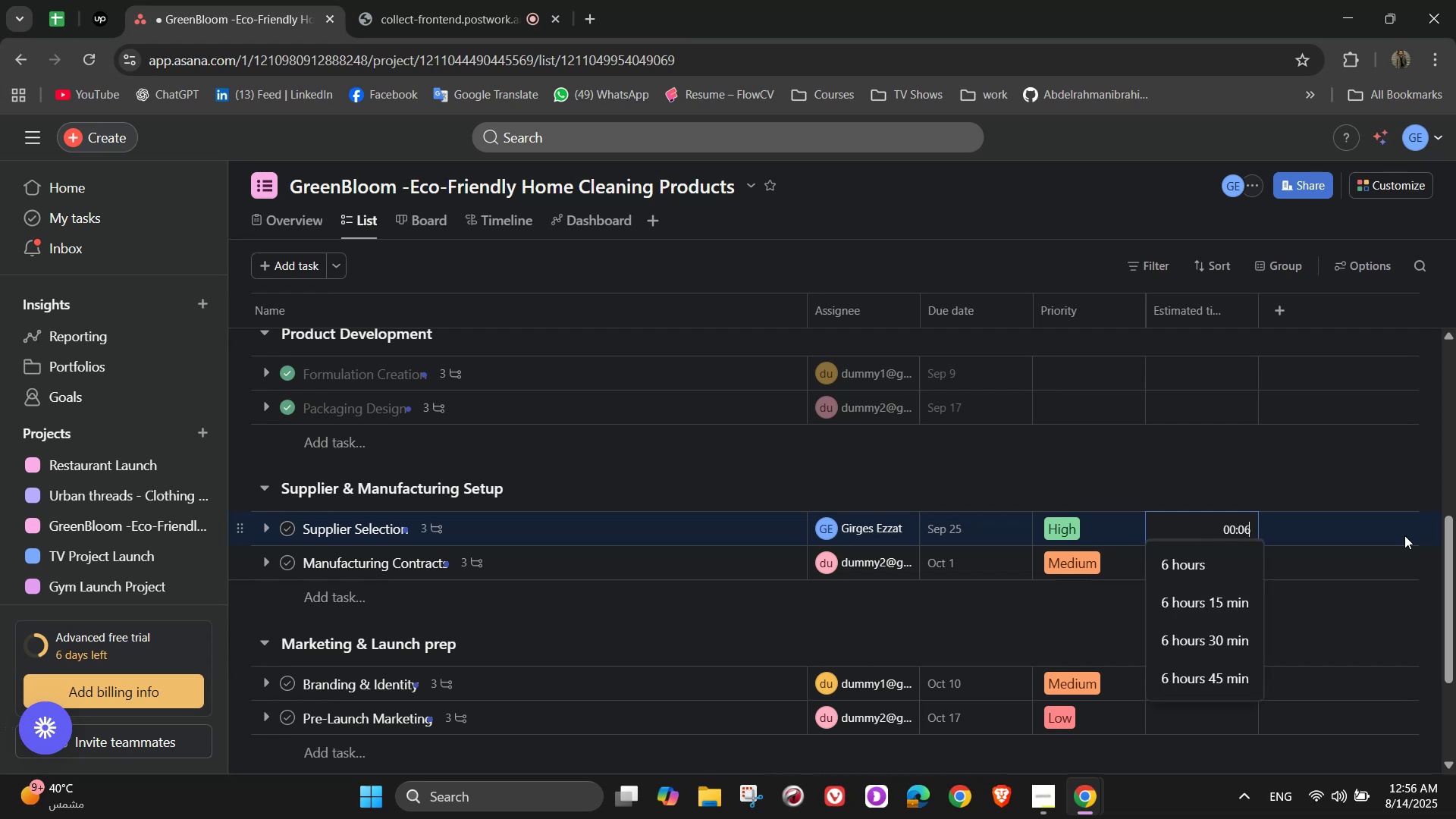 
key(Numpad0)
 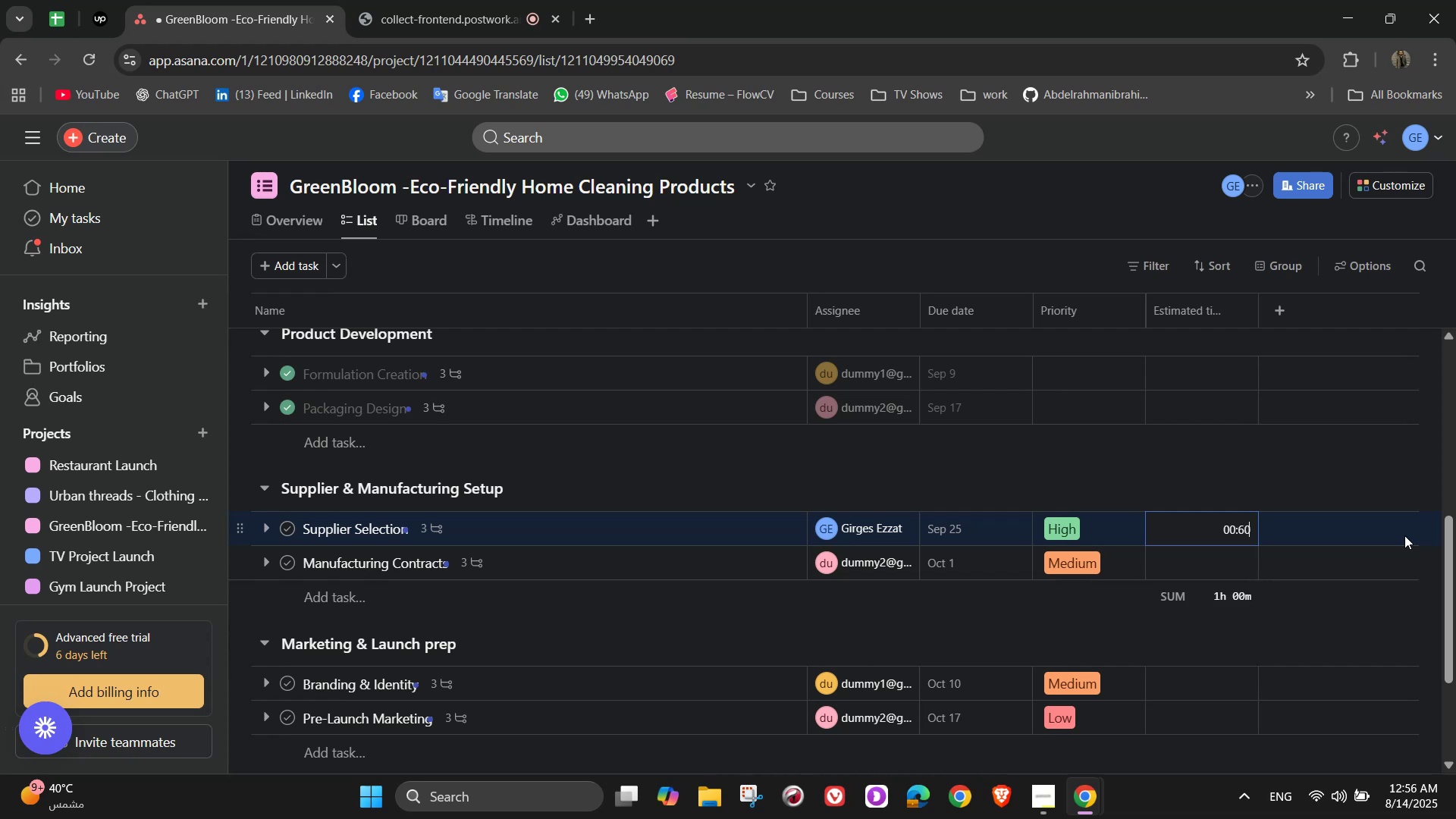 
key(Numpad0)
 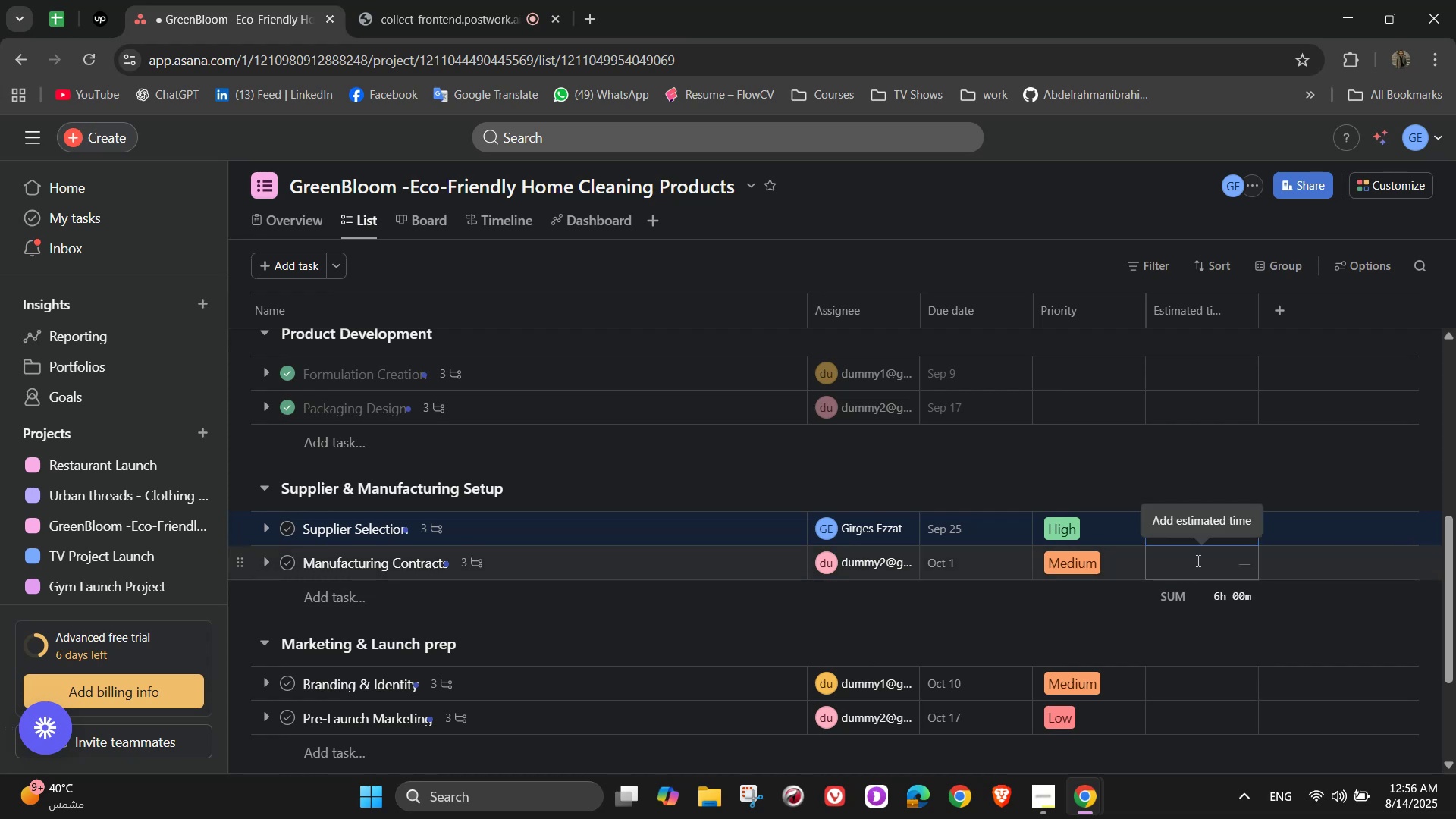 
left_click([1203, 560])
 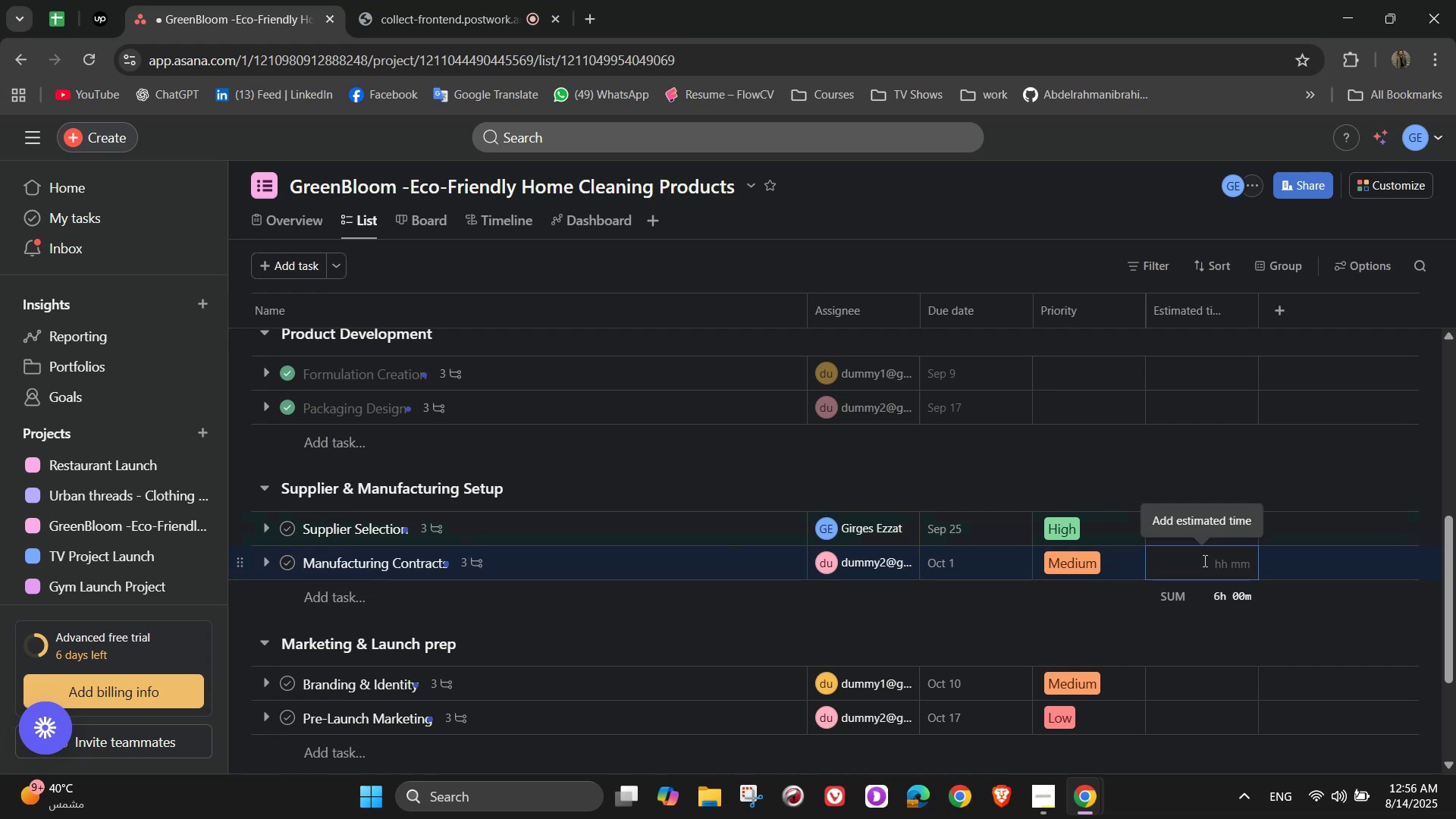 
key(Numpad5)
 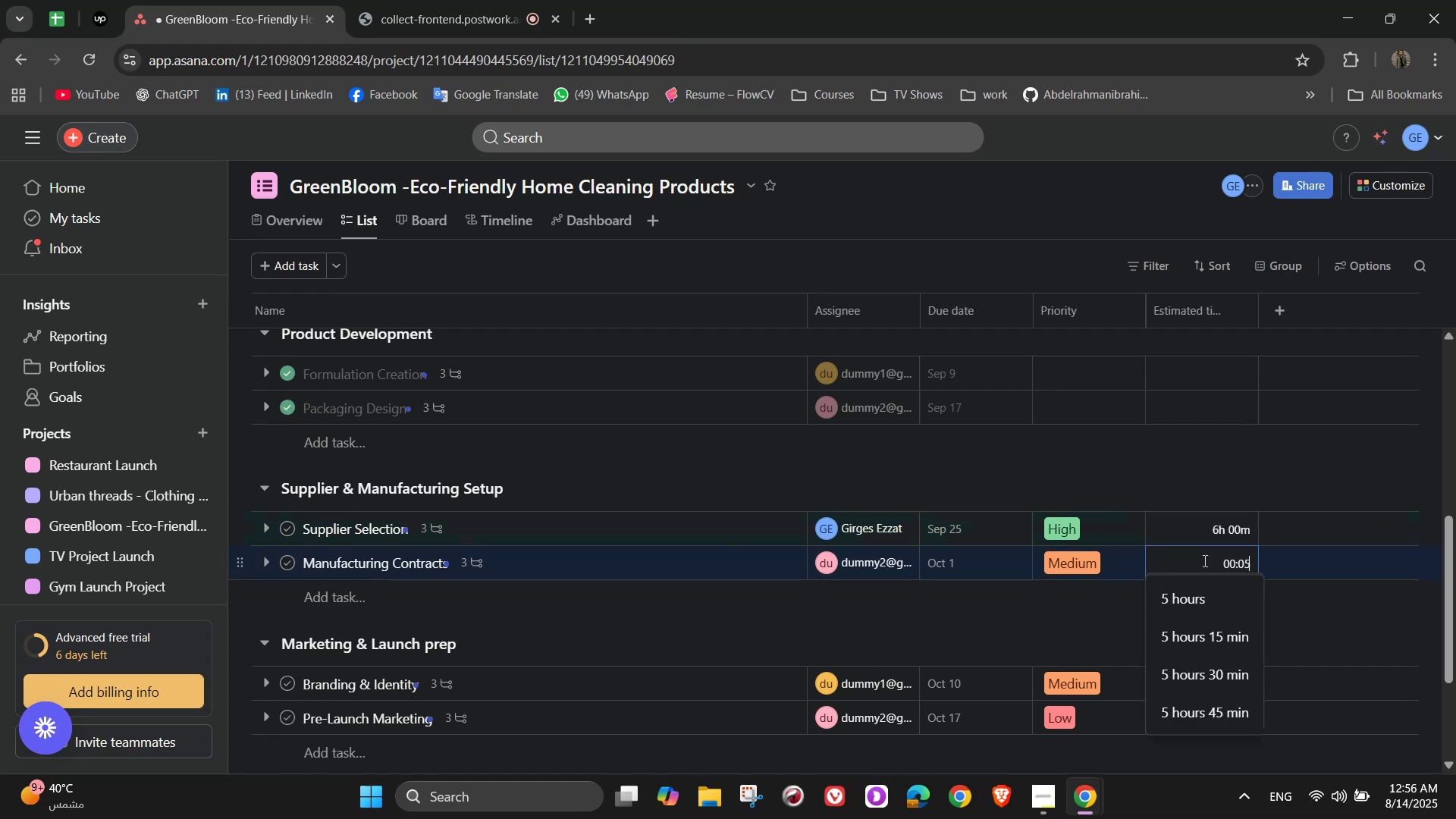 
key(Numpad0)
 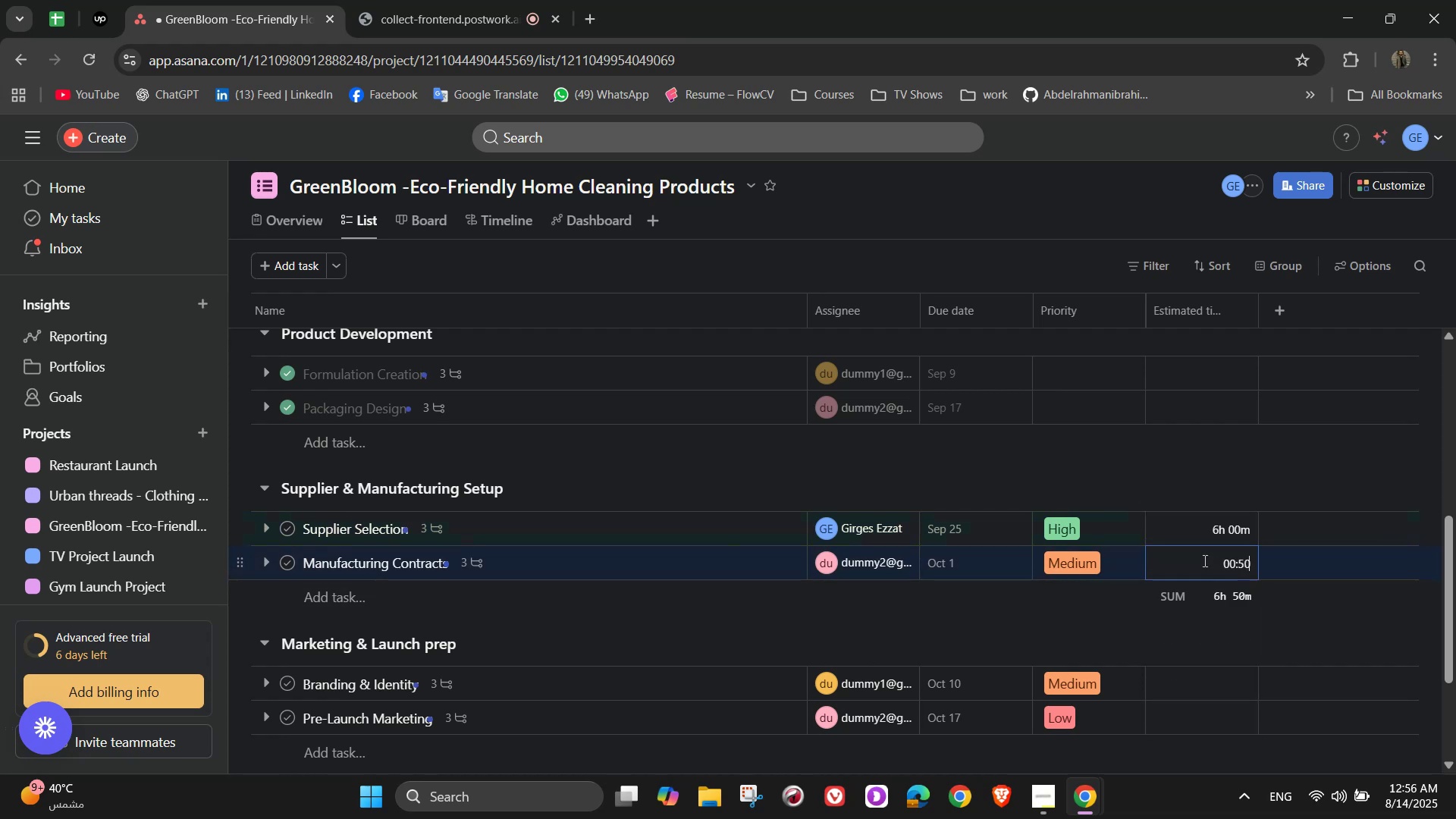 
key(Numpad0)
 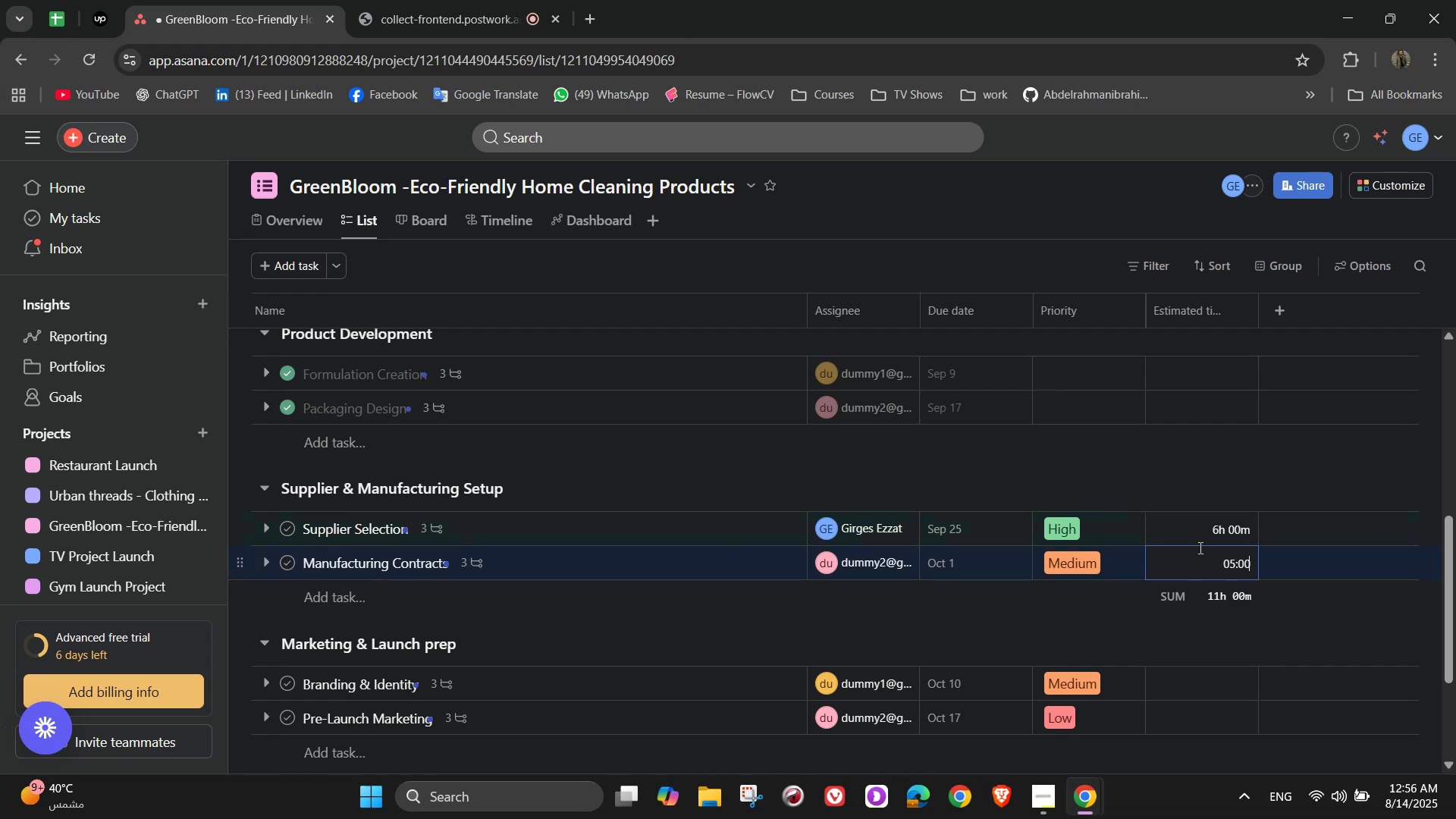 
left_click([1299, 475])
 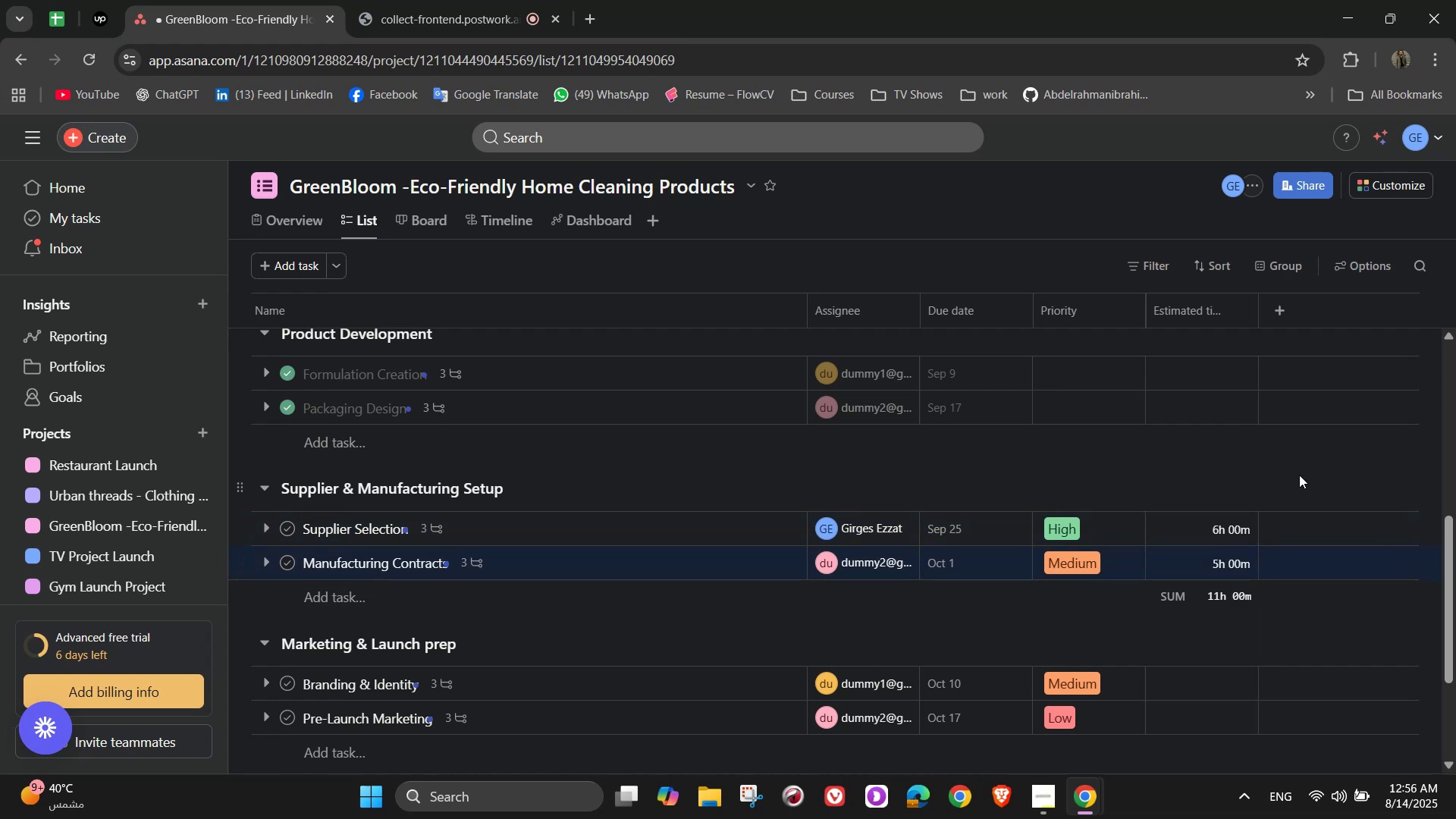 
scroll: coordinate [1287, 478], scroll_direction: down, amount: 2.0
 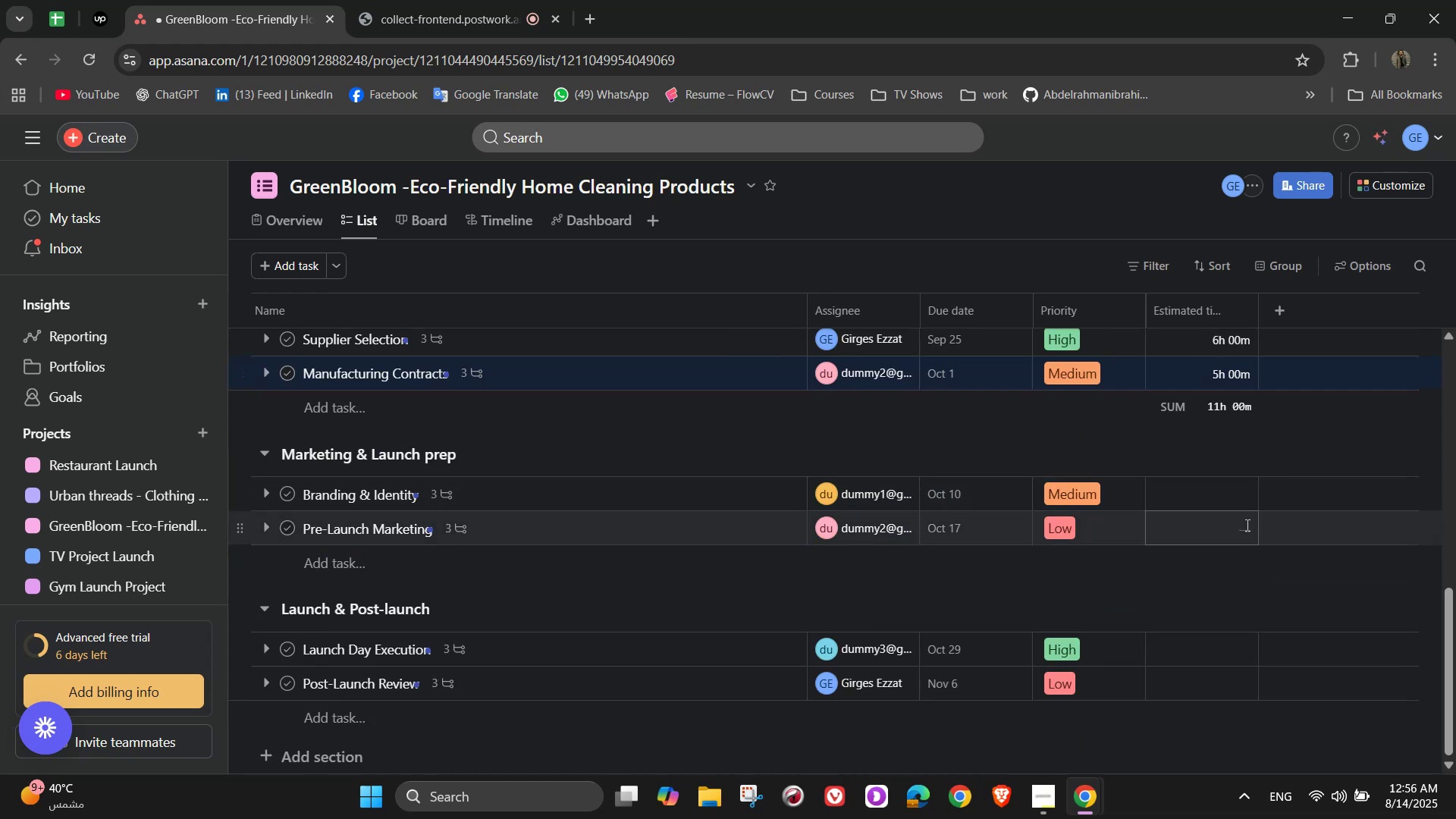 
left_click([1234, 500])
 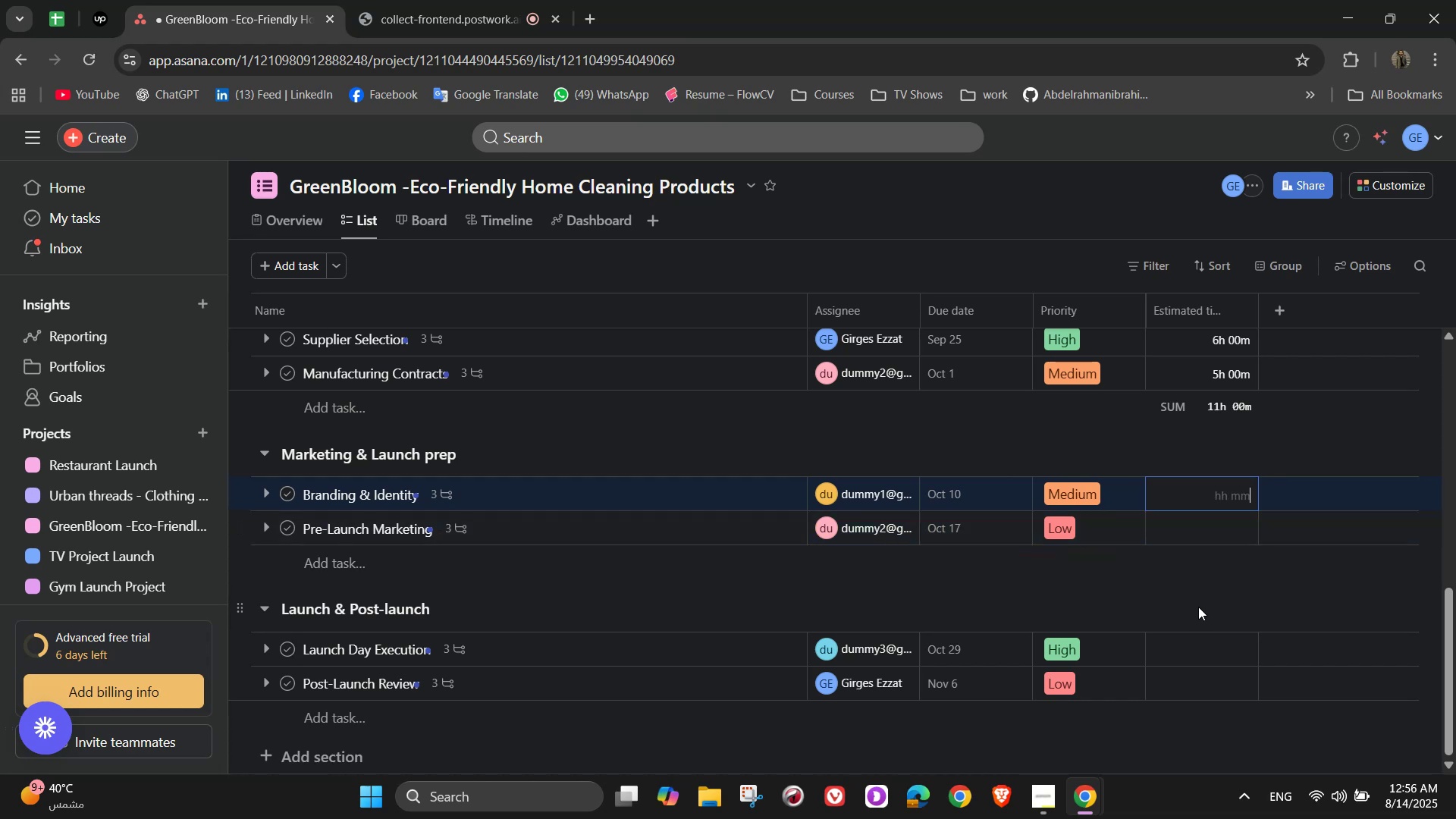 
wait(21.04)
 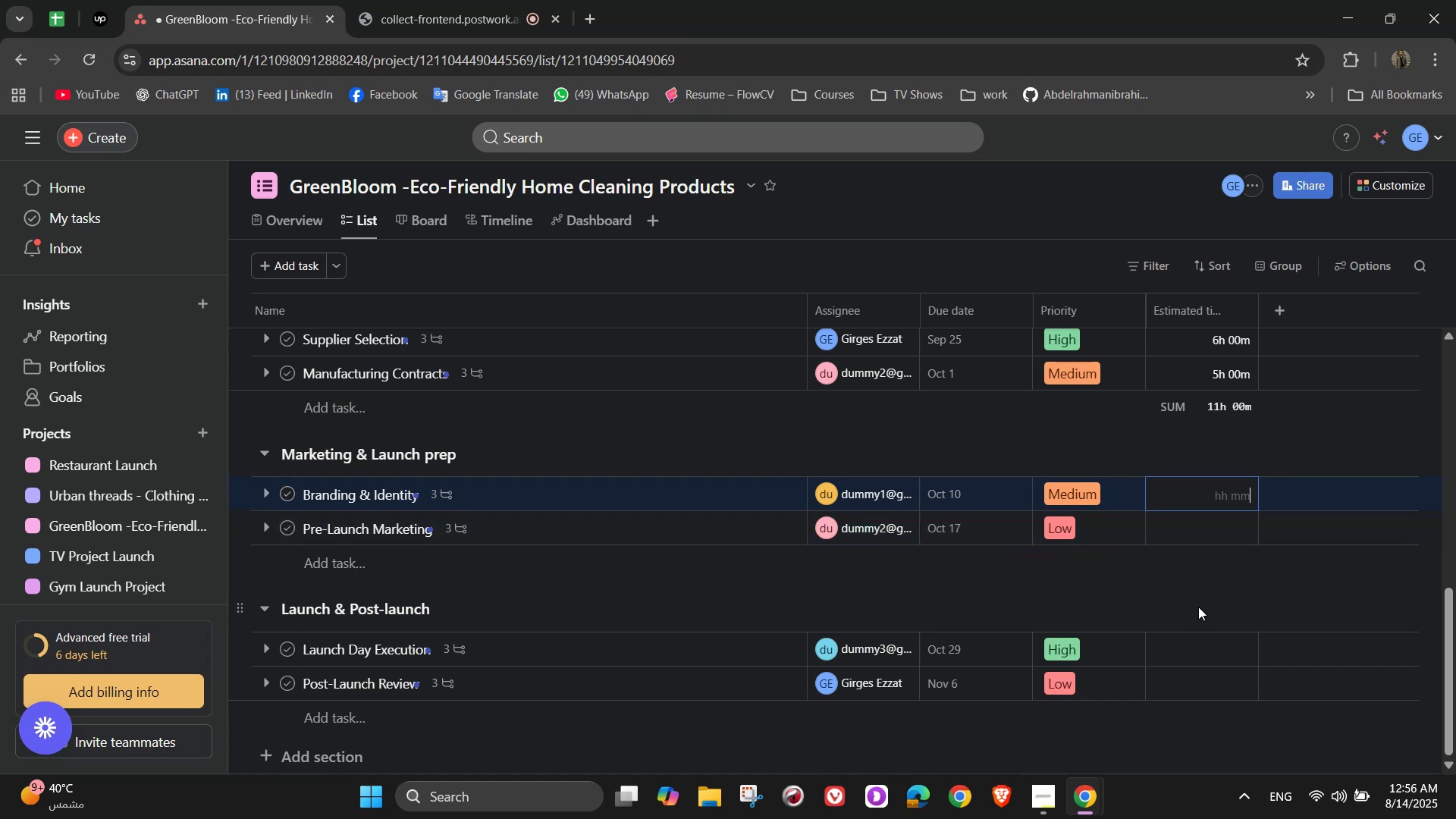 
key(Numpad2)
 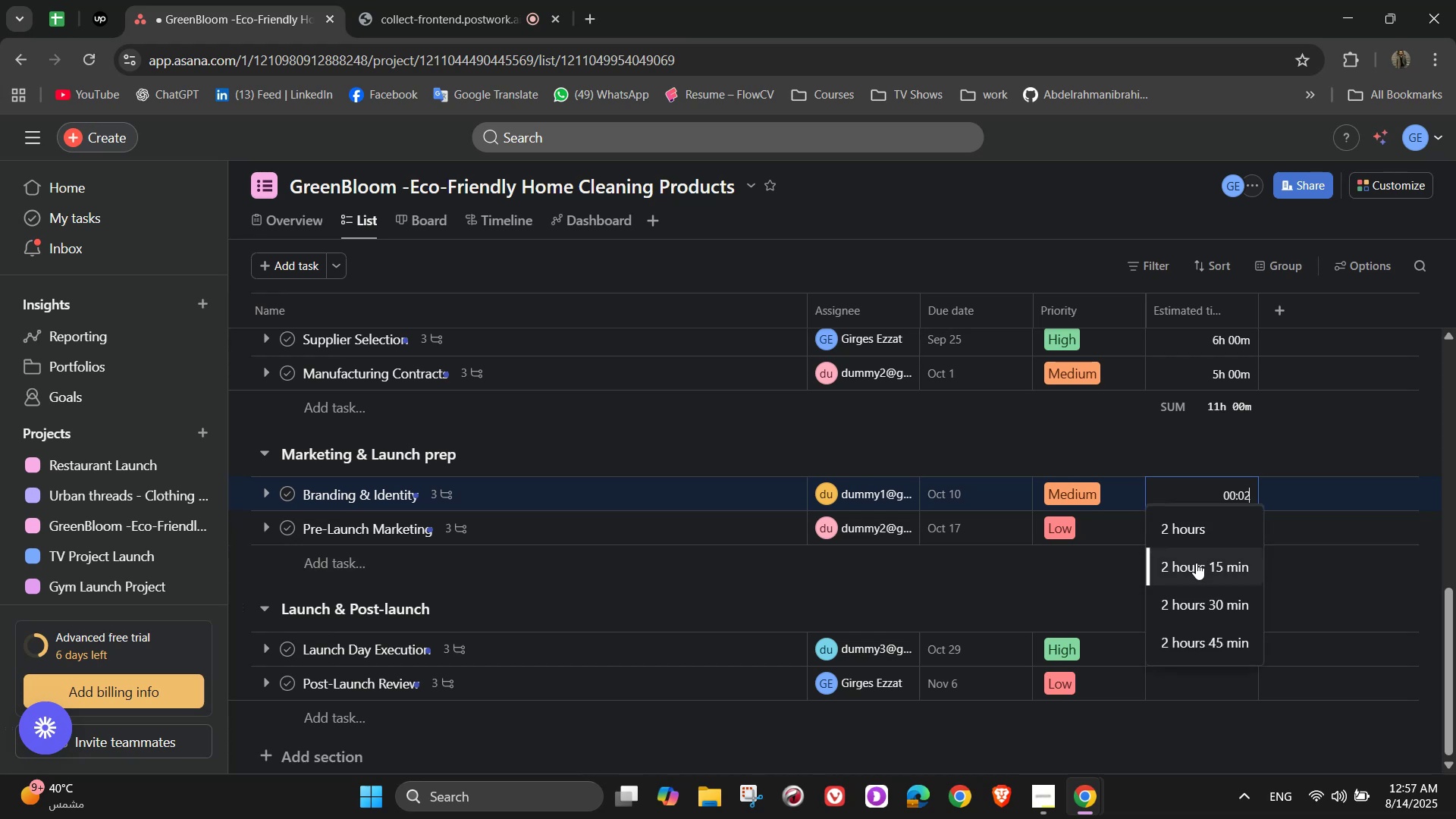 
key(Numpad0)
 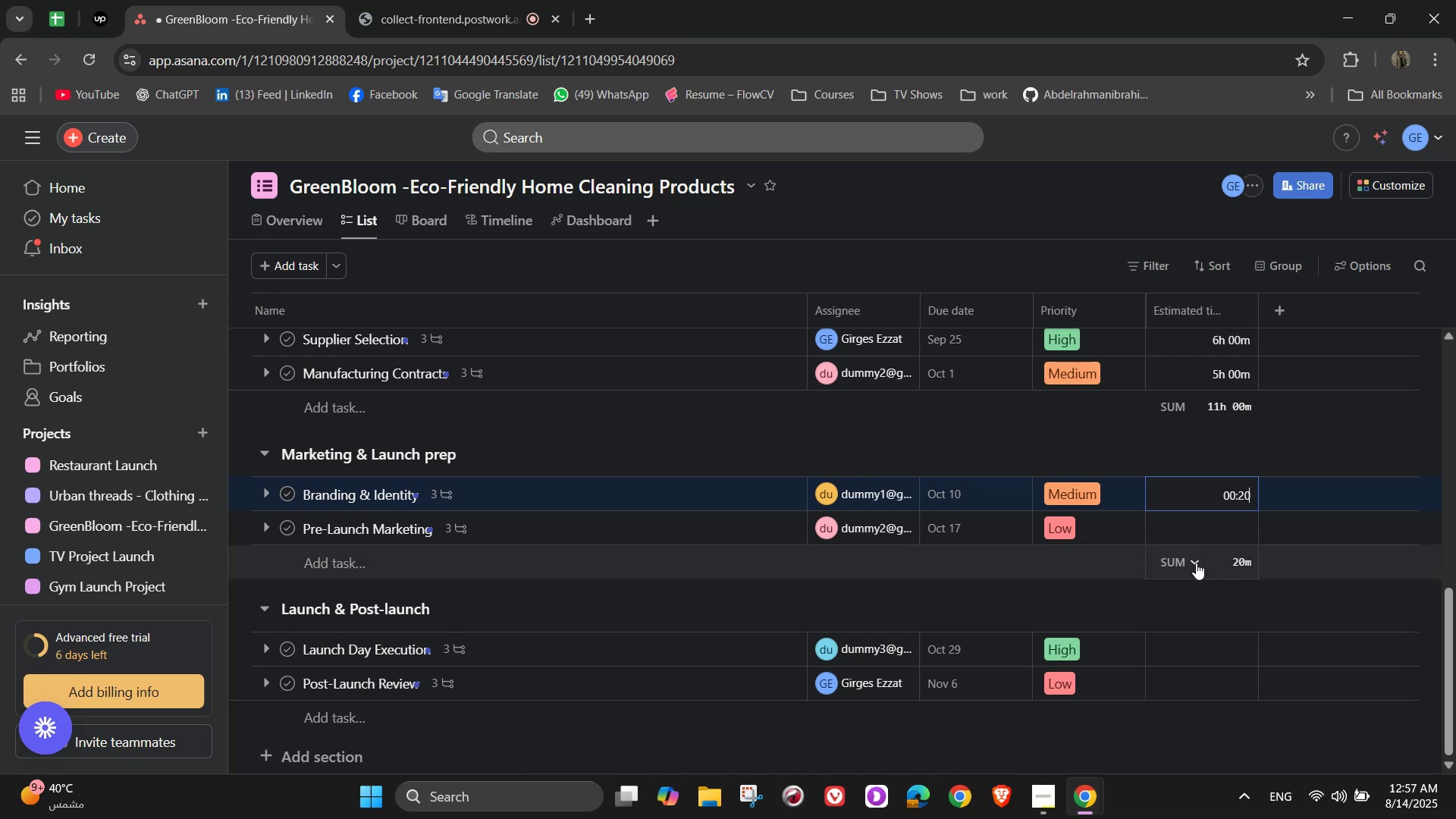 
key(Numpad0)
 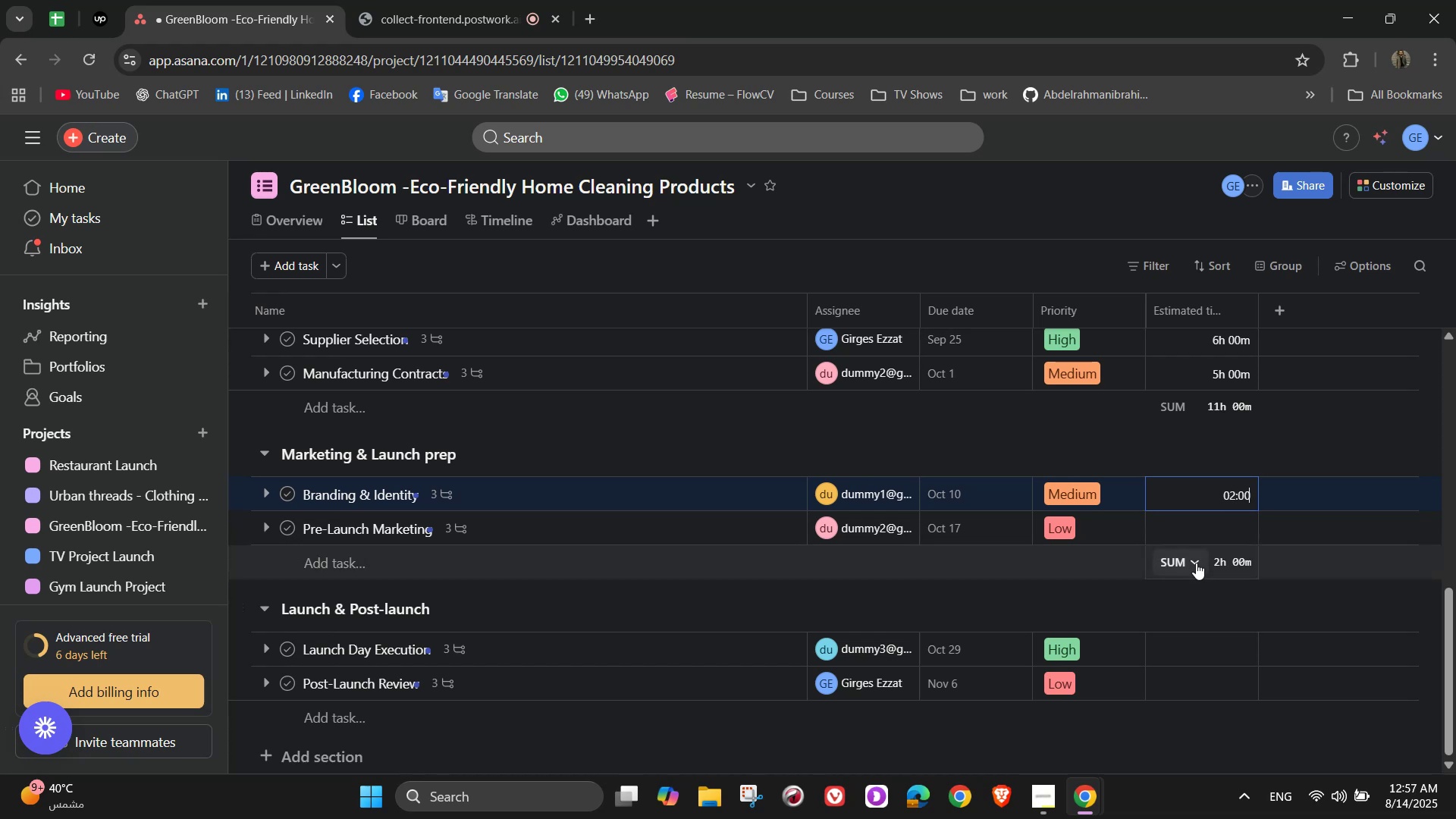 
key(Numpad0)
 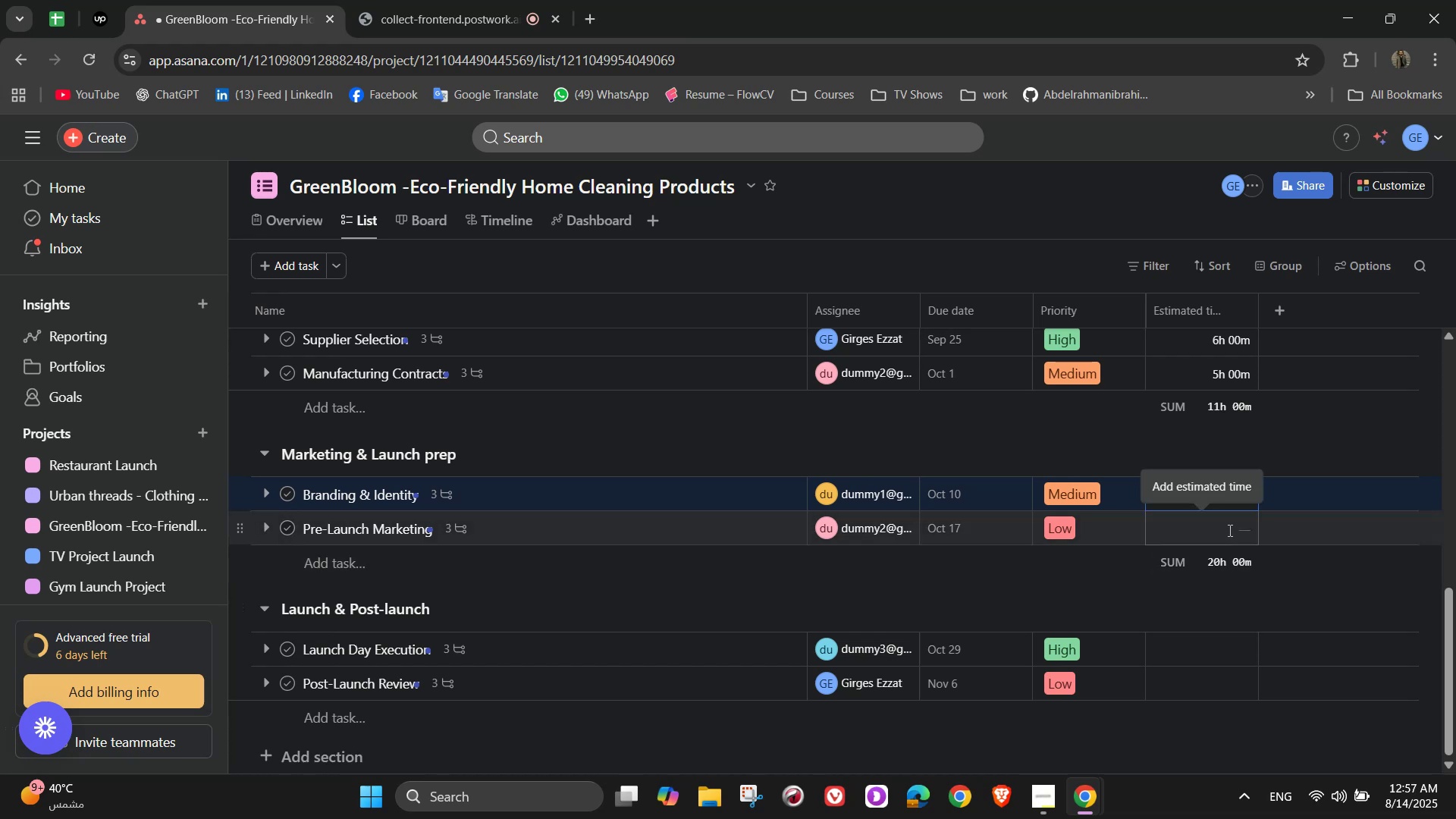 
left_click([1228, 530])
 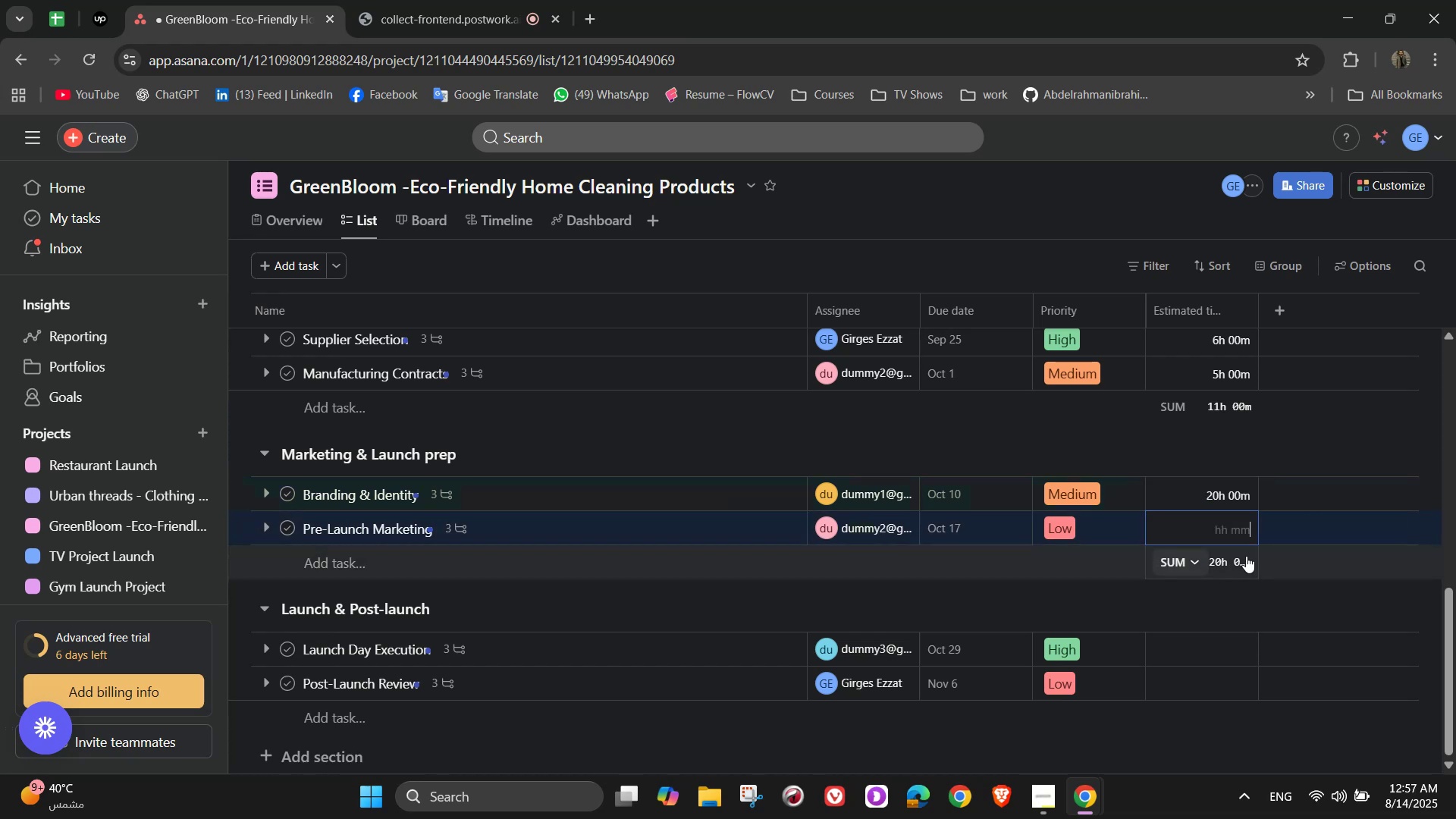 
key(Numpad5)
 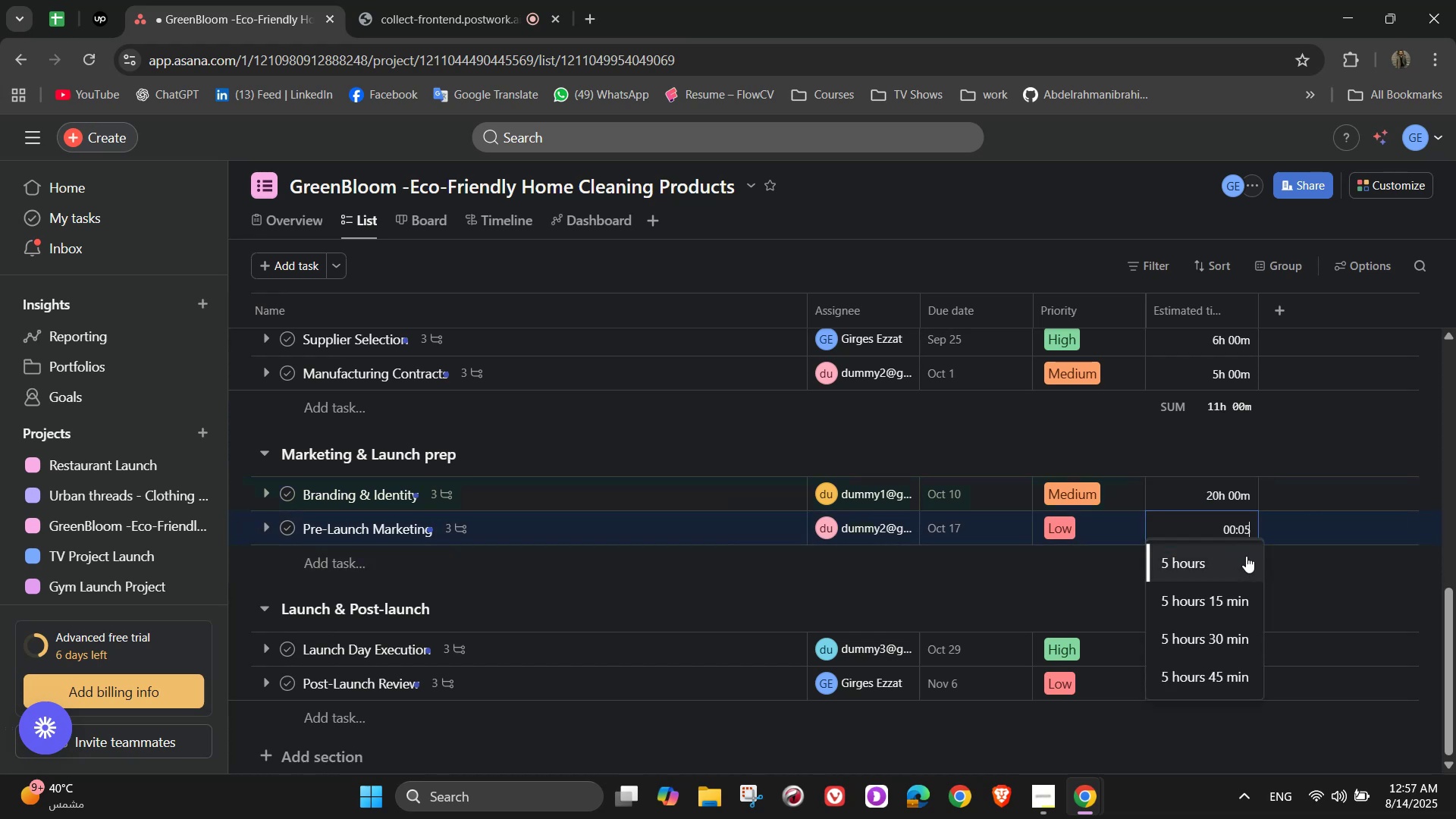 
key(Numpad0)
 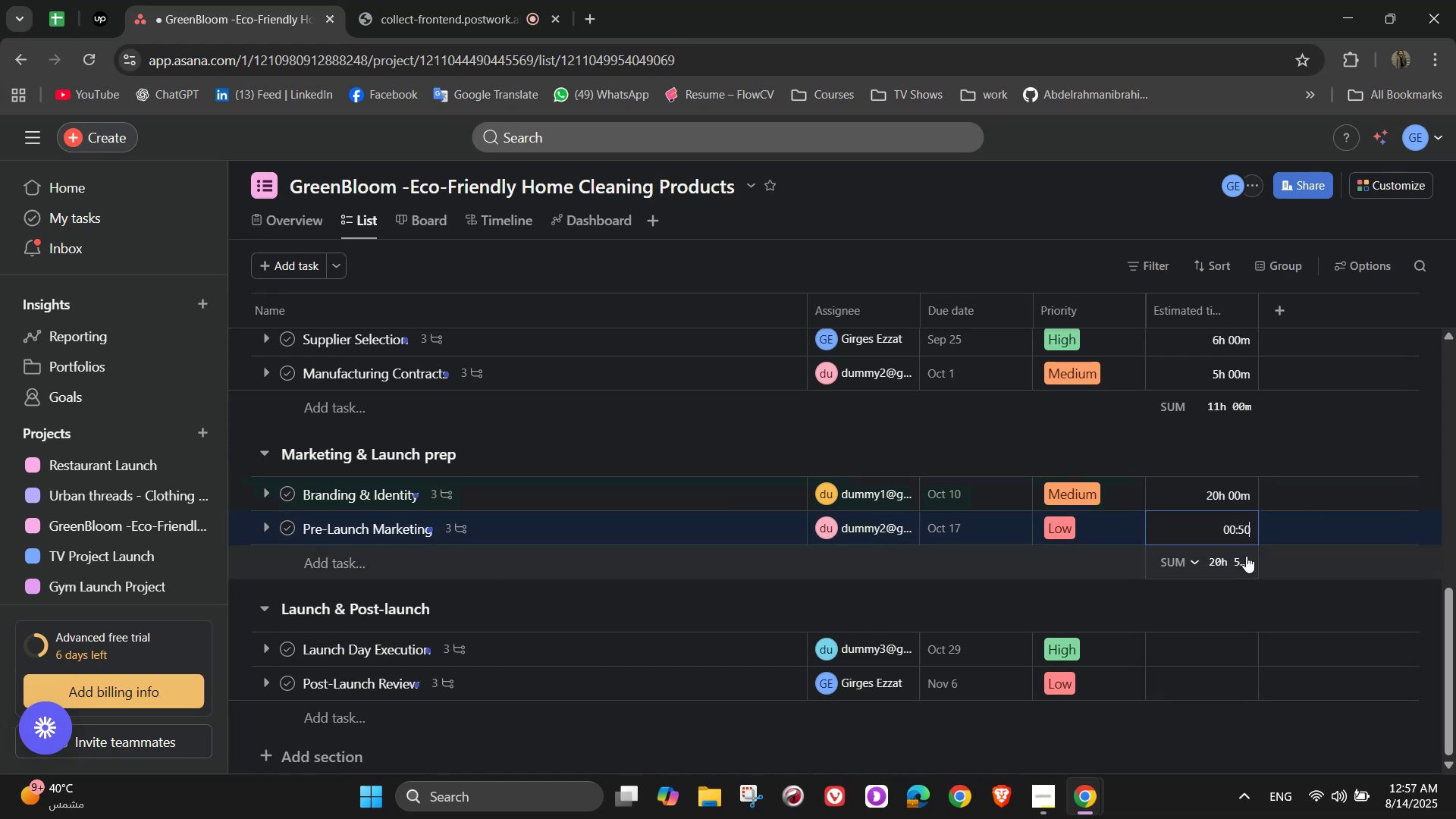 
key(Numpad0)
 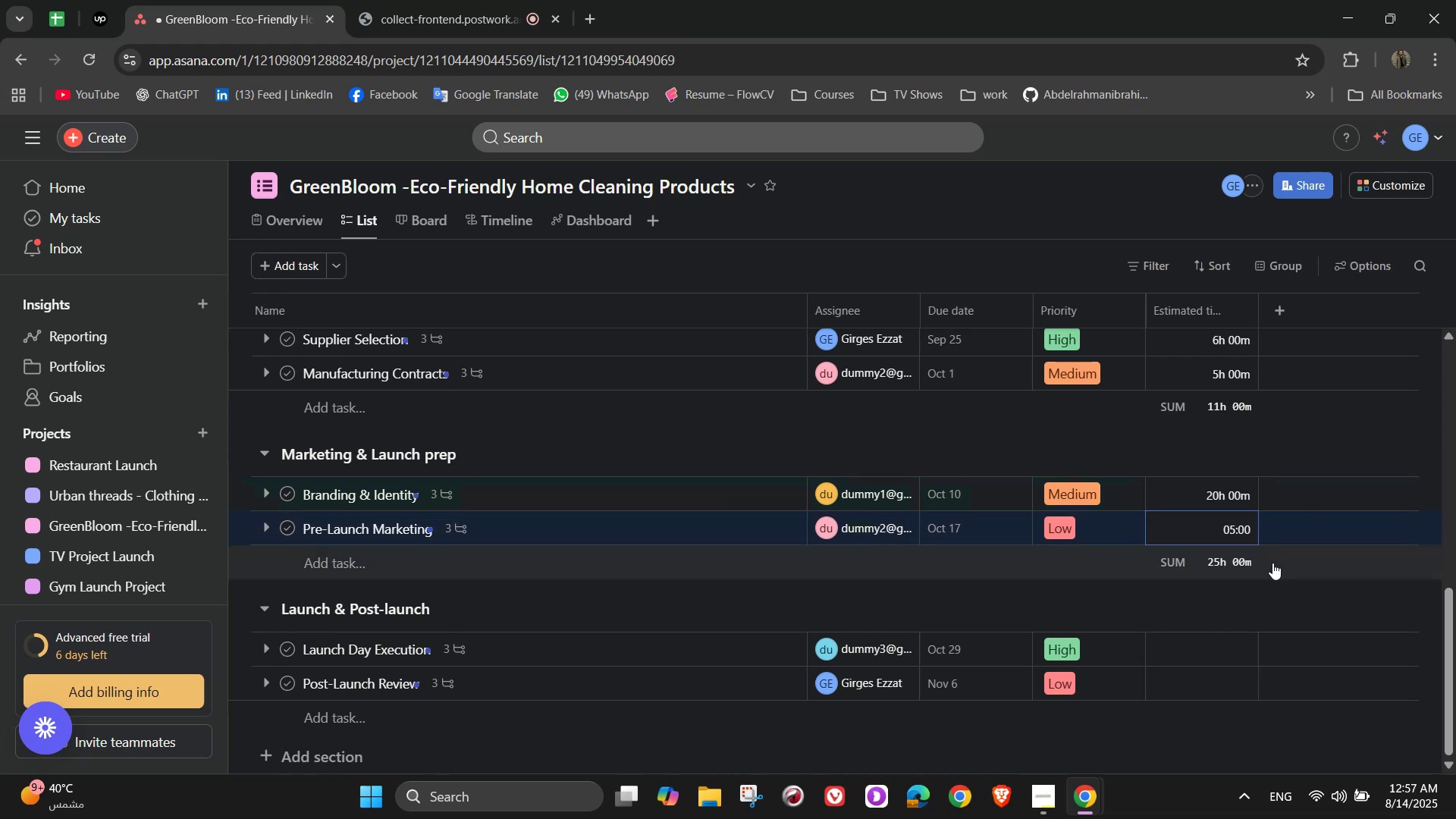 
scroll: coordinate [1266, 570], scroll_direction: down, amount: 1.0
 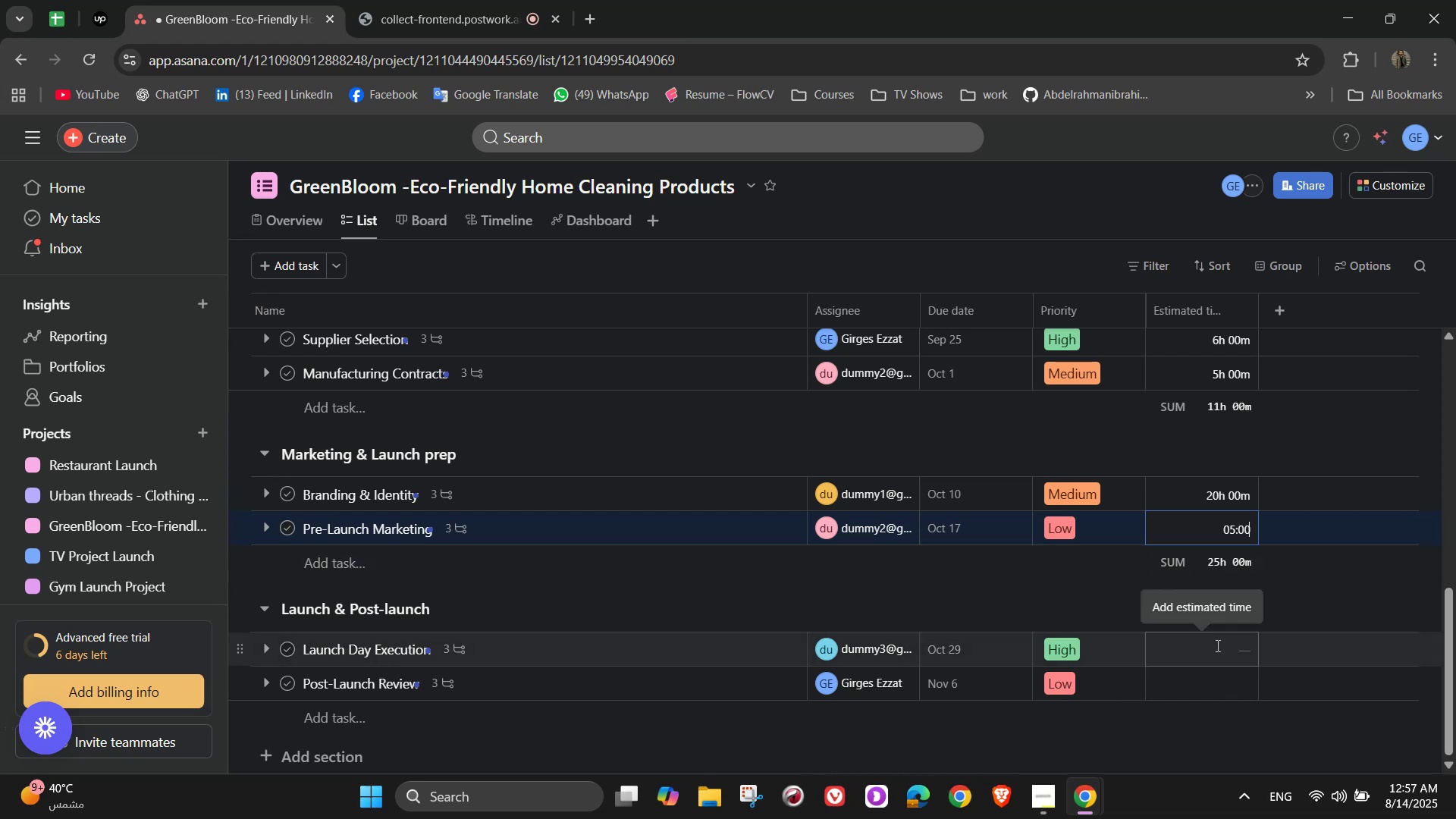 
left_click([1216, 645])
 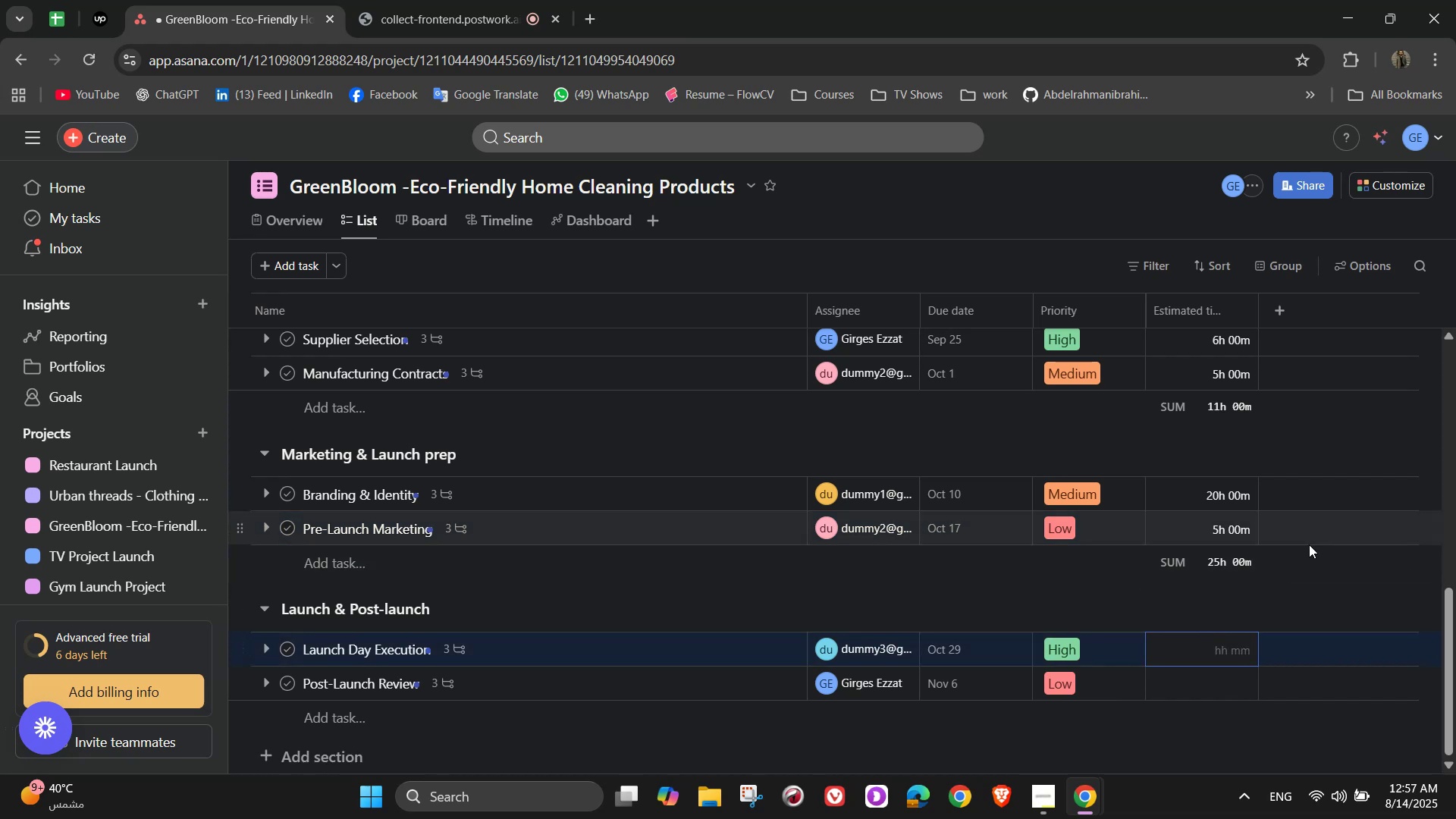 
wait(5.26)
 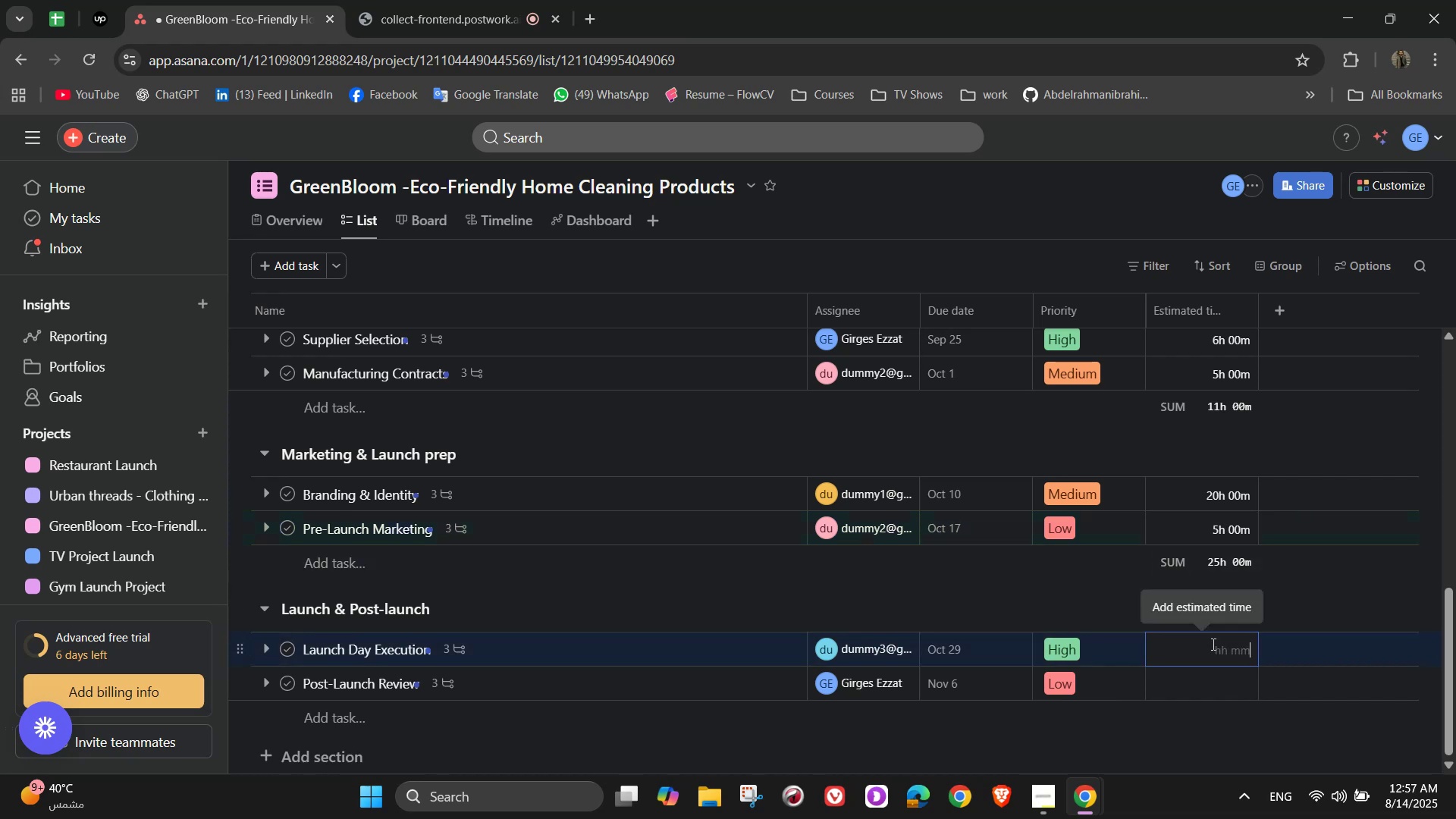 
scroll: coordinate [805, 642], scroll_direction: down, amount: 9.0
 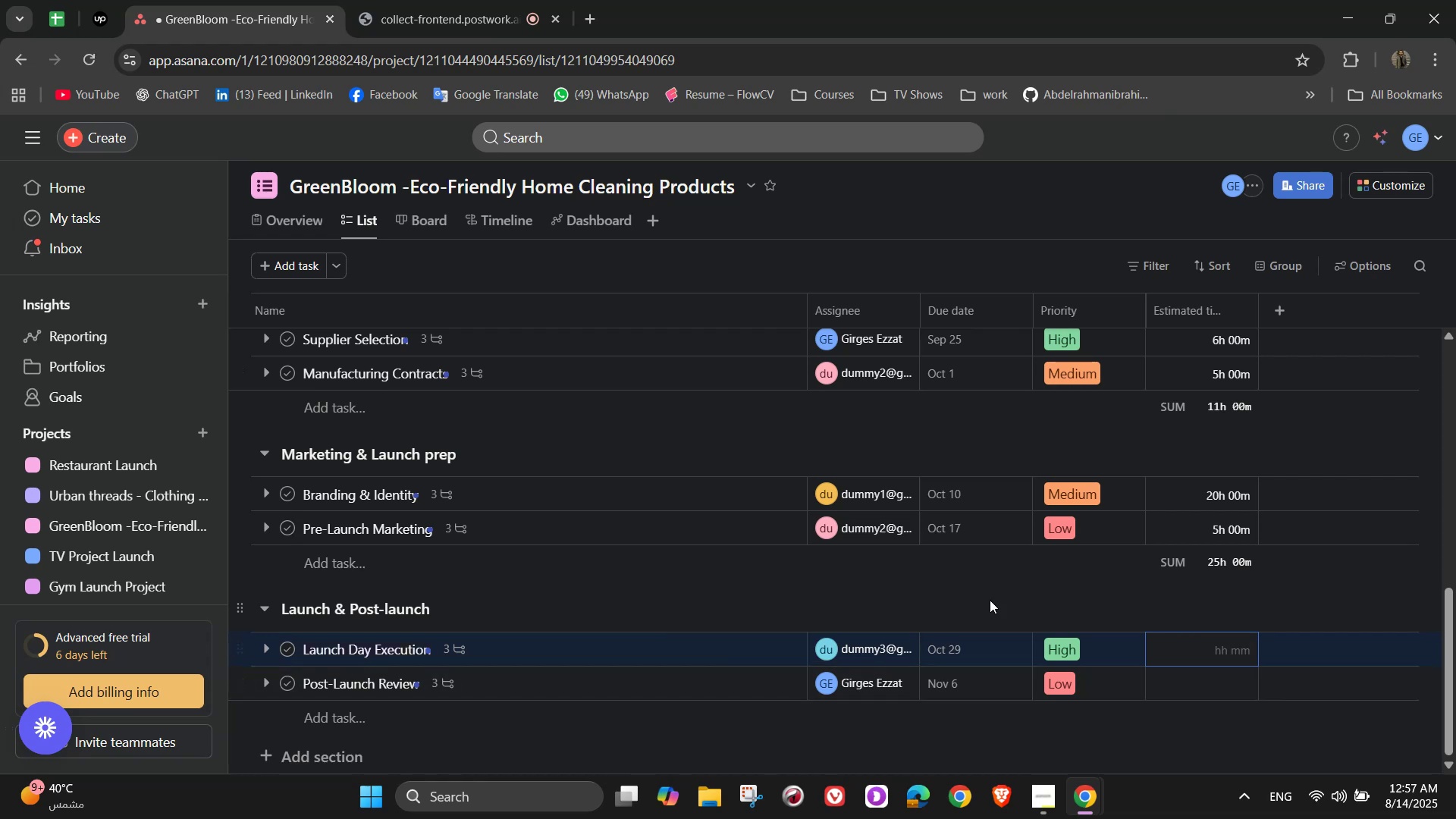 
wait(6.49)
 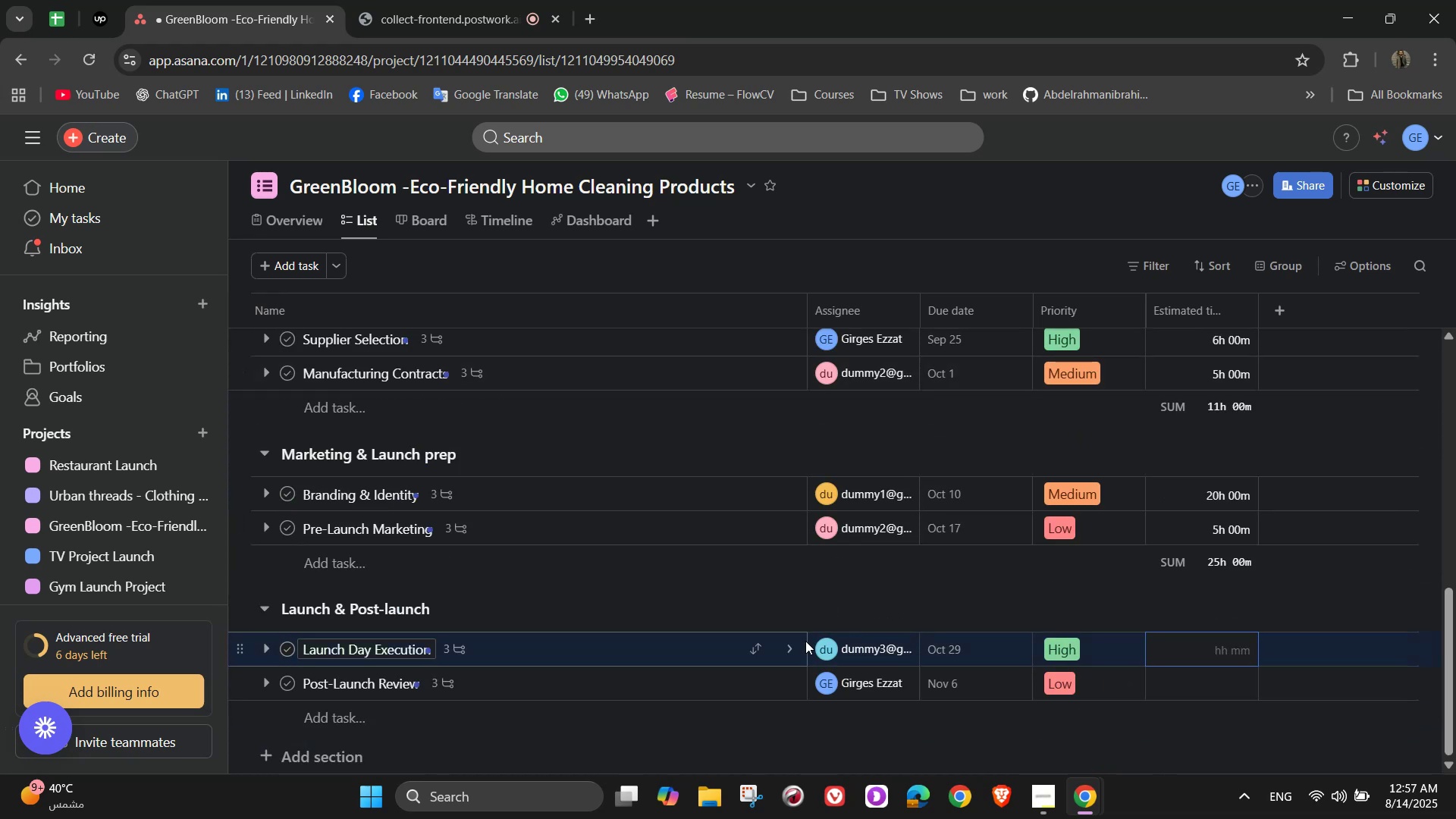 
key(Numpad6)
 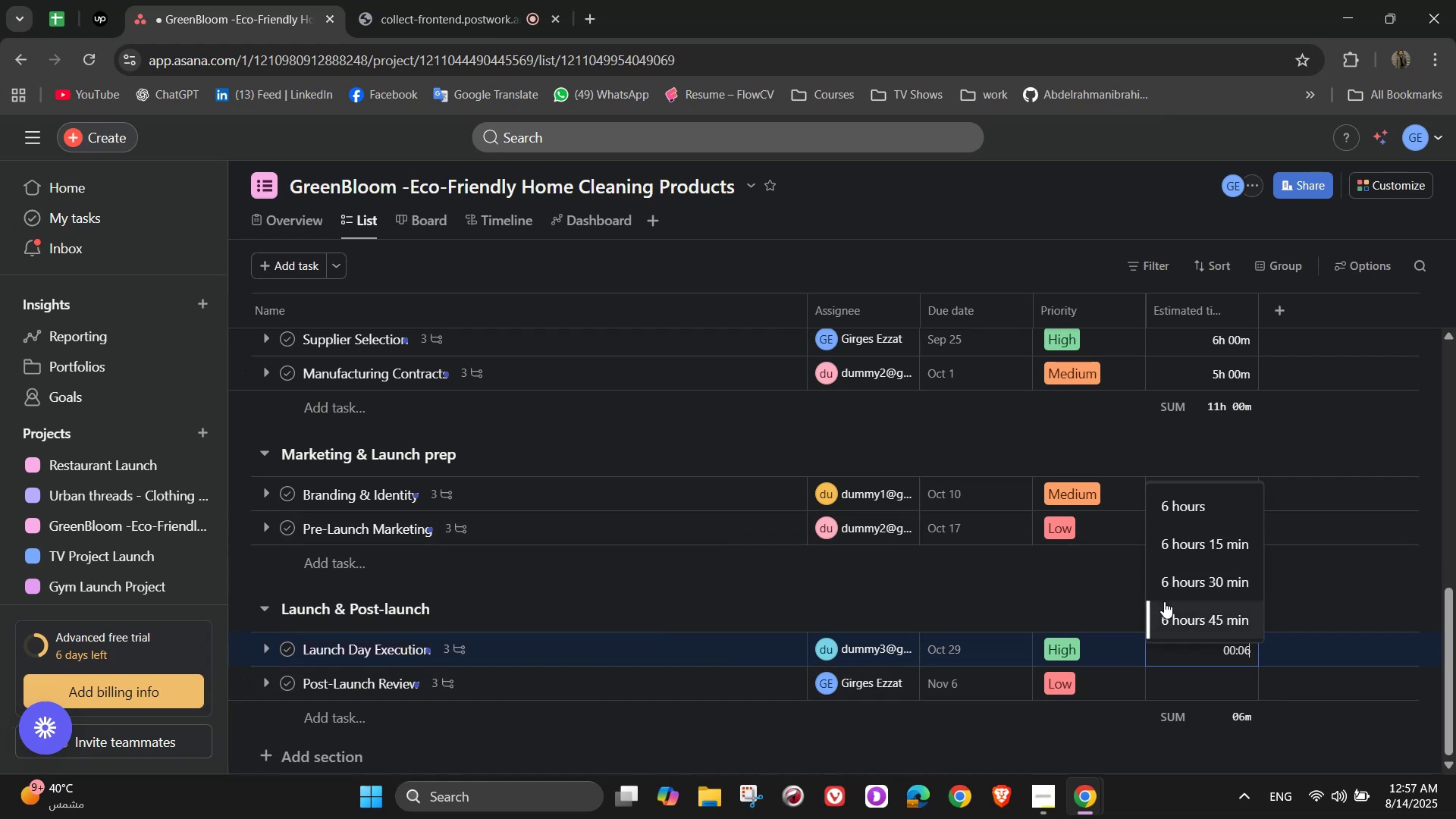 
key(Numpad0)
 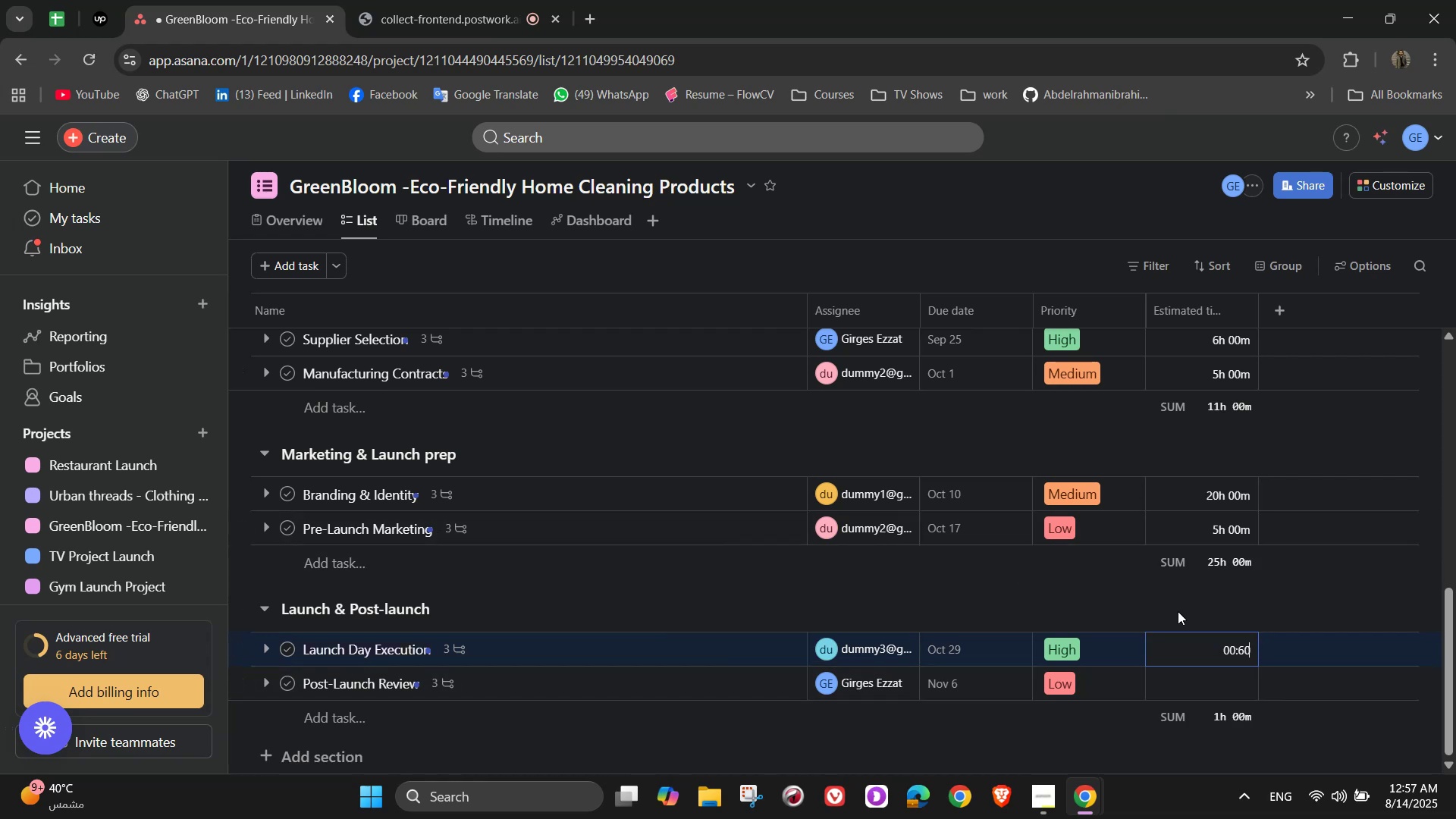 
key(Numpad0)
 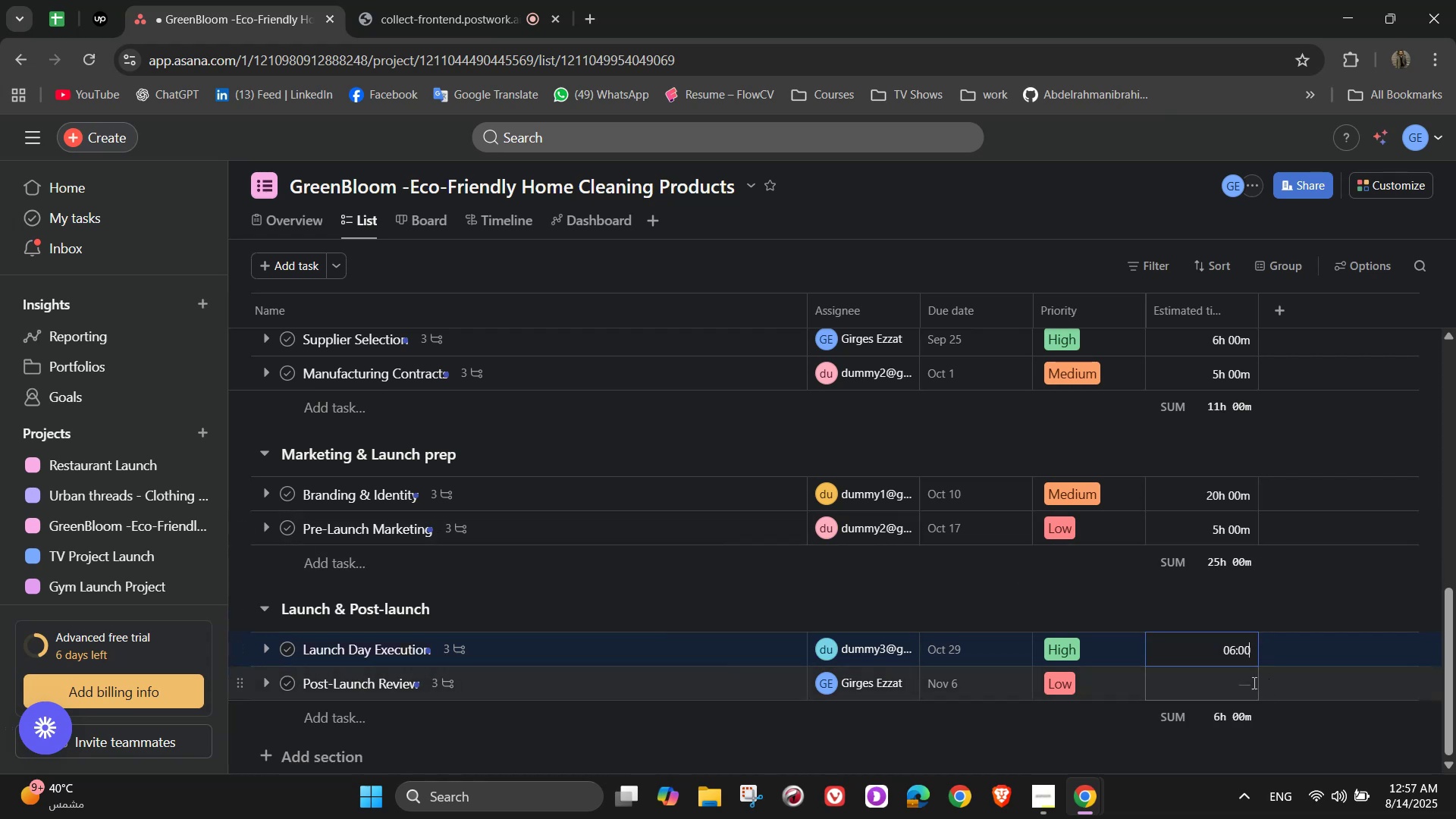 
left_click([1237, 681])
 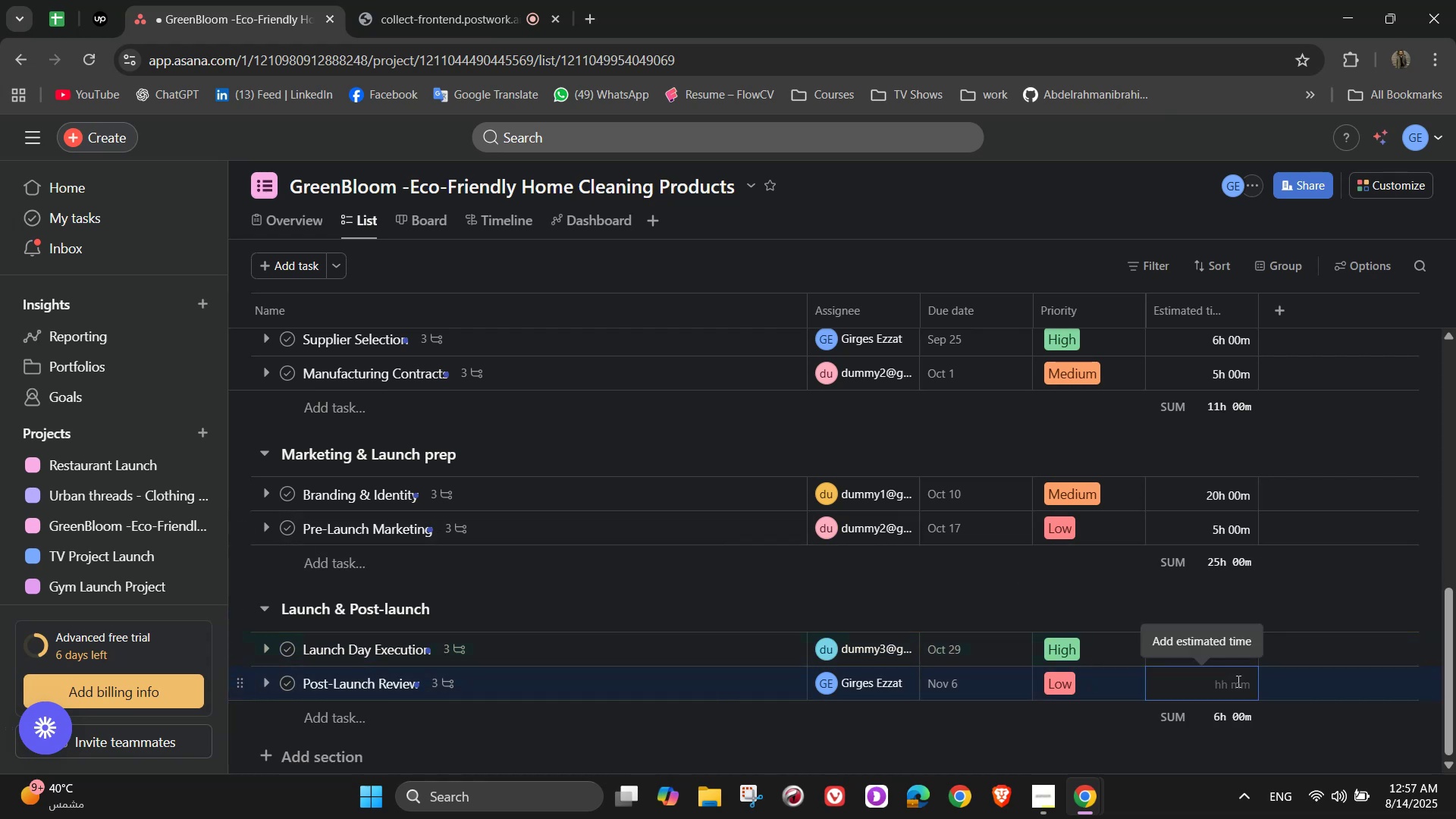 
key(Numpad1)
 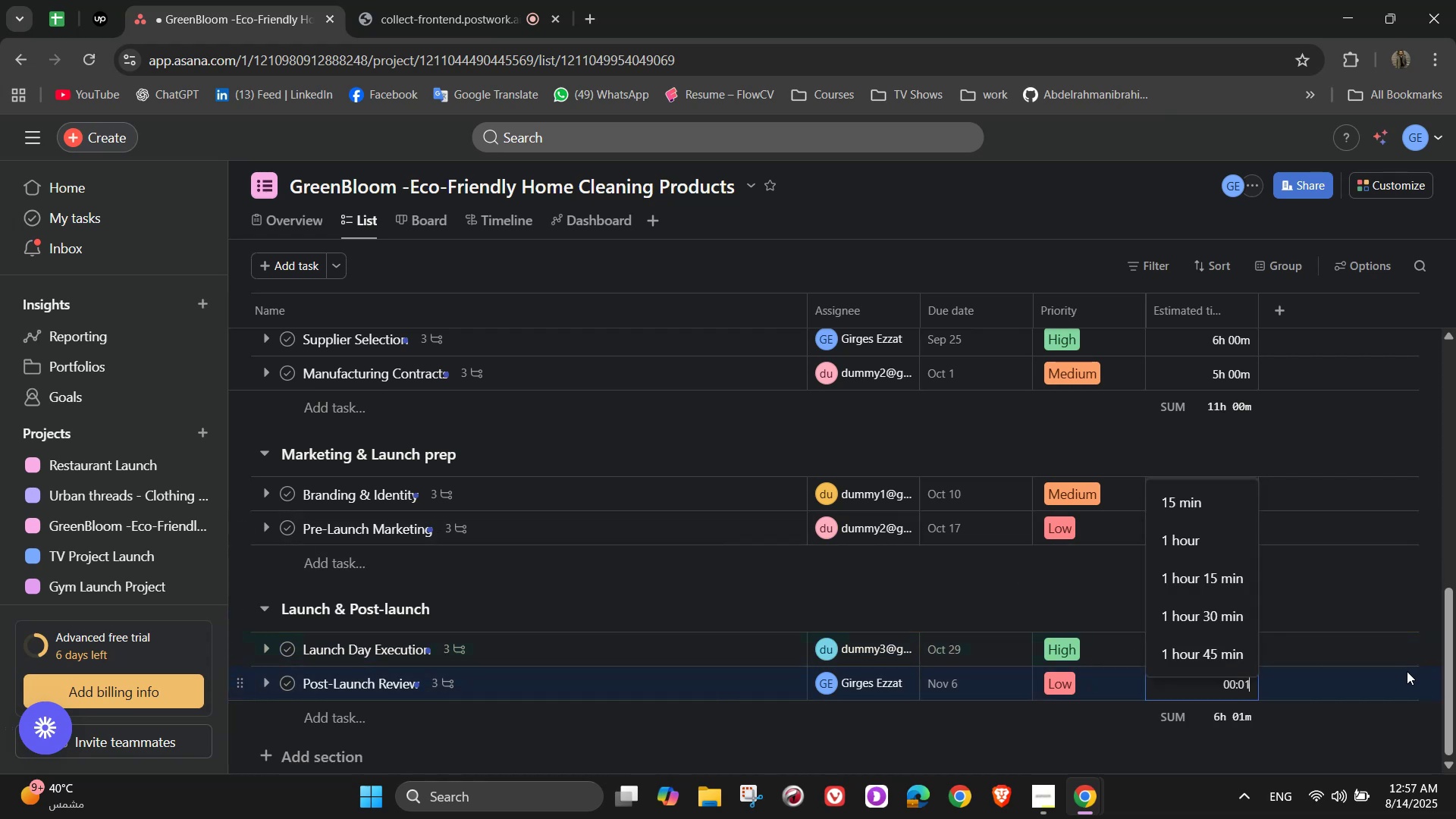 
key(Numpad2)
 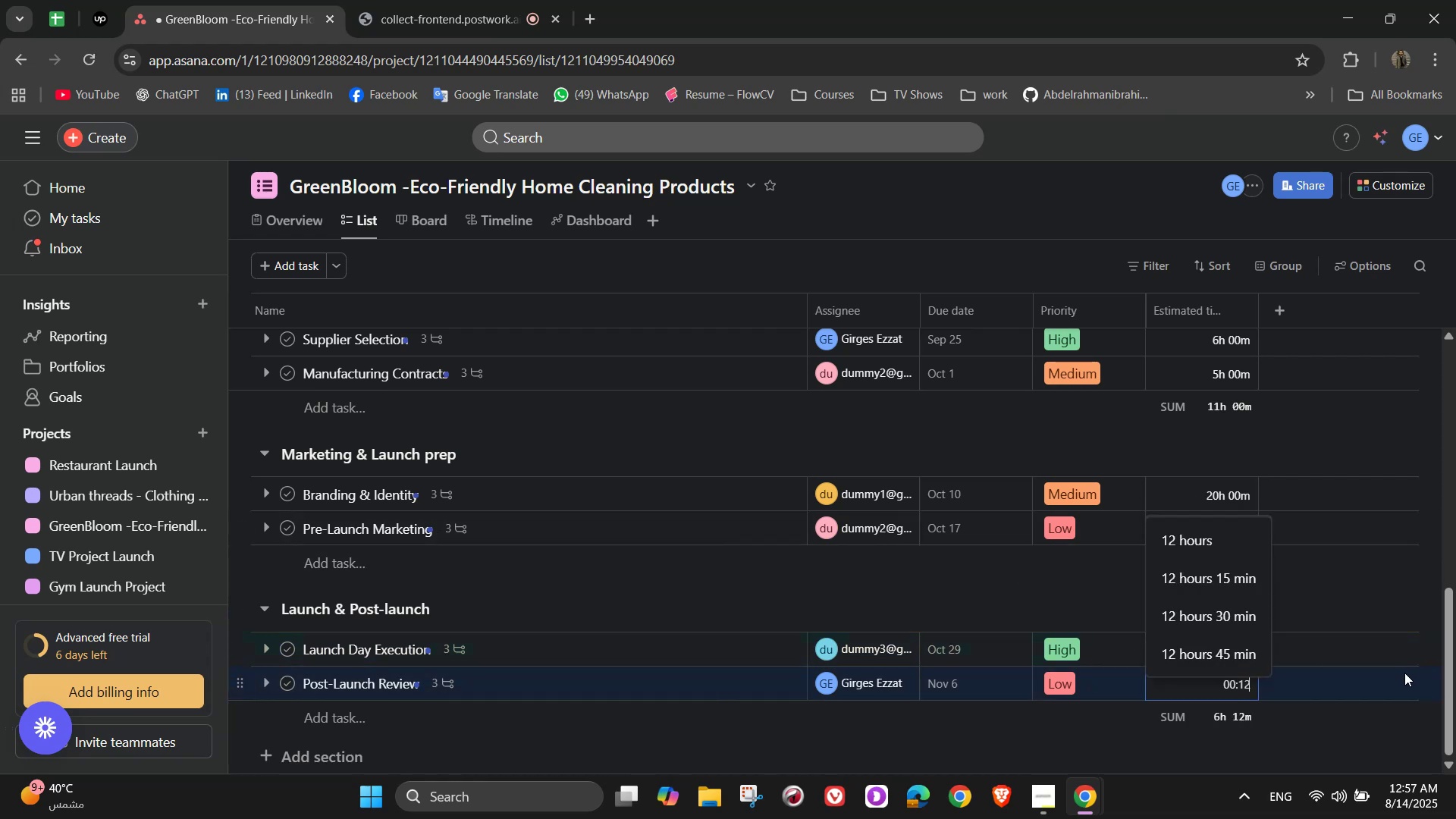 
key(Numpad0)
 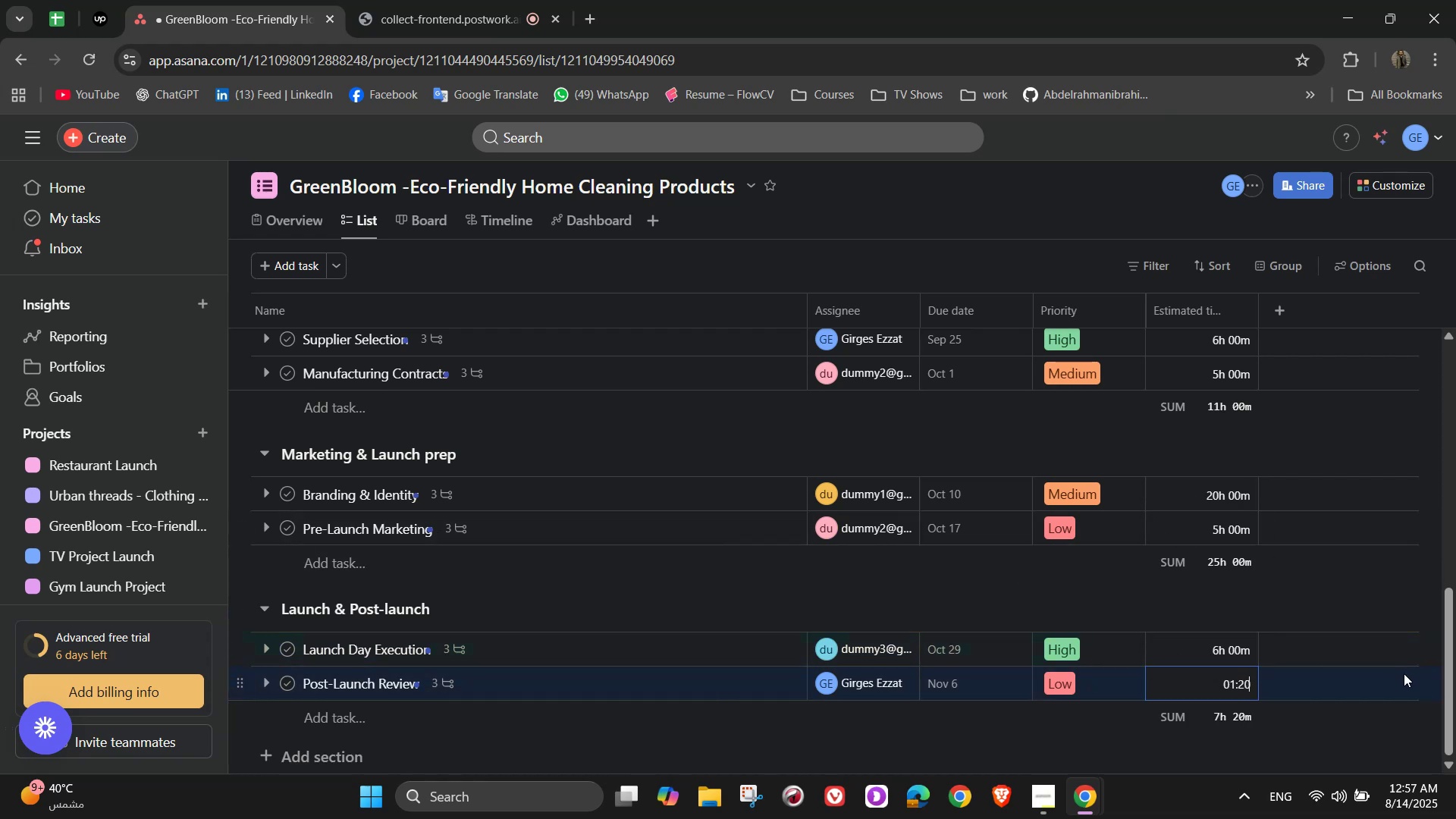 
key(Numpad0)
 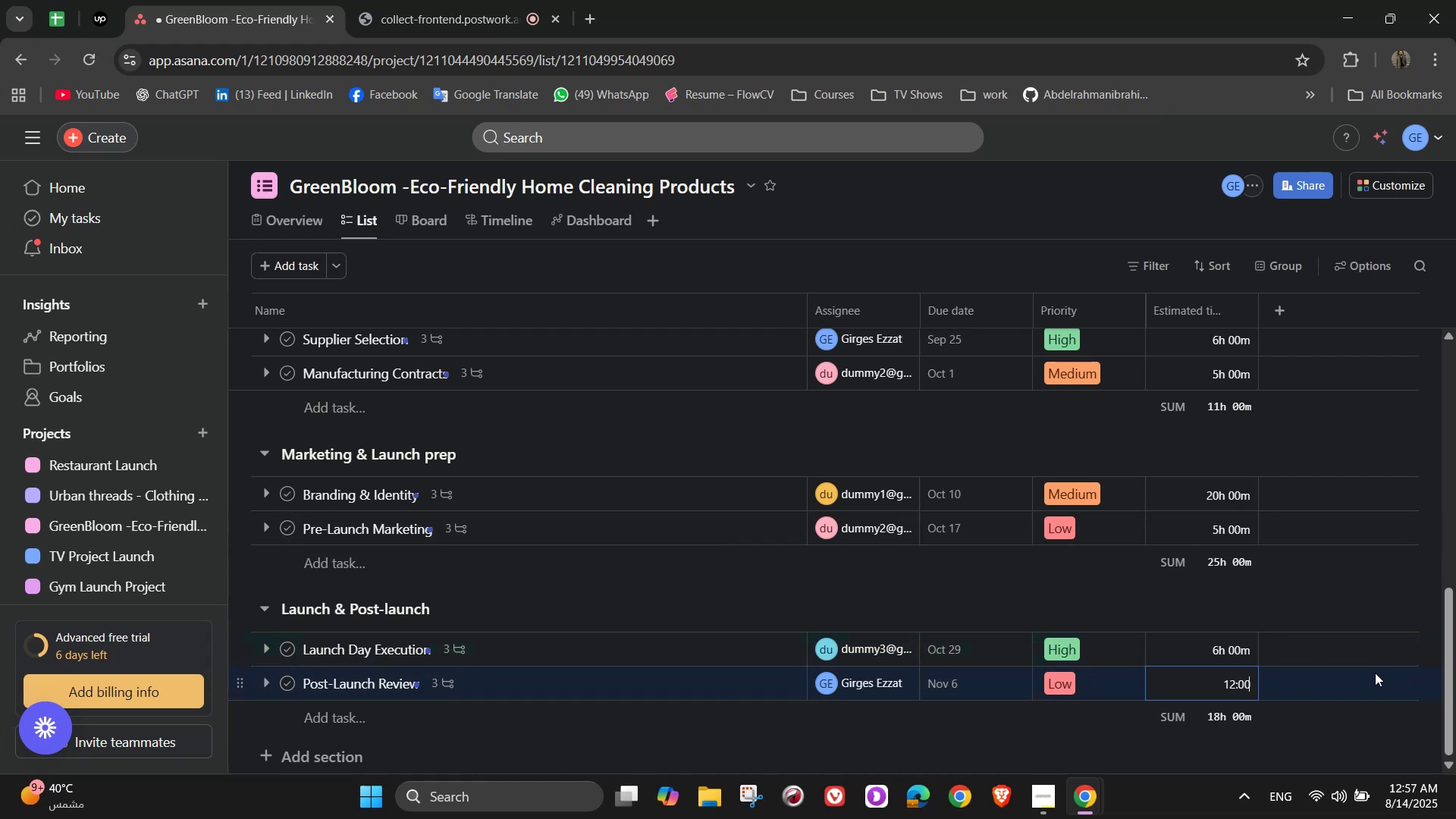 
left_click([1294, 599])
 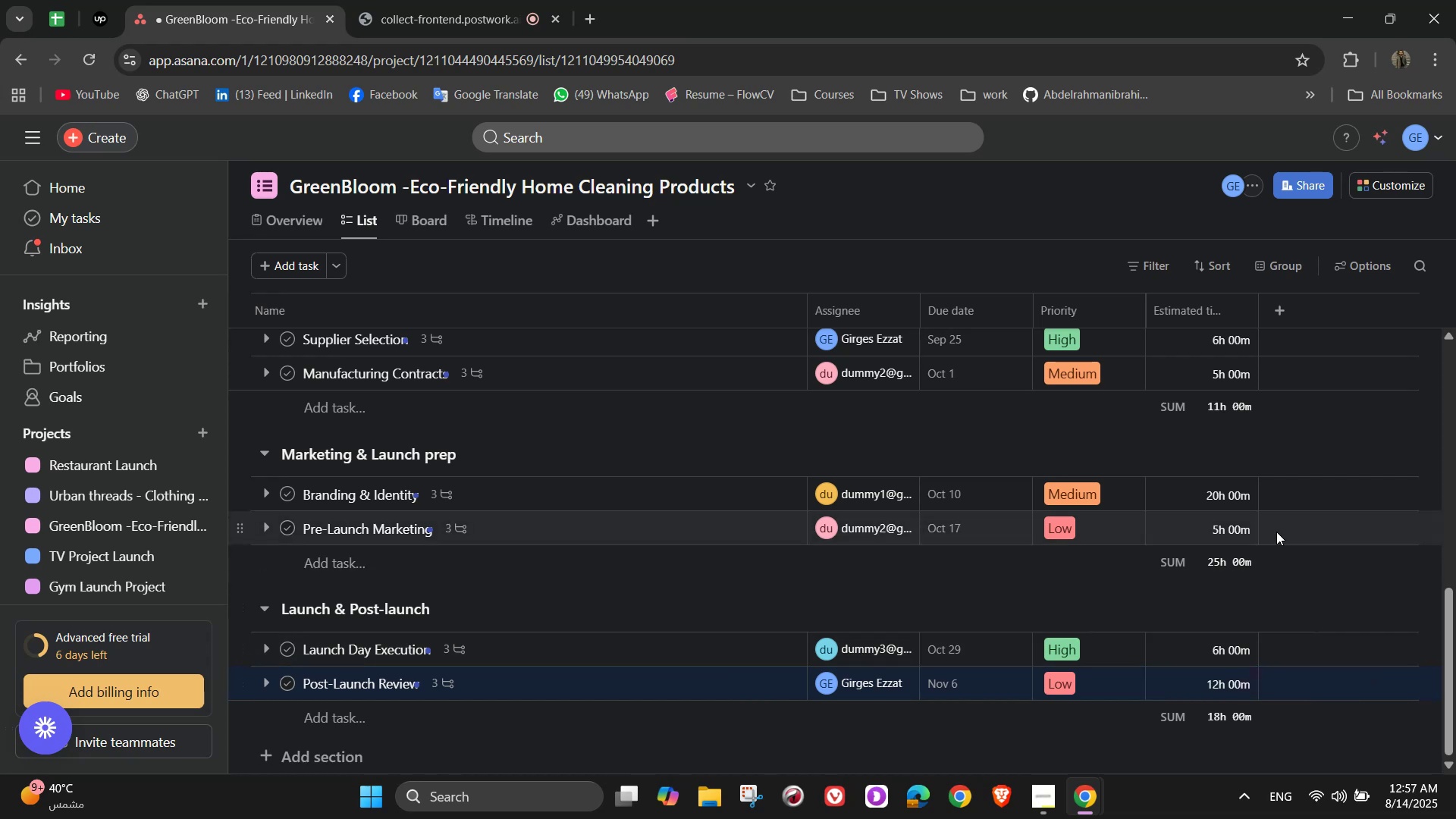 
wait(13.84)
 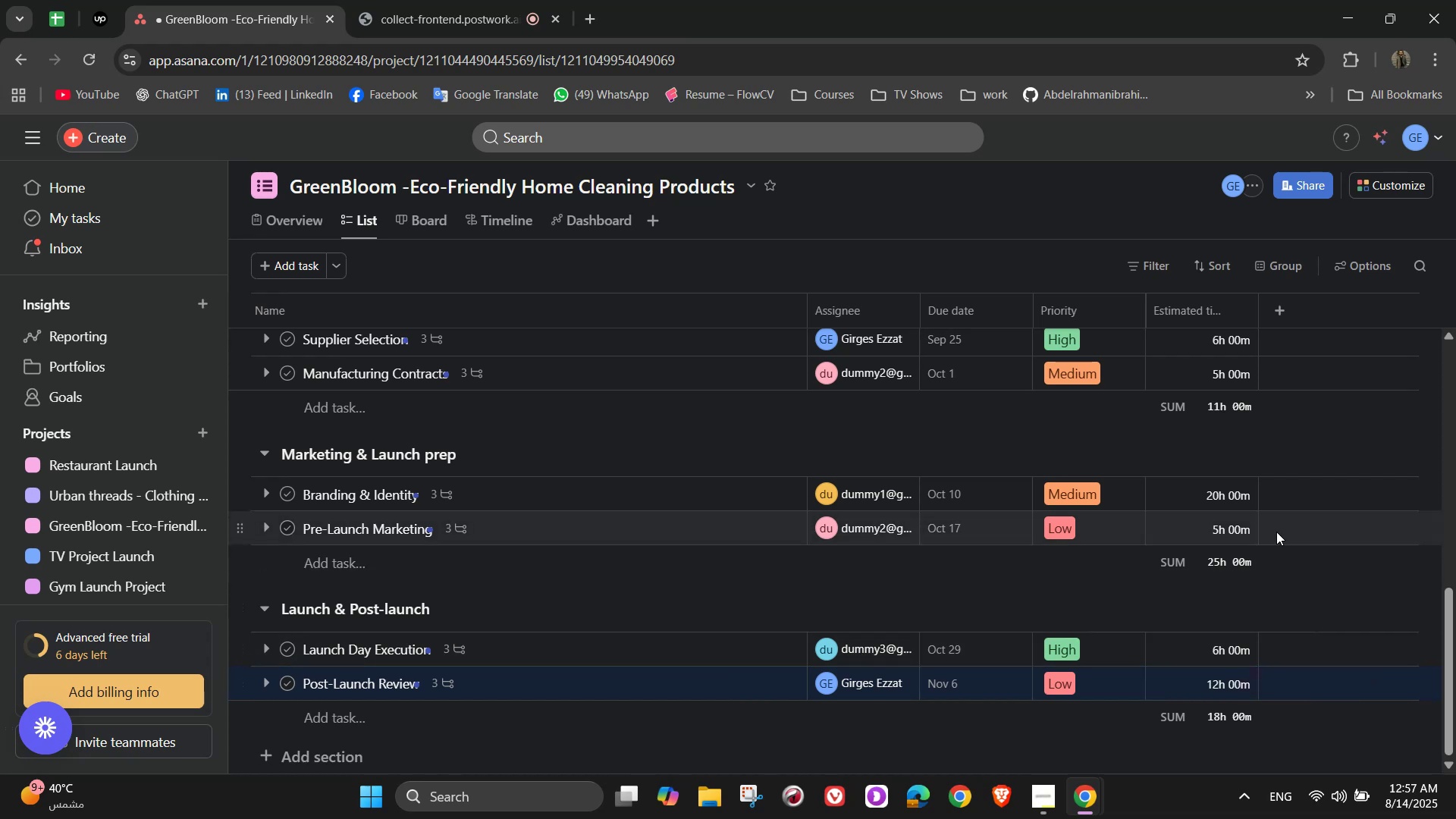 
scroll: coordinate [1053, 482], scroll_direction: up, amount: 8.0
 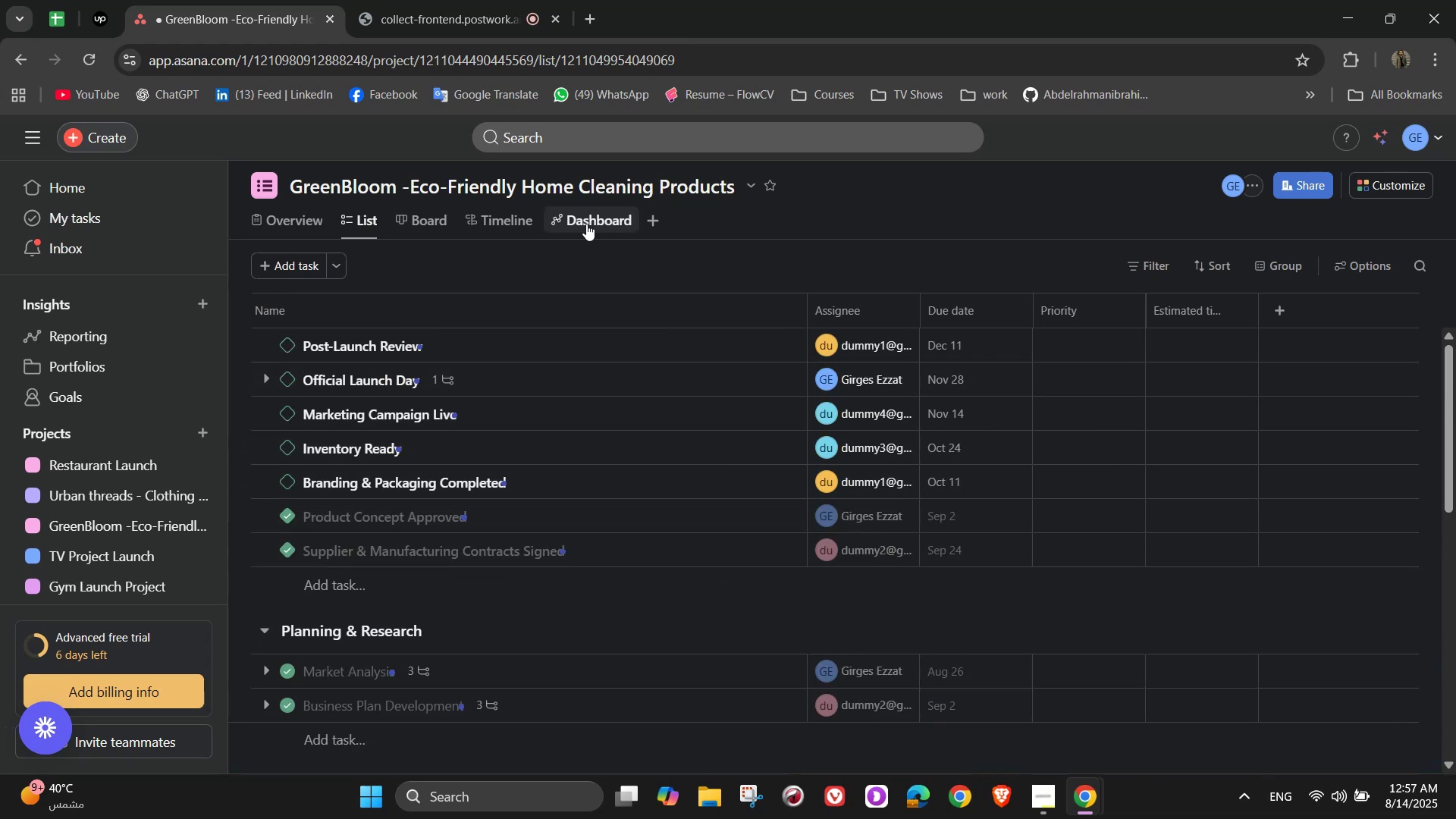 
left_click([588, 222])
 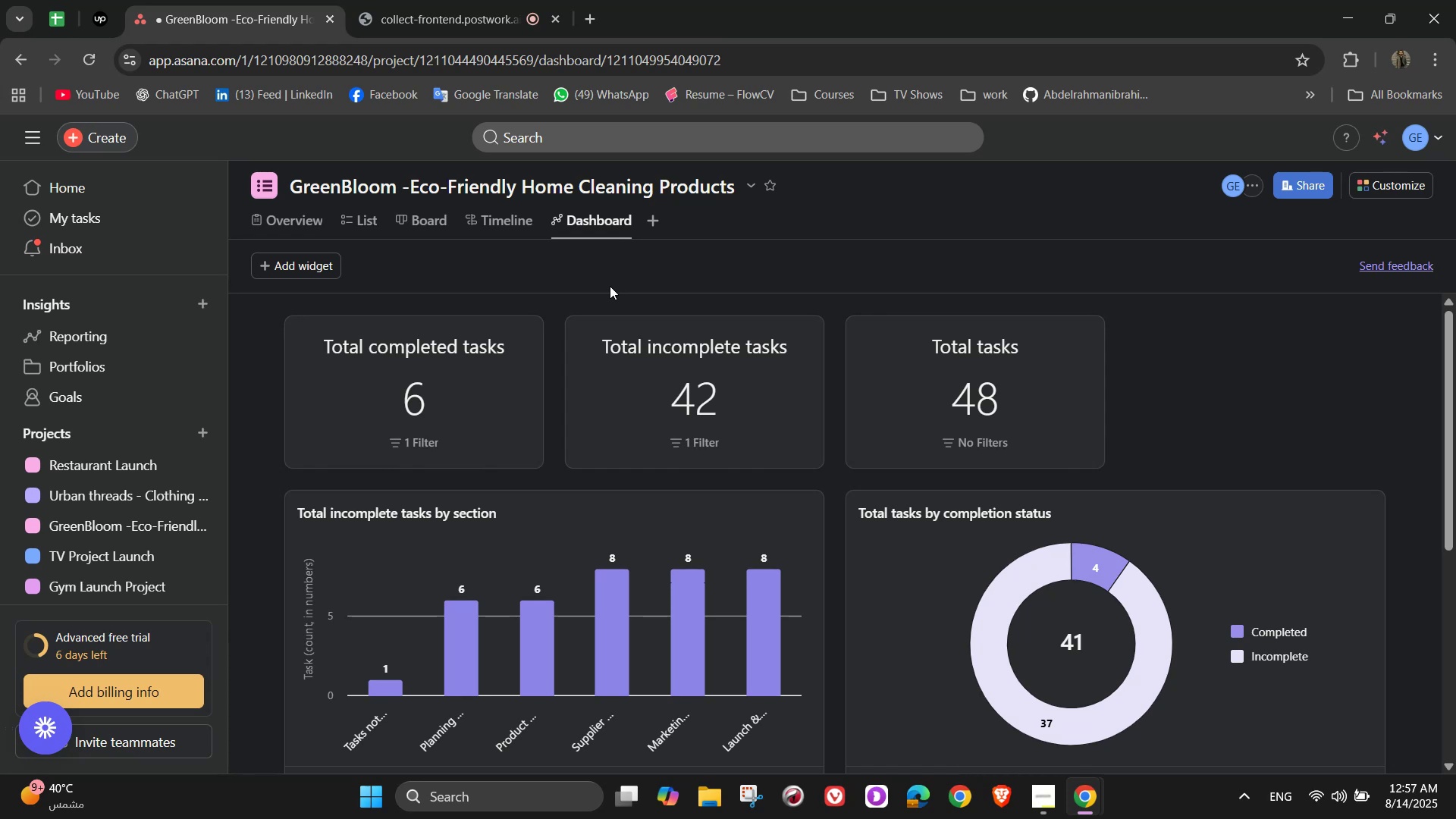 
scroll: coordinate [786, 392], scroll_direction: down, amount: 8.0
 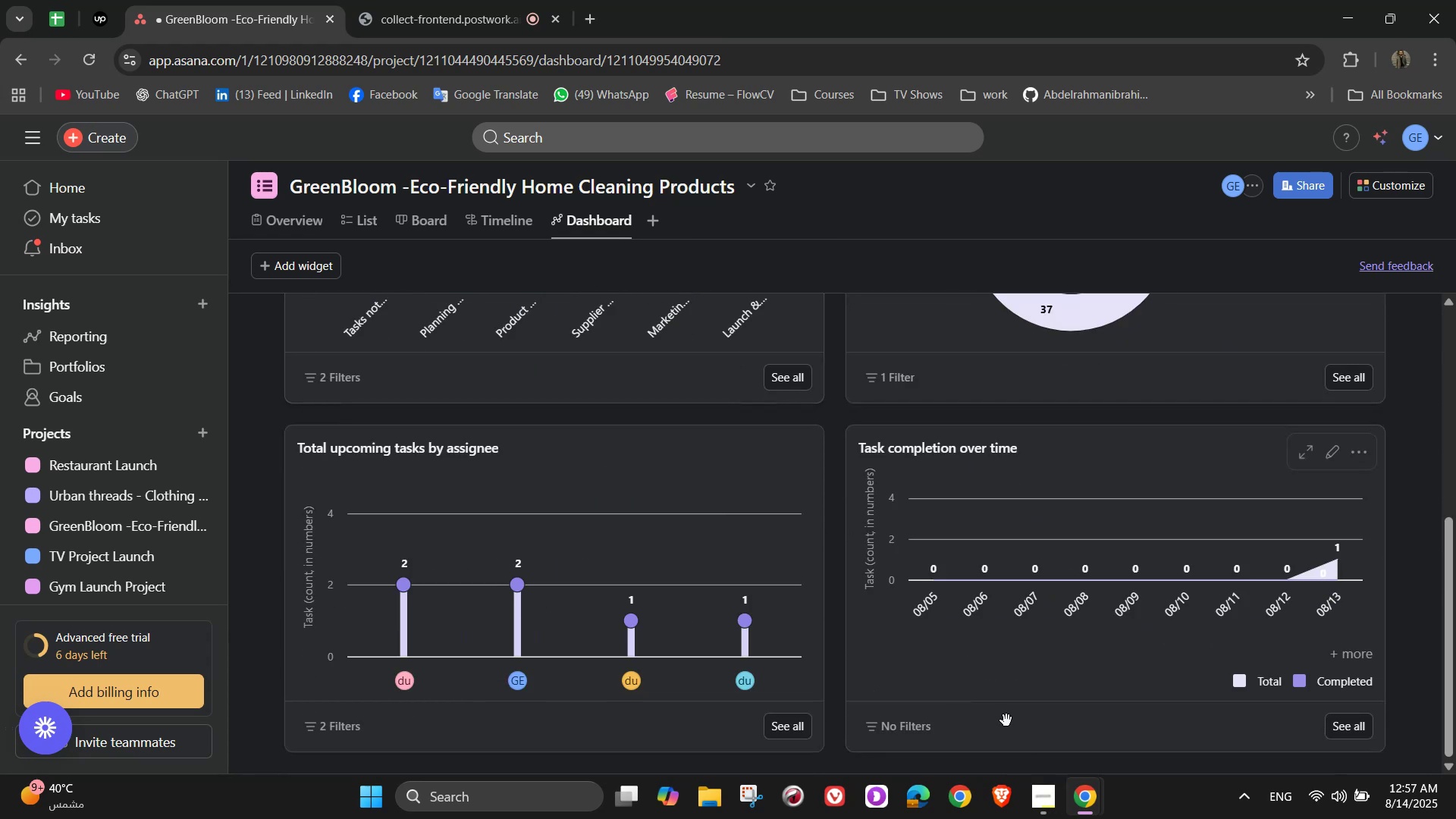 
scroll: coordinate [485, 433], scroll_direction: up, amount: 9.0
 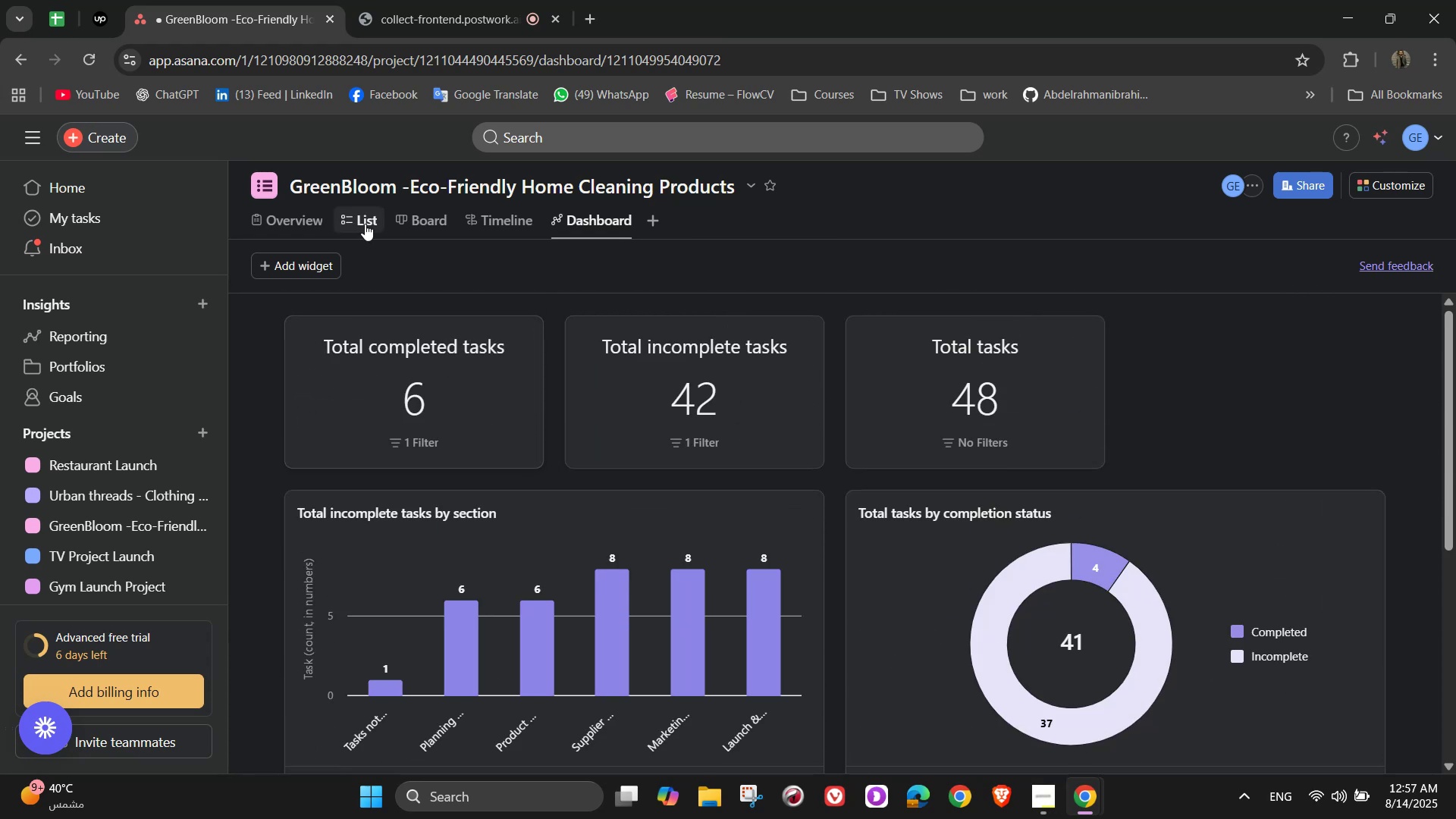 
left_click([365, 224])
 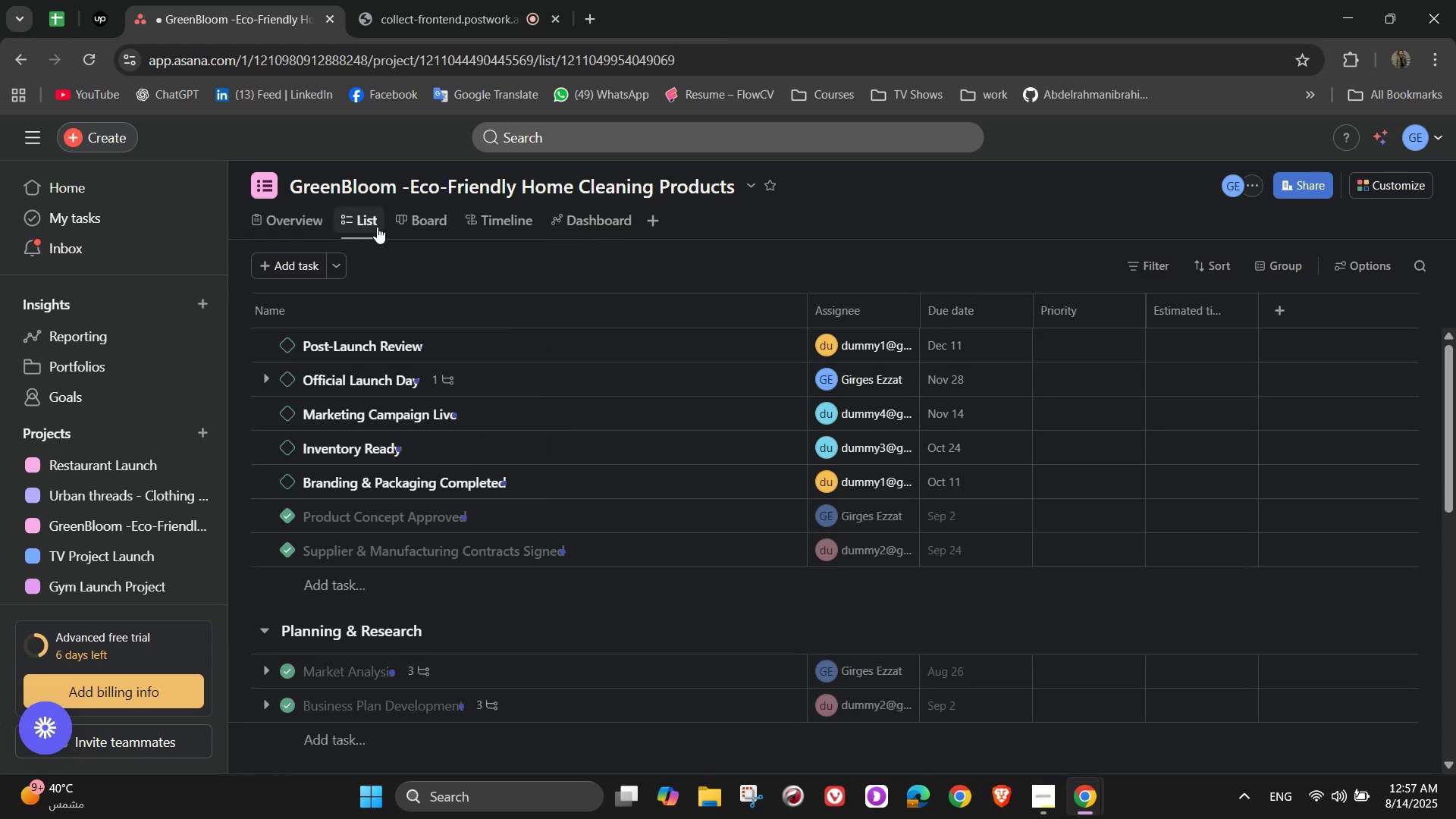 
left_click([588, 226])
 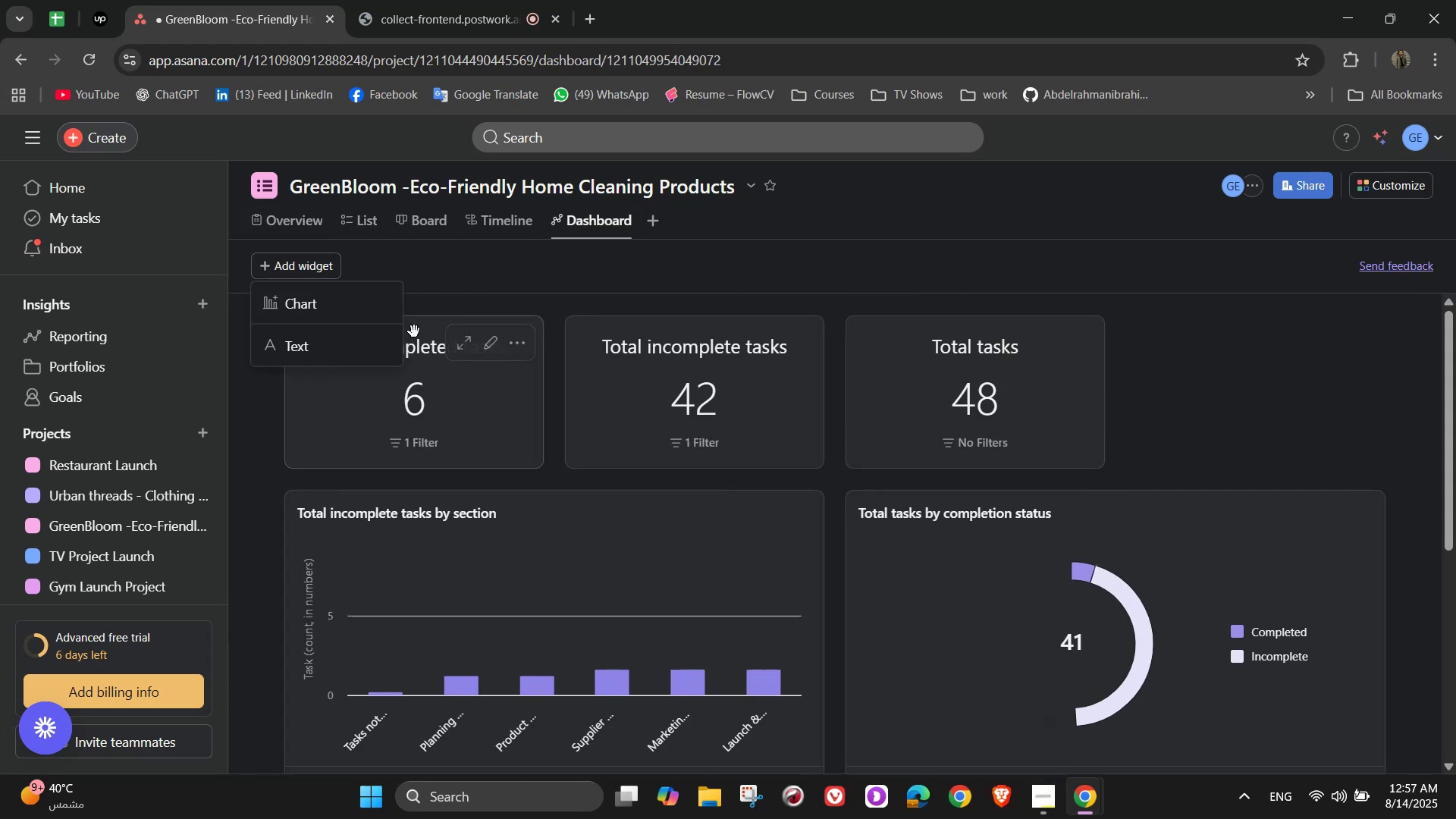 
left_click([355, 307])
 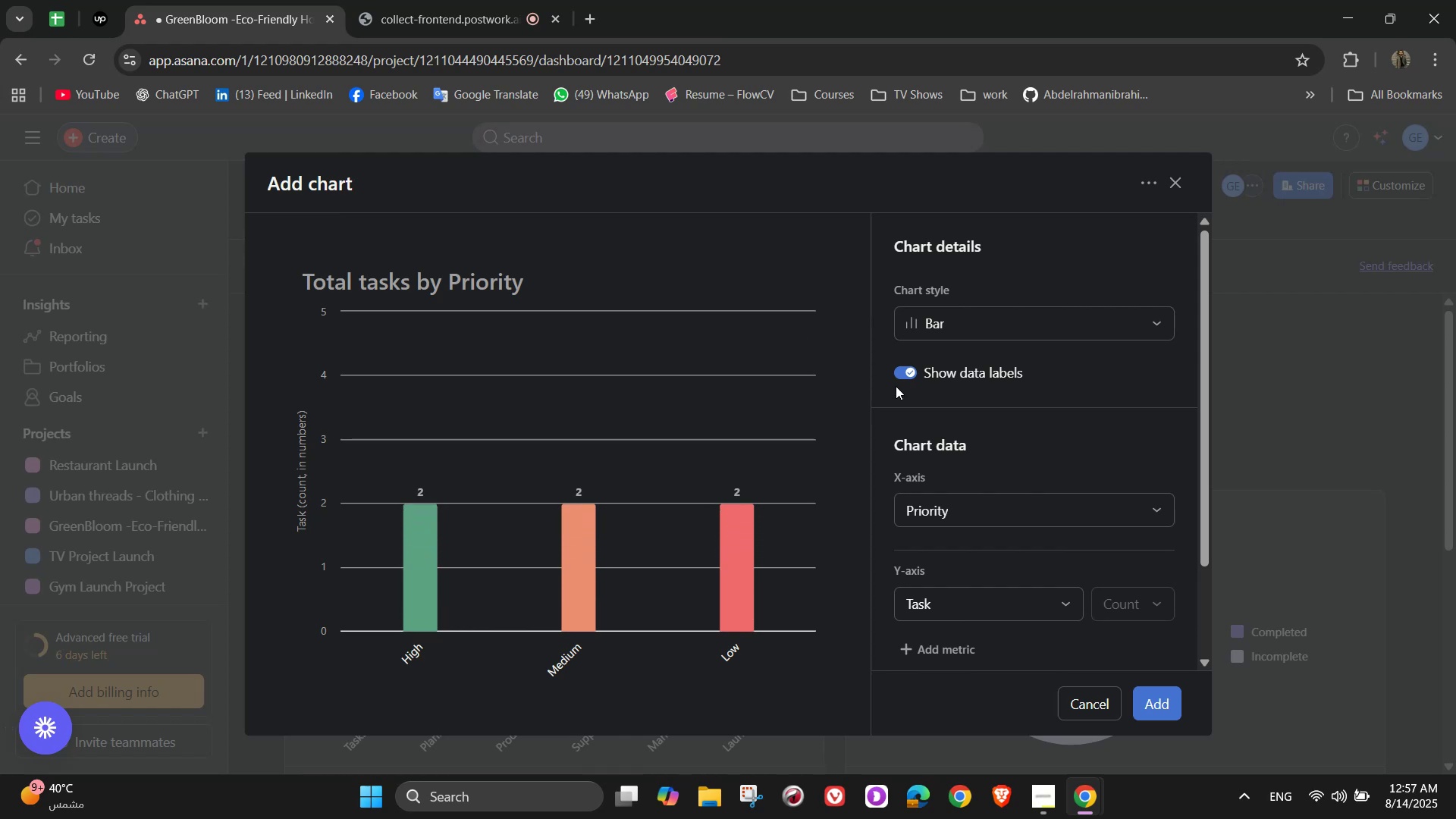 
left_click([999, 316])
 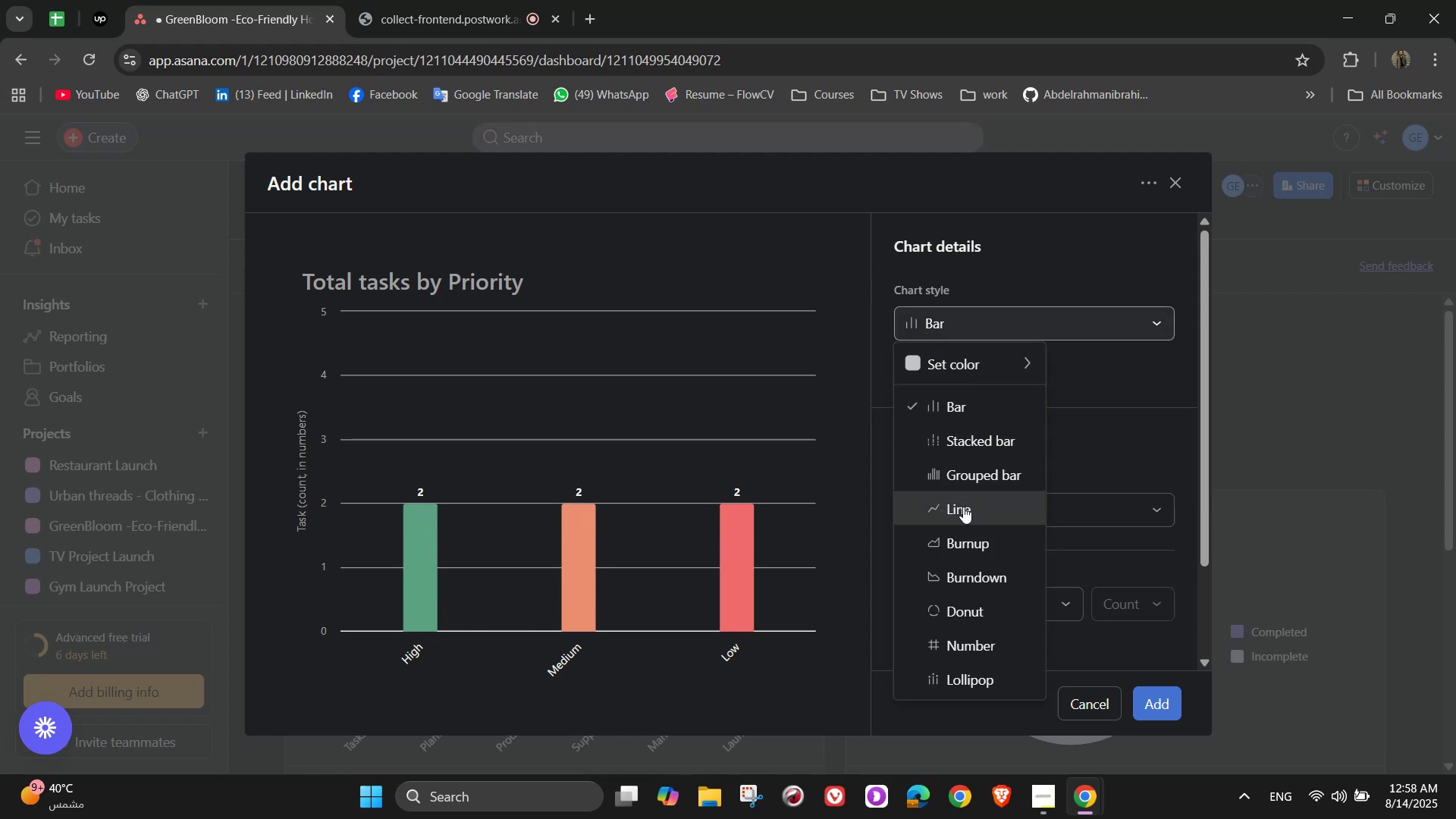 
left_click([963, 508])
 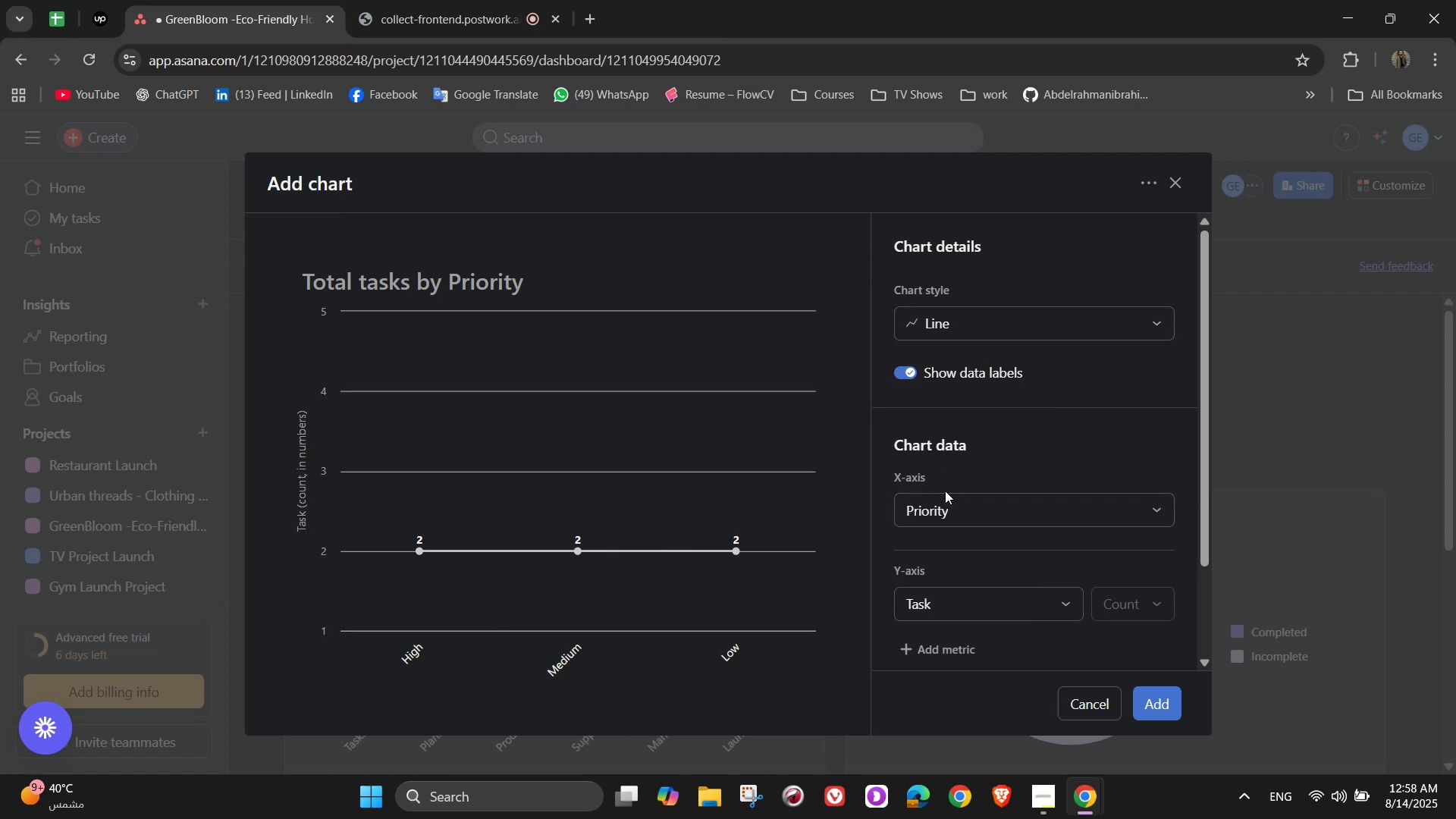 
wait(11.42)
 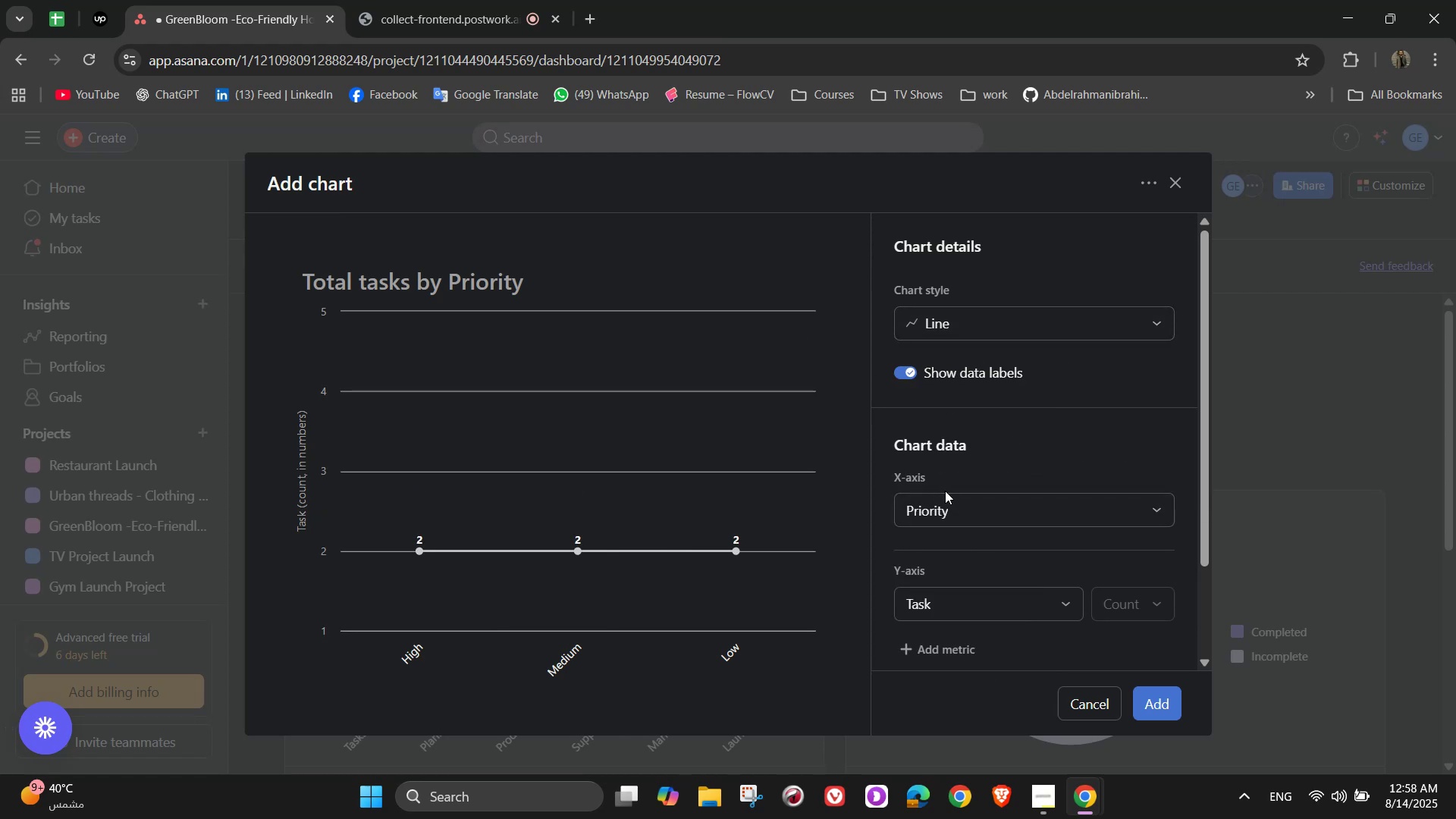 
left_click([1030, 503])
 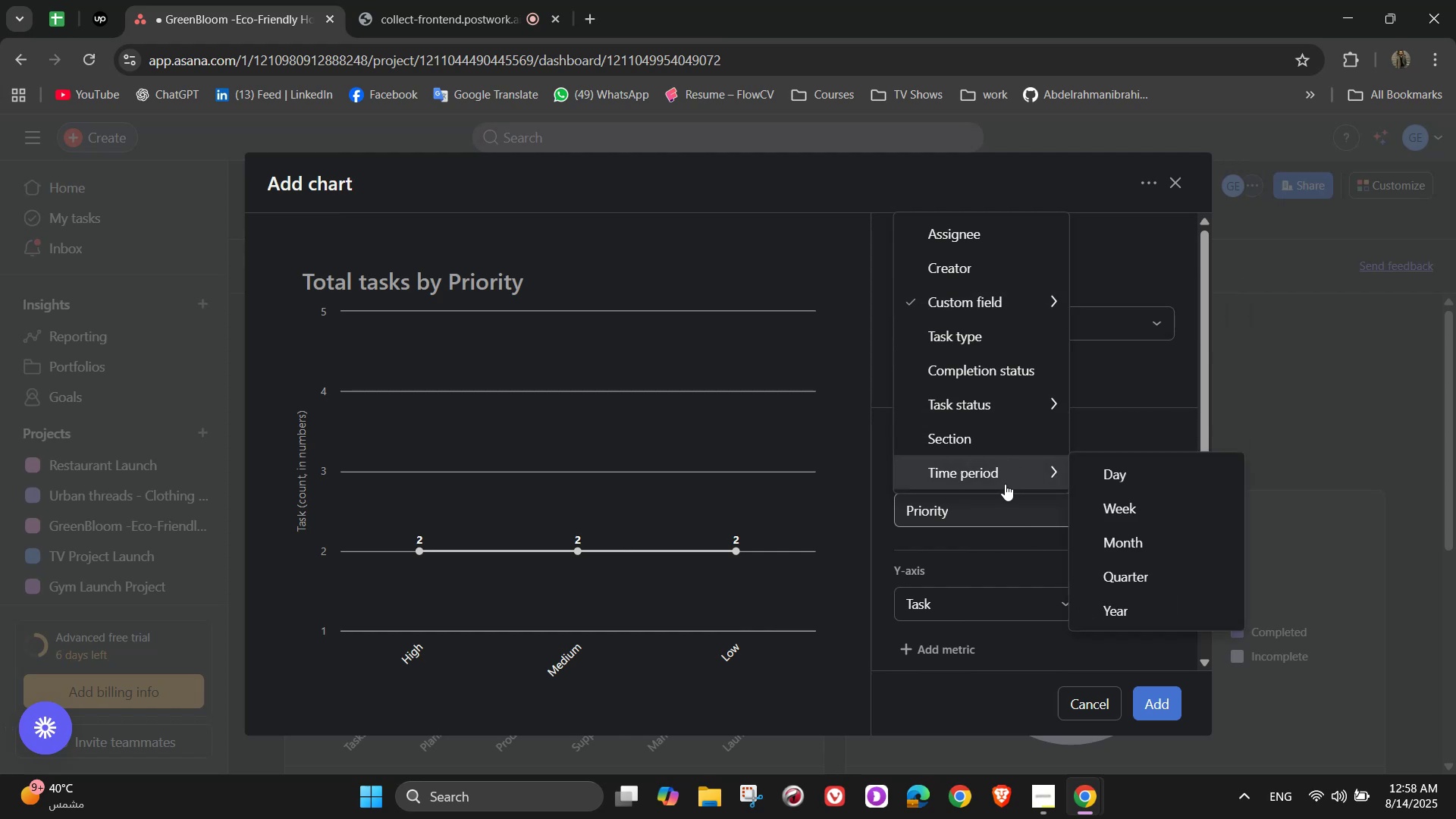 
wait(15.05)
 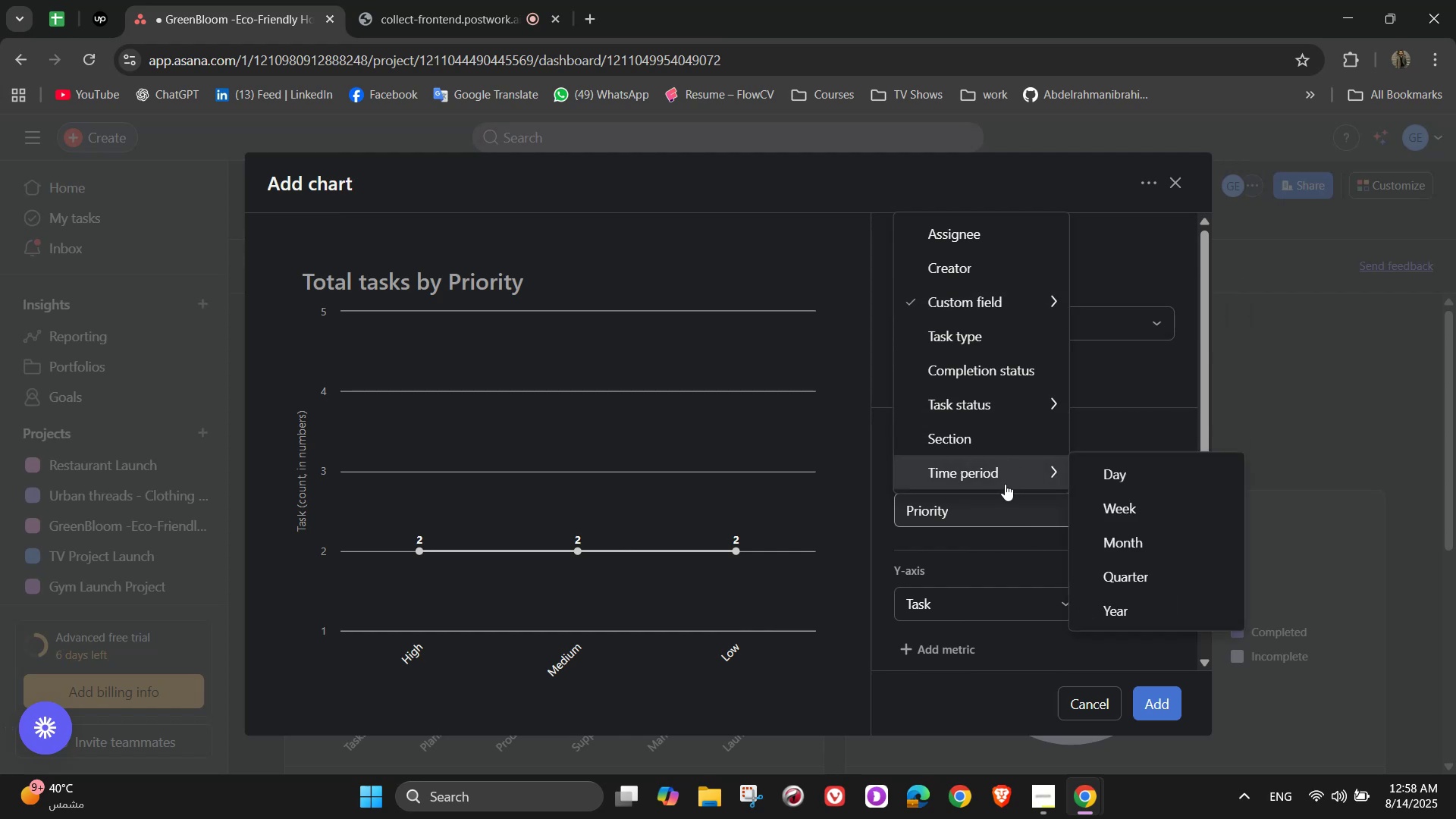 
left_click([1113, 397])
 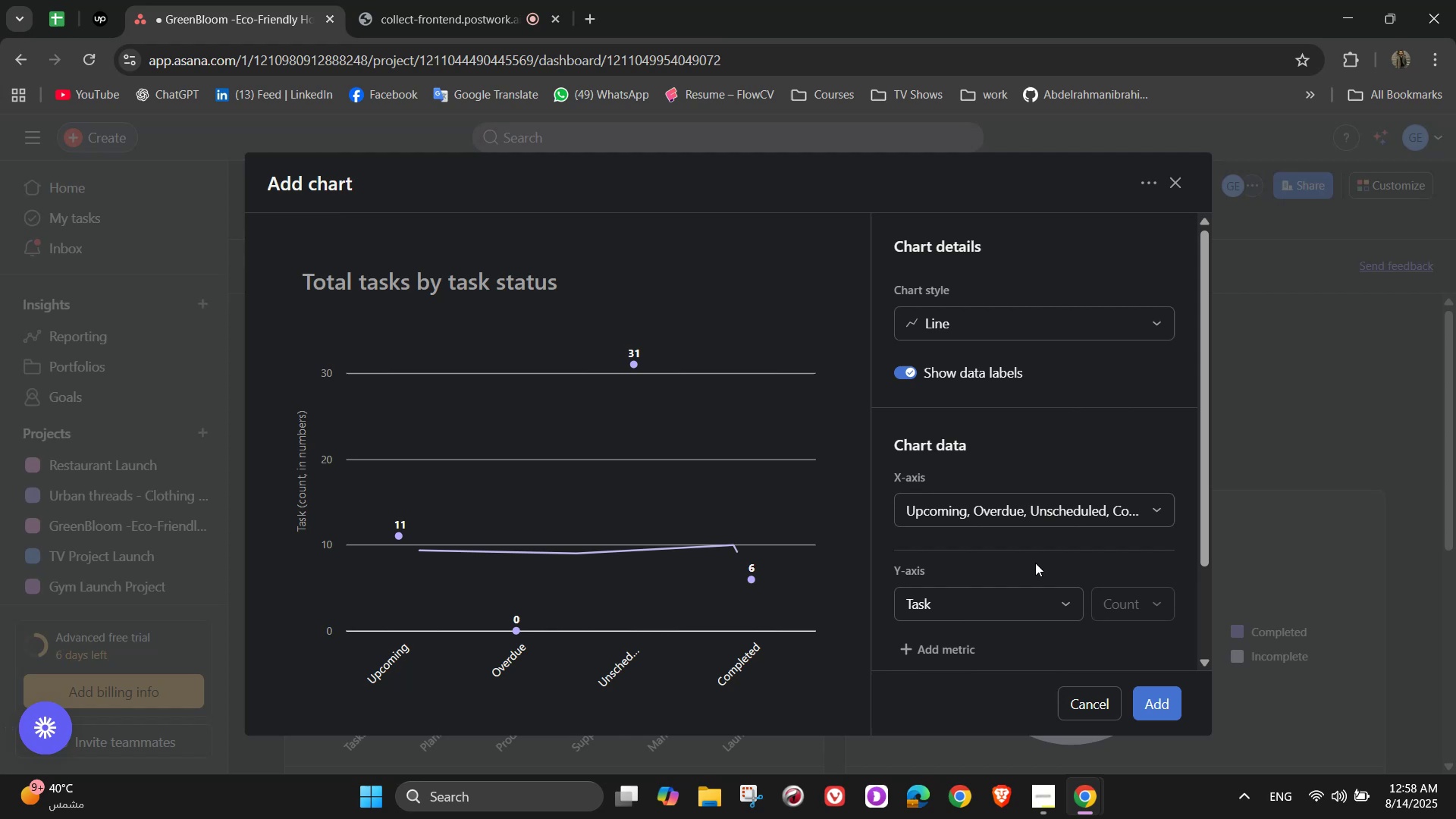 
left_click([1062, 504])
 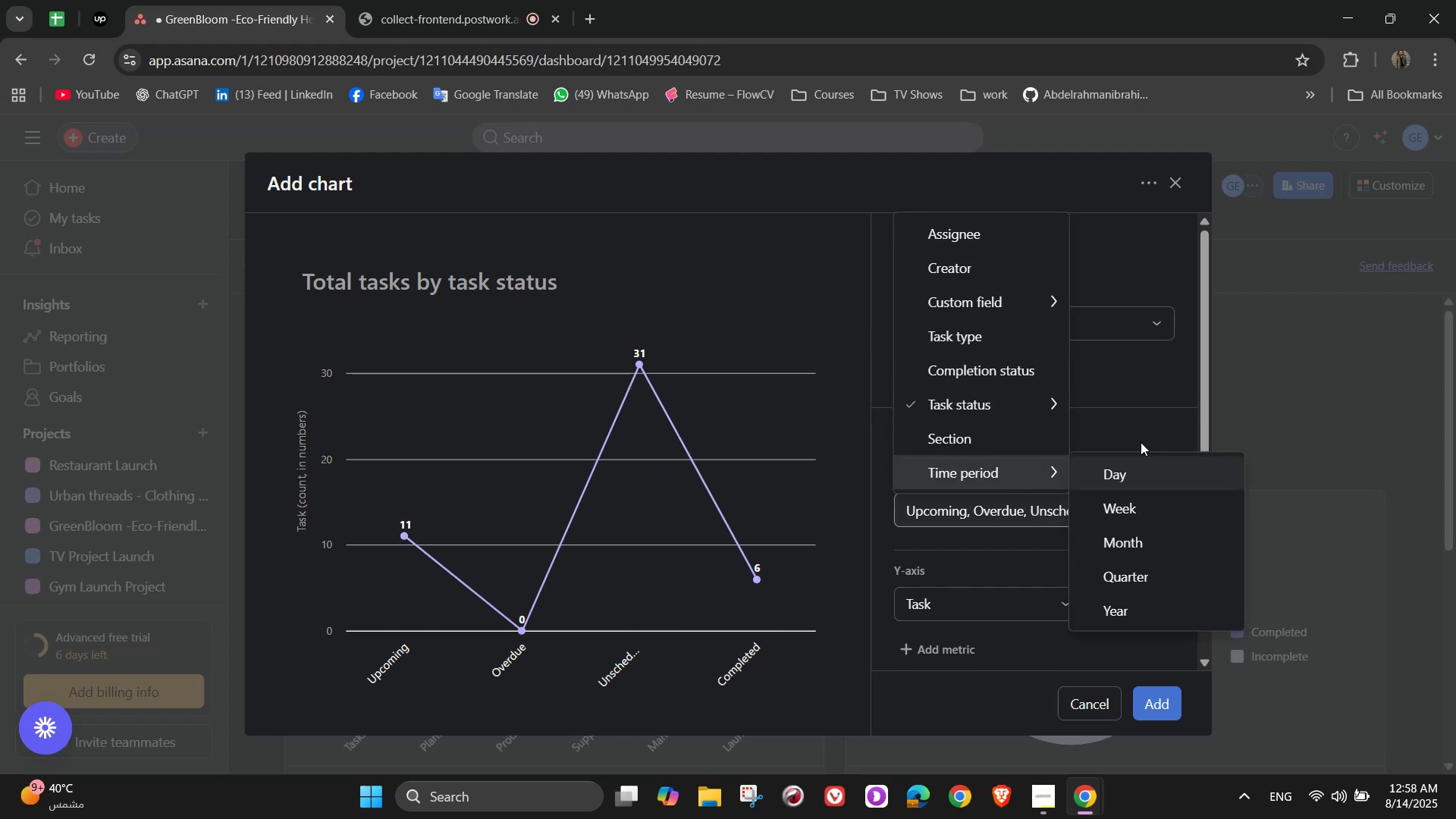 
left_click([1145, 406])
 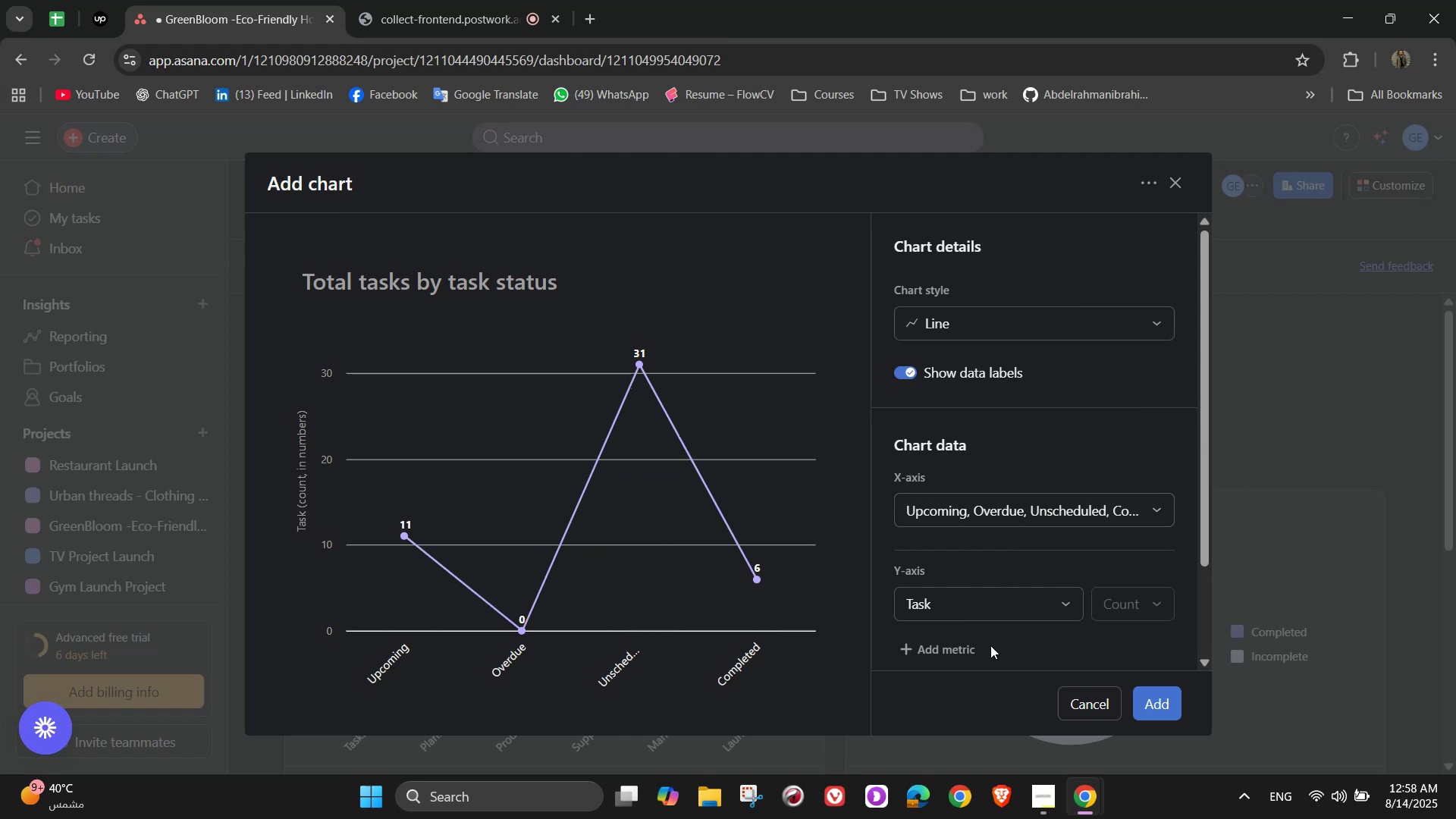 
left_click([968, 590])
 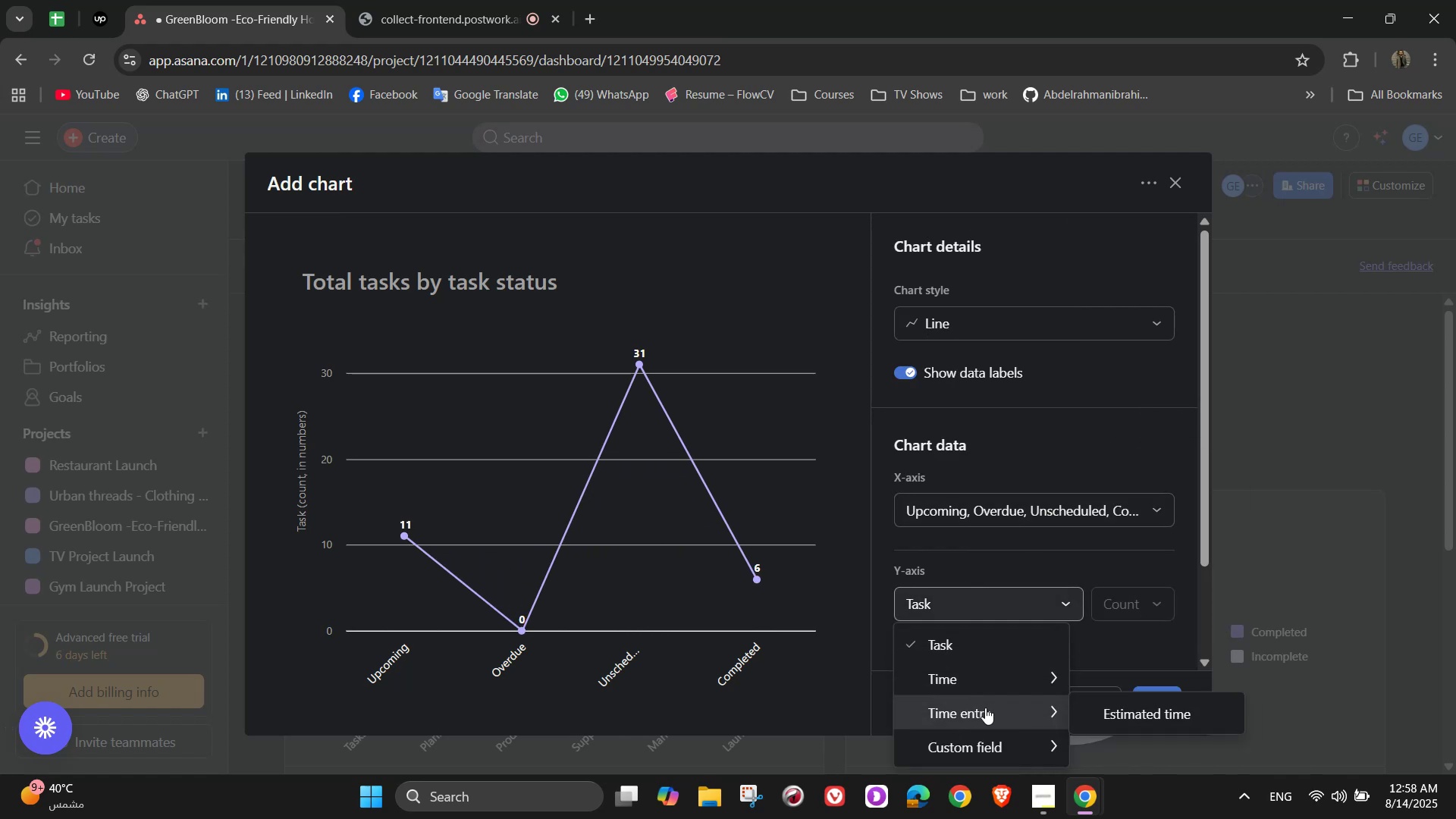 
left_click([1113, 707])
 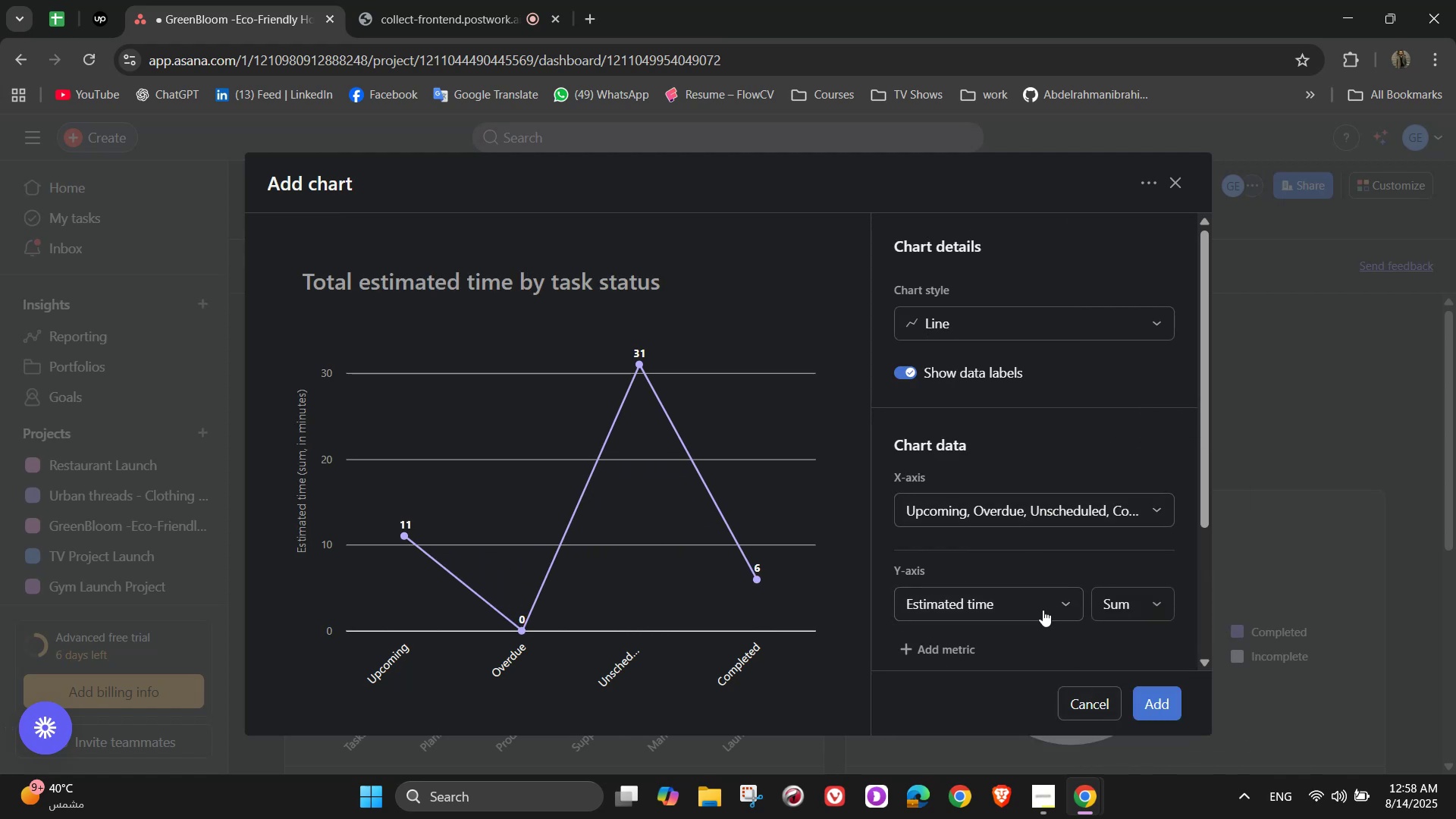 
scroll: coordinate [1049, 567], scroll_direction: none, amount: 0.0
 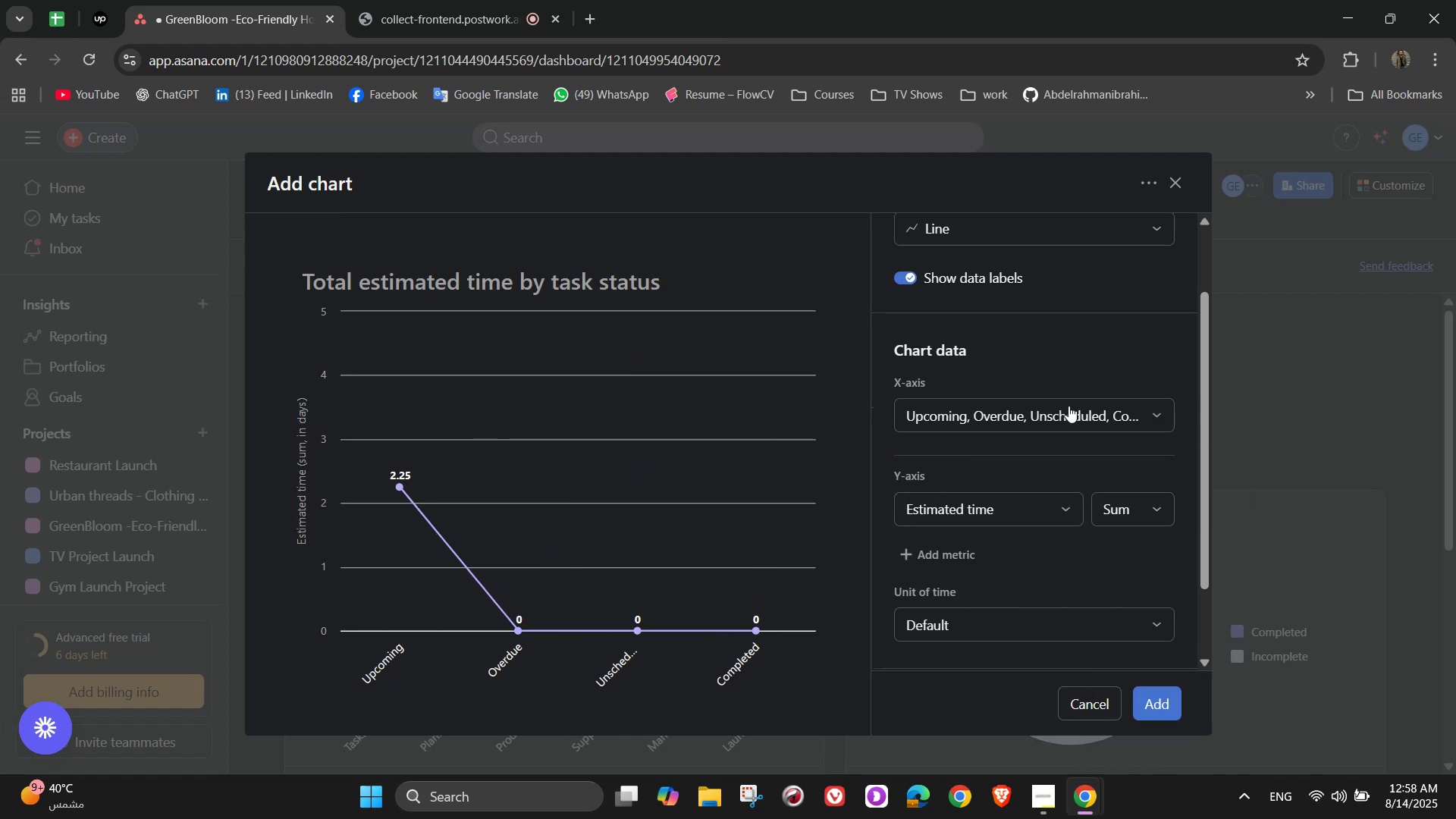 
left_click([1062, 415])
 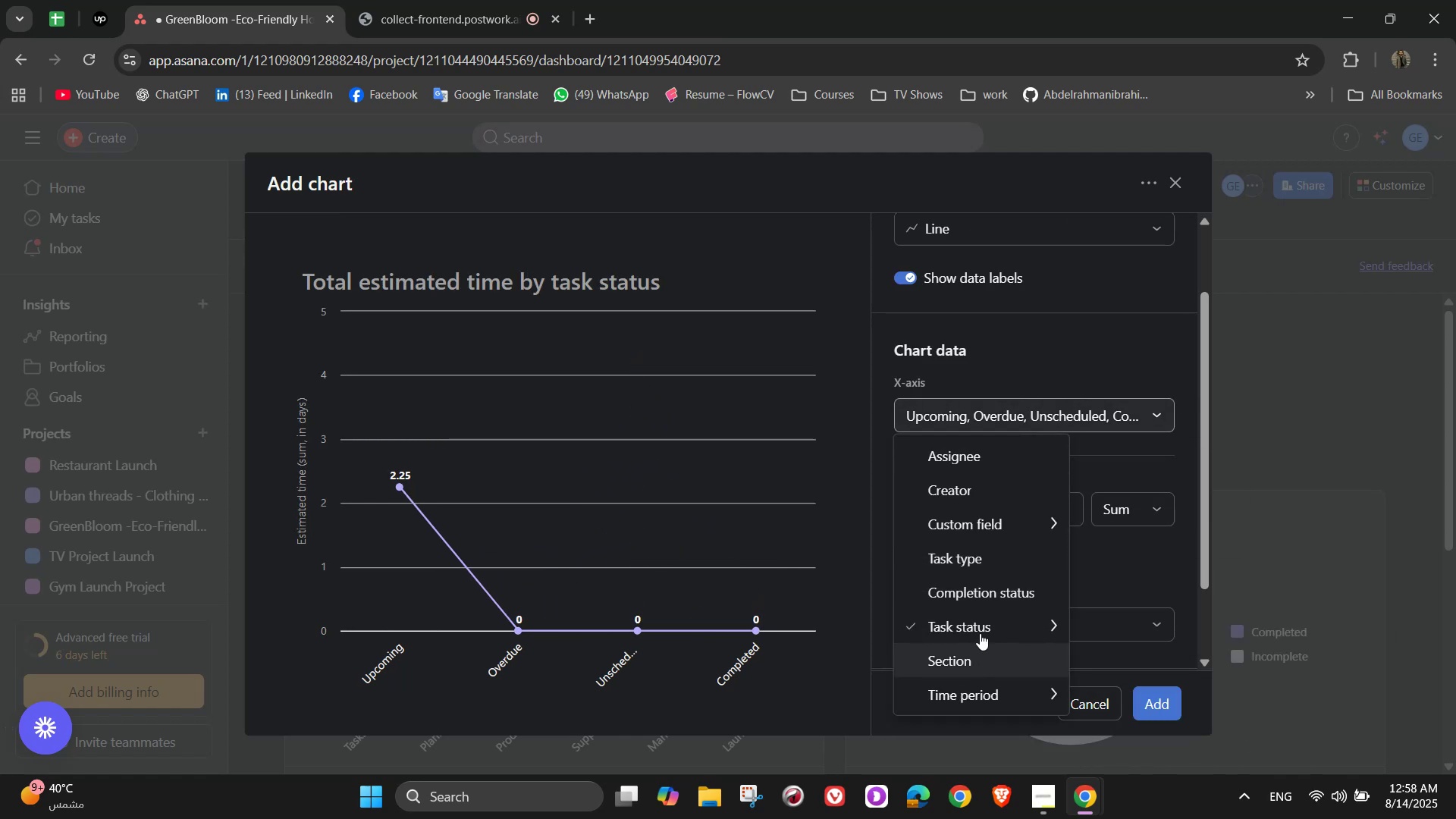 
left_click([981, 653])
 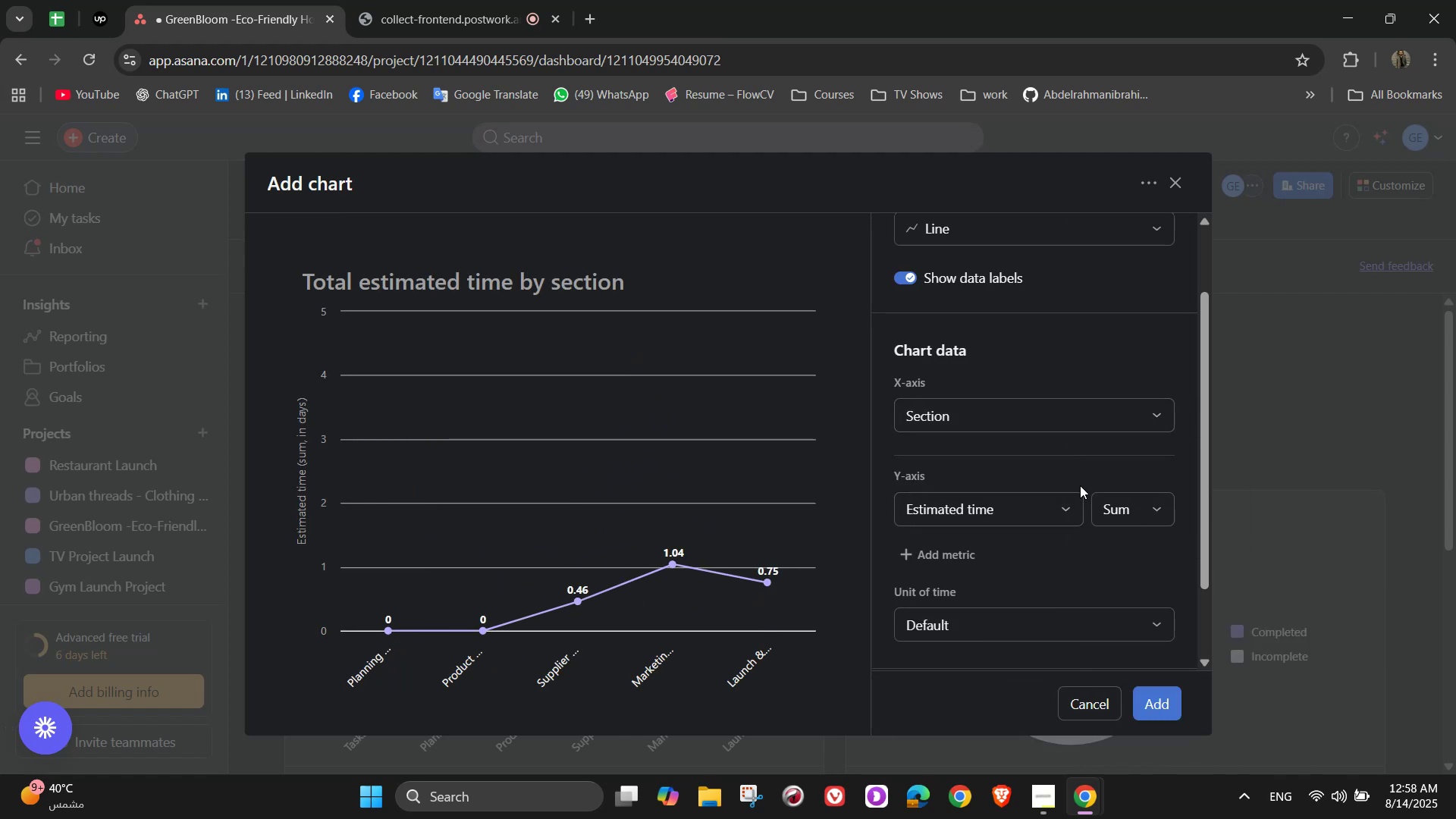 
left_click([1087, 632])
 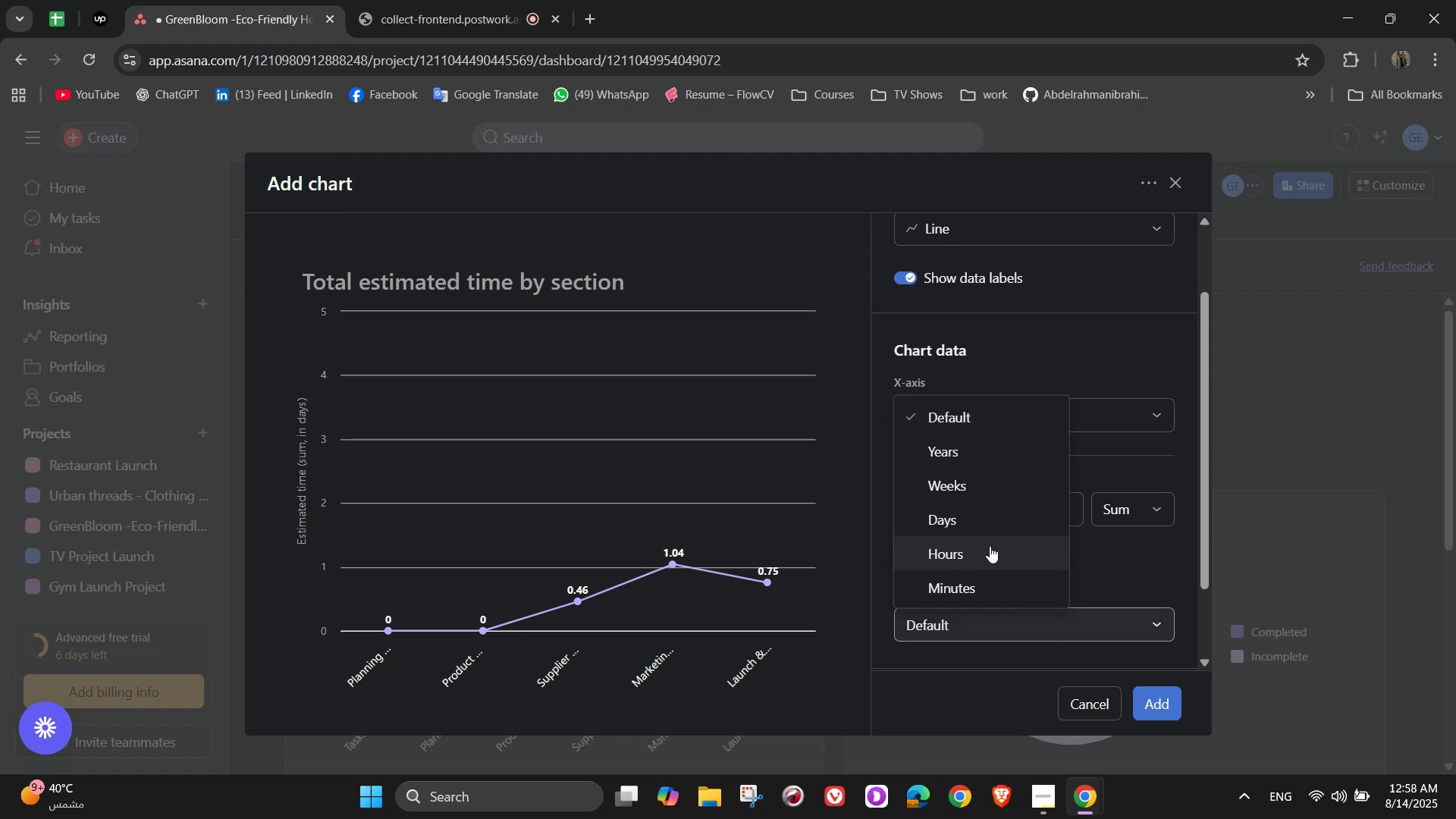 
left_click([990, 553])
 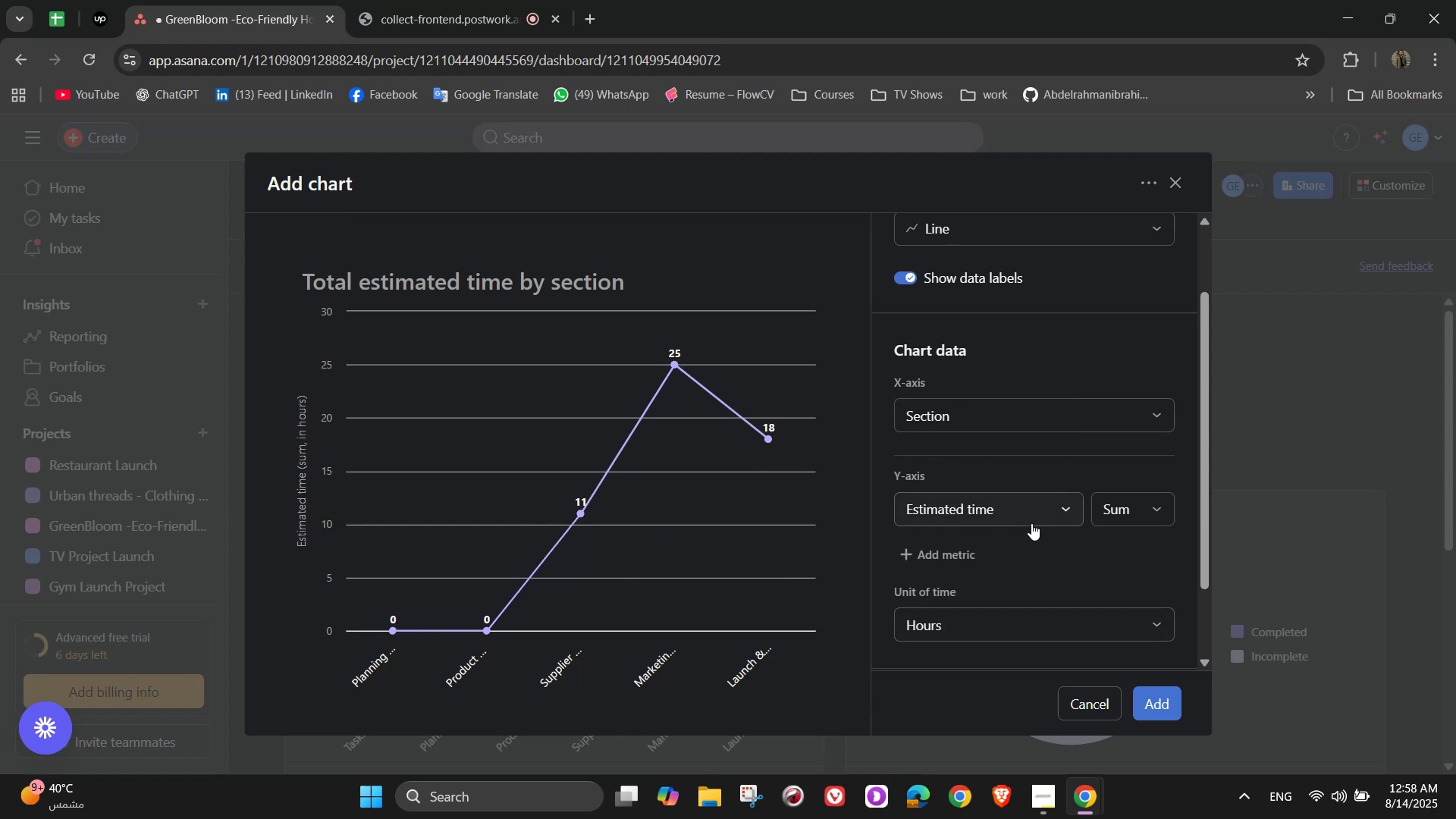 
scroll: coordinate [1081, 535], scroll_direction: down, amount: 5.0
 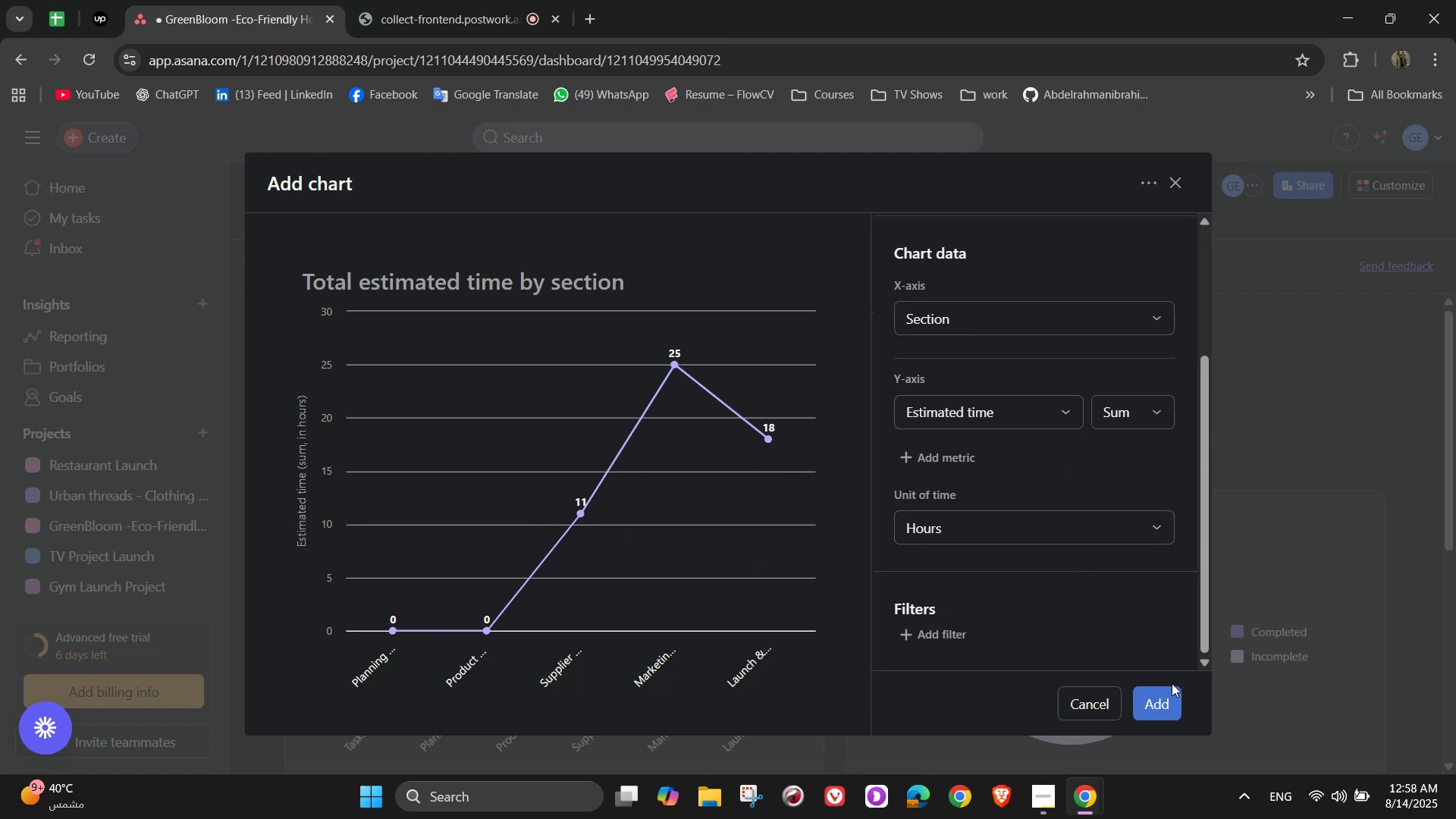 
left_click([1174, 694])
 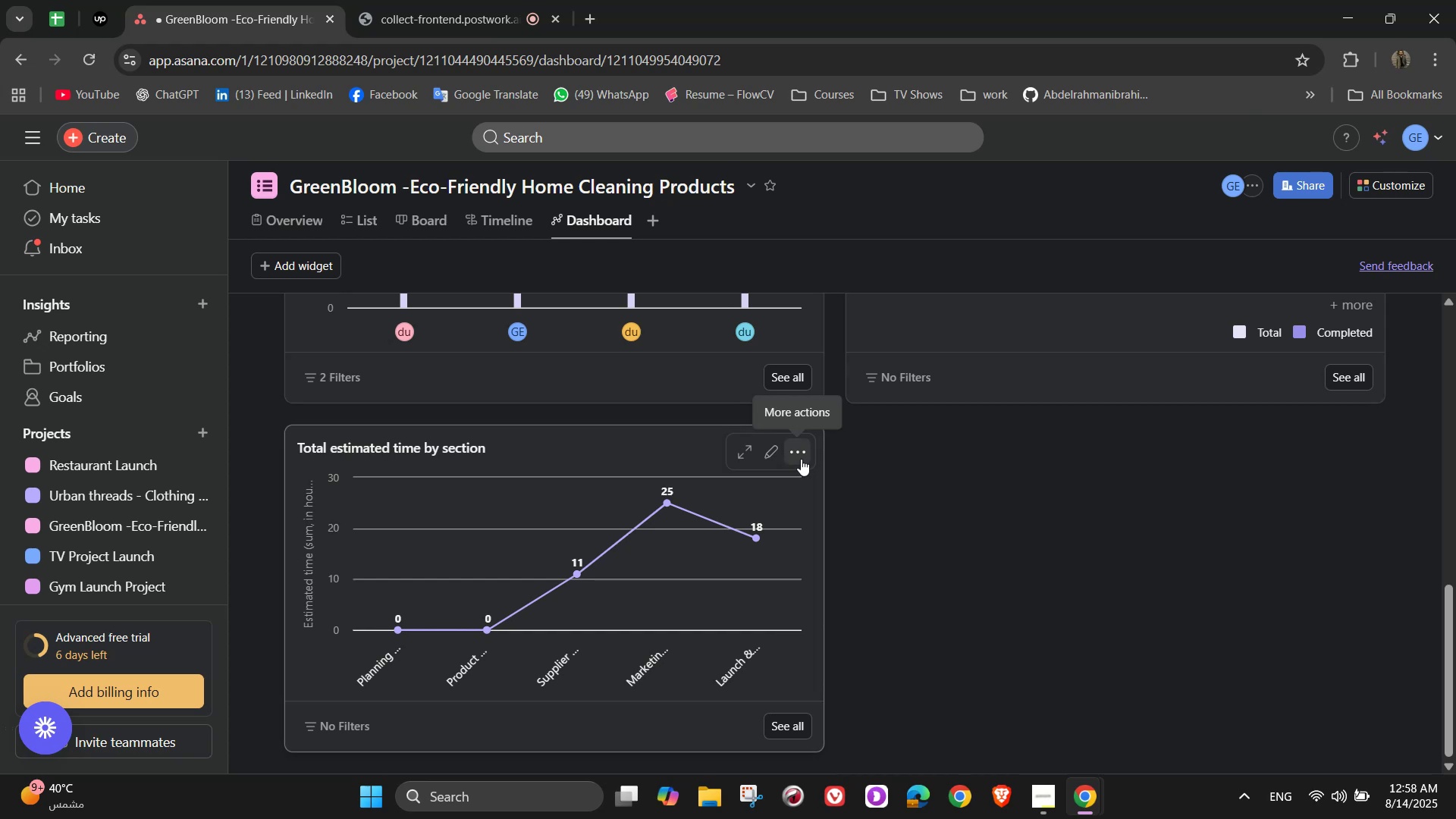 
left_click([811, 526])
 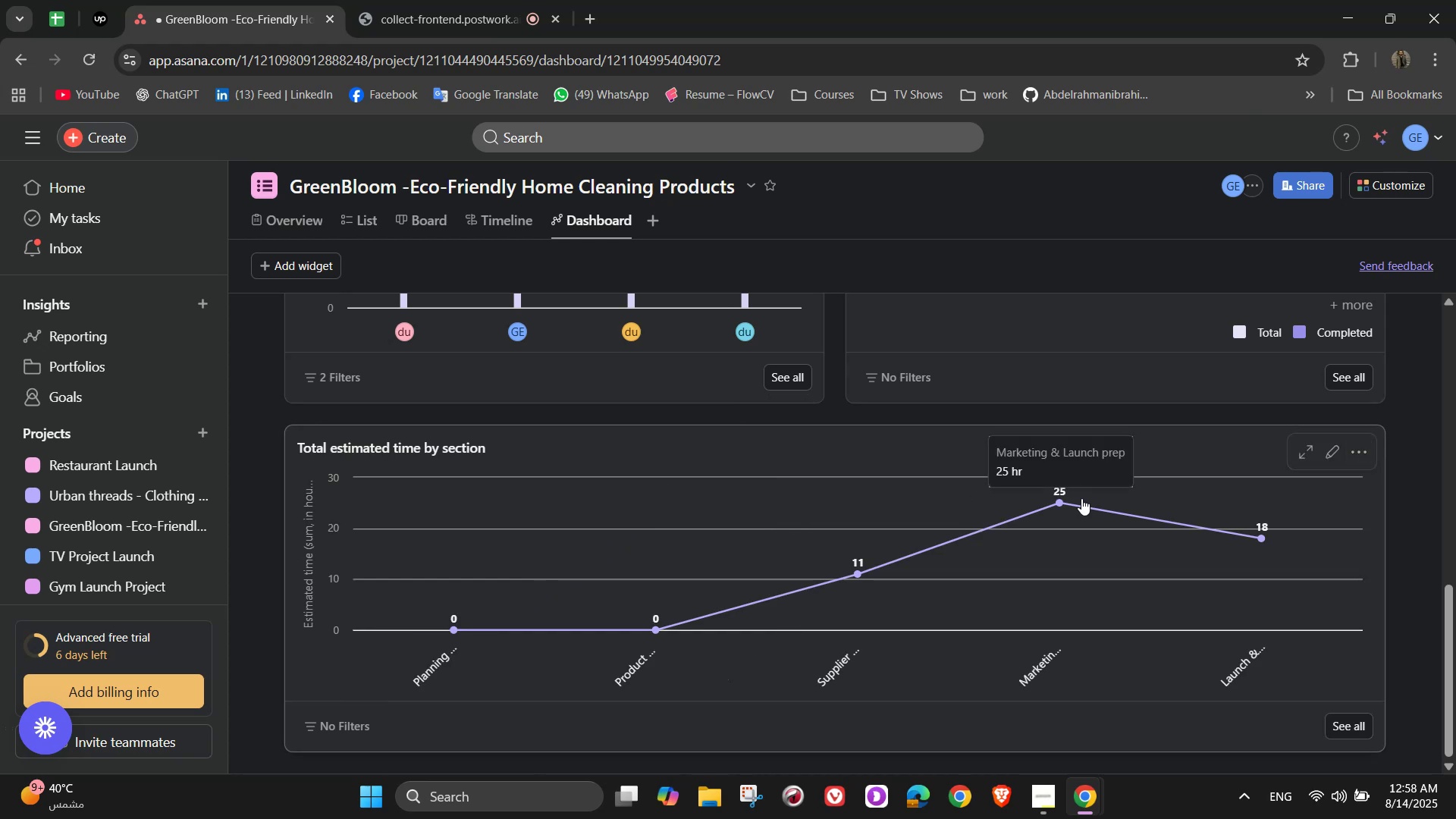 
scroll: coordinate [927, 535], scroll_direction: up, amount: 8.0
 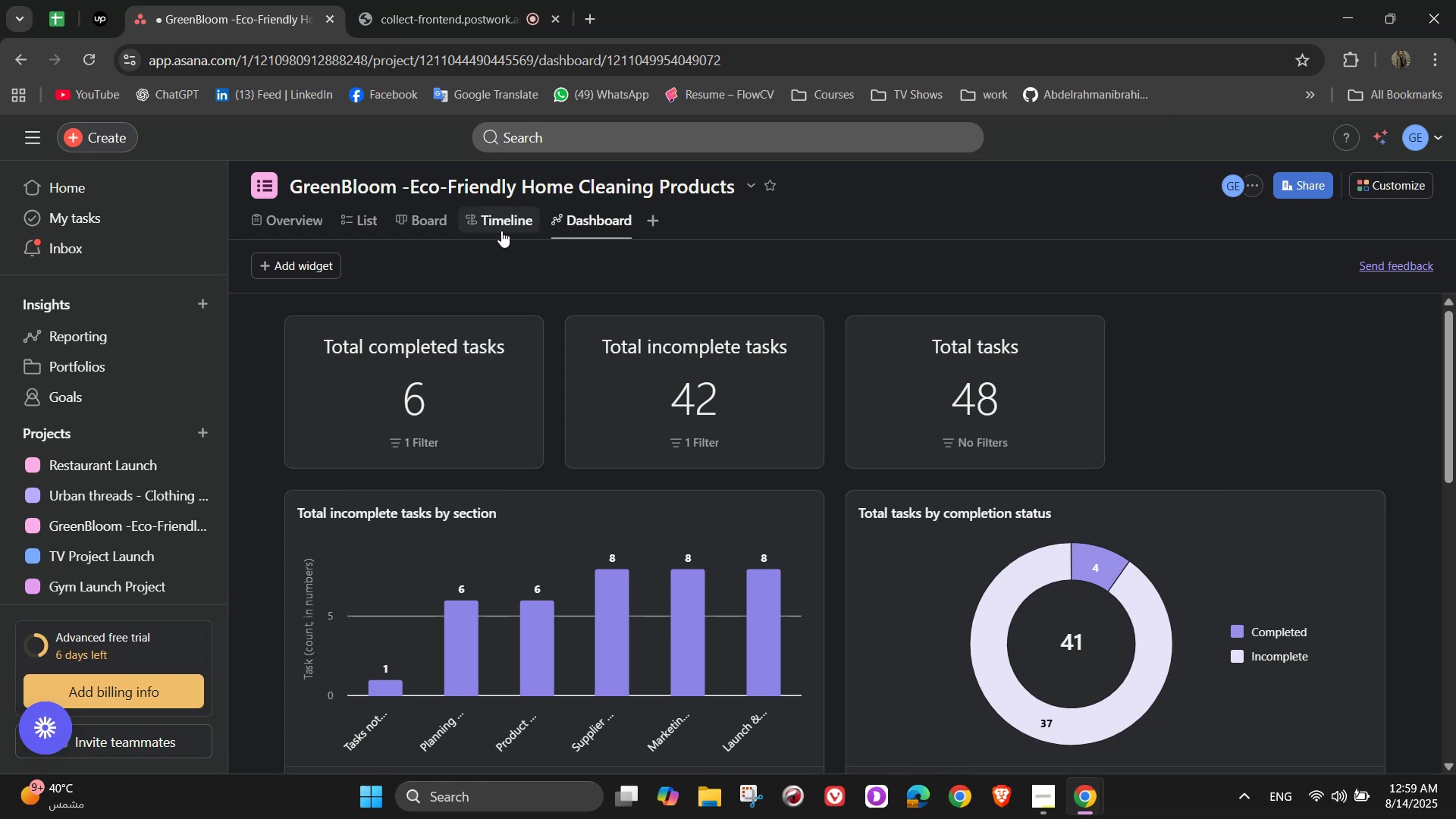 
left_click([479, 215])
 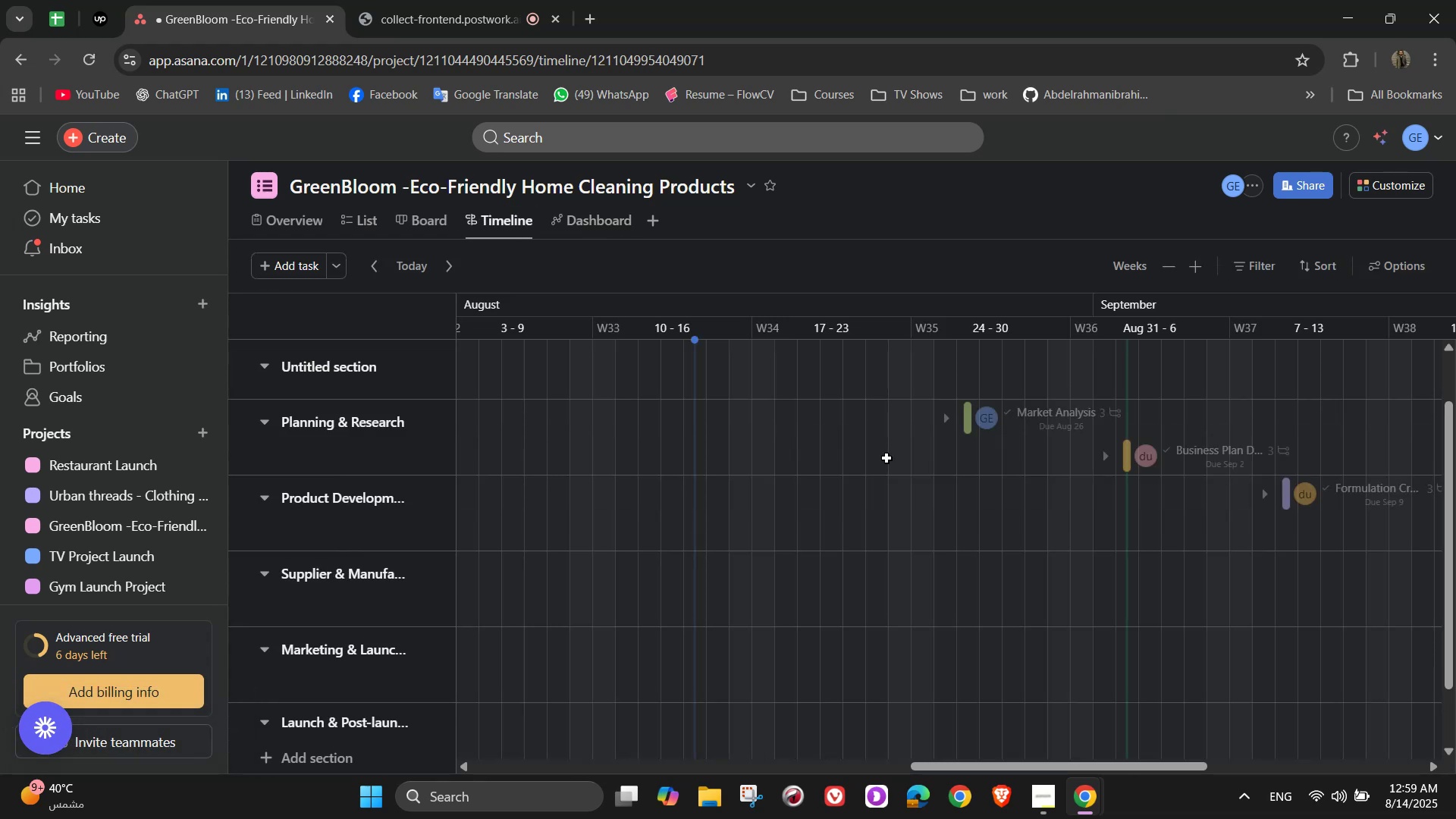 
wait(6.62)
 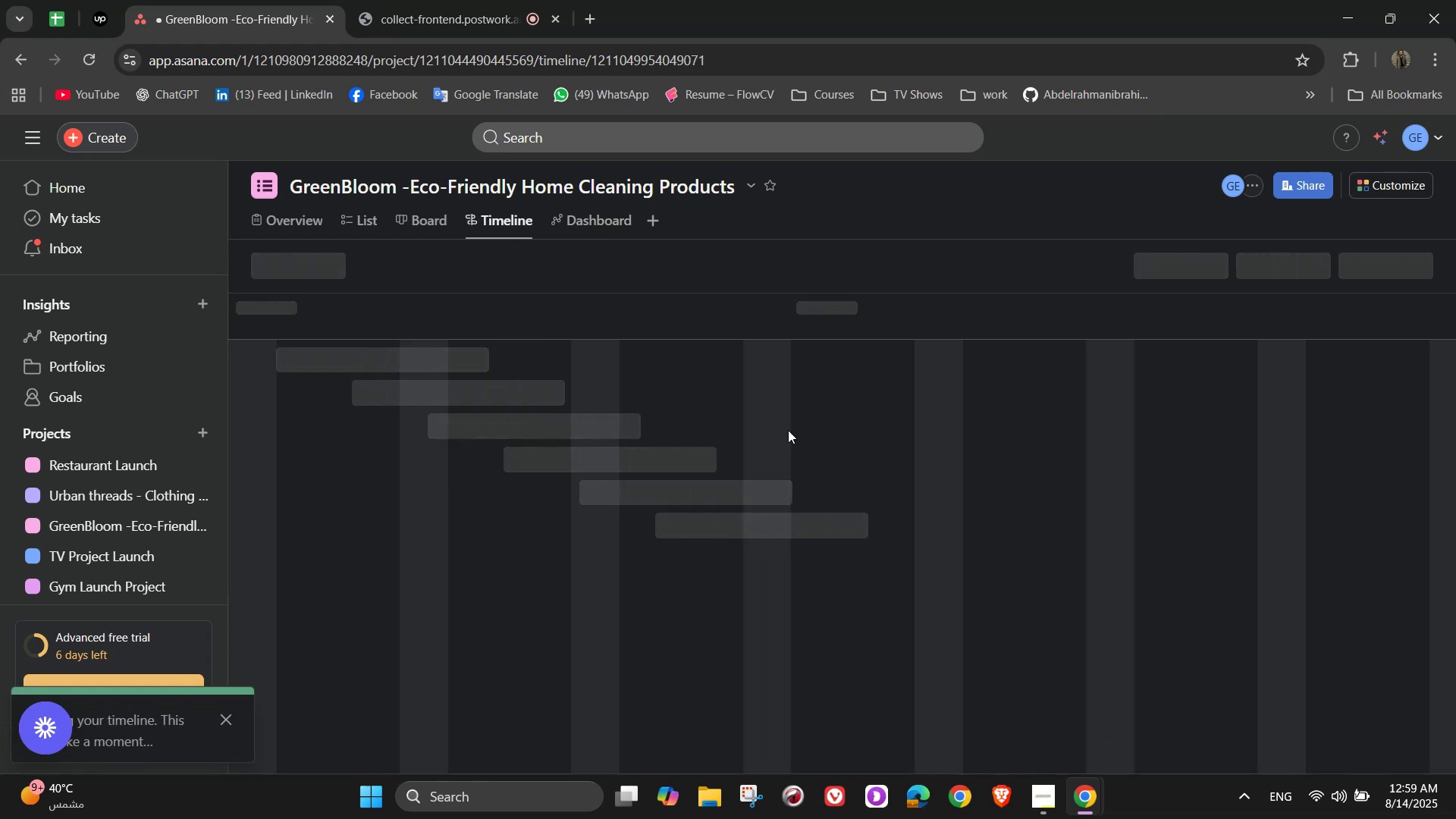 
left_click_drag(start_coordinate=[993, 773], to_coordinate=[1334, 737])
 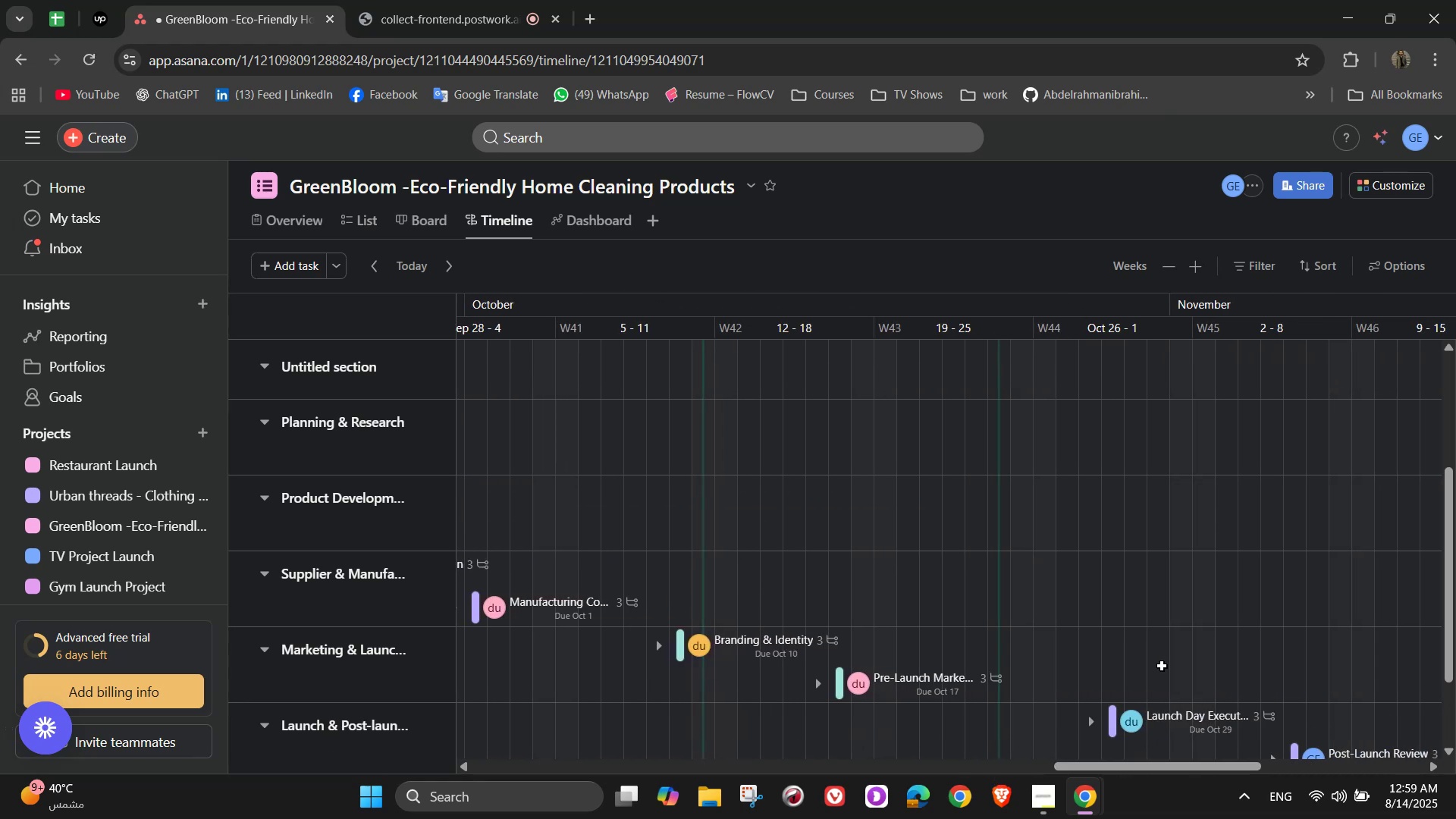 
scroll: coordinate [1152, 648], scroll_direction: down, amount: 4.0
 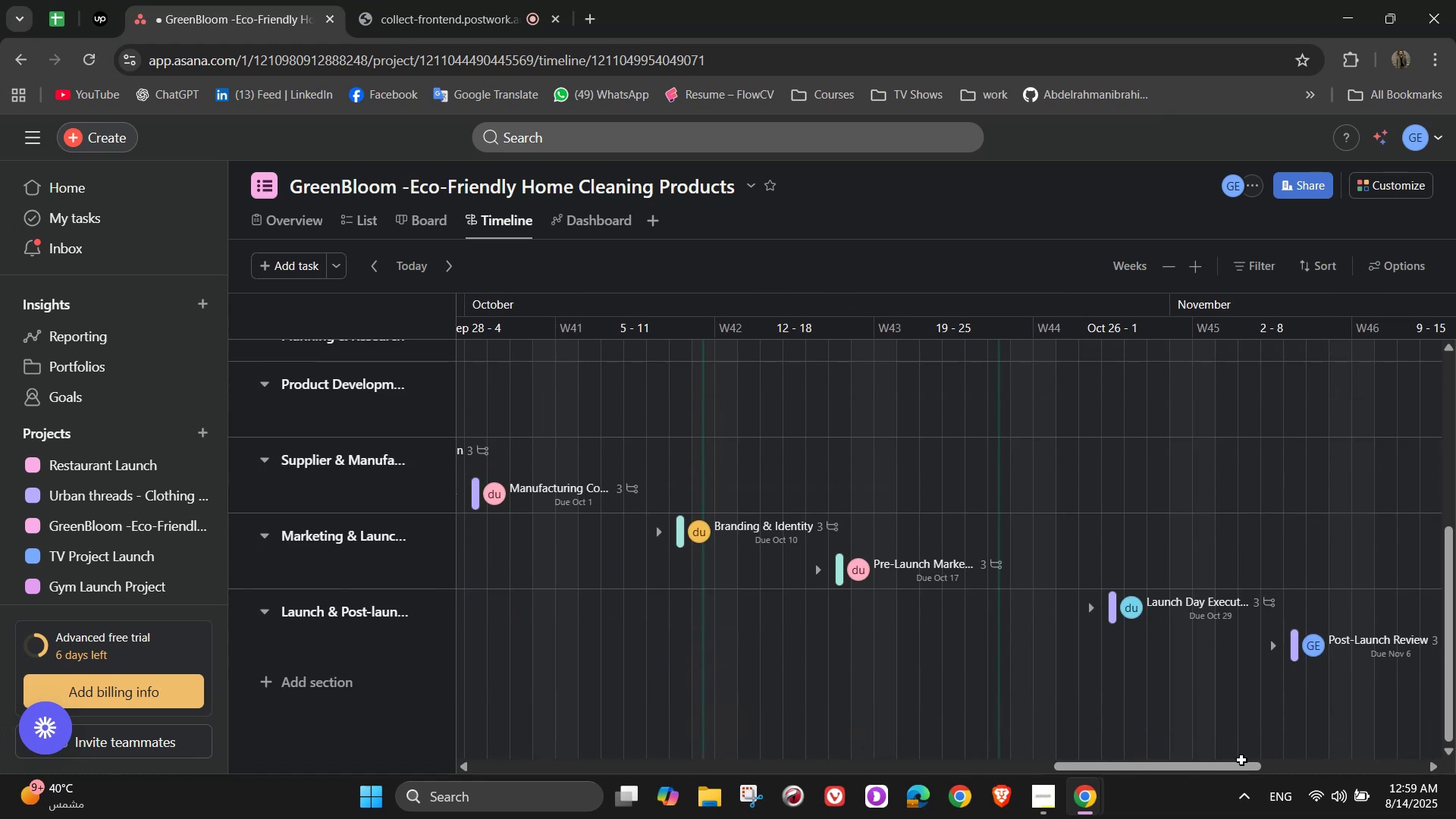 
left_click_drag(start_coordinate=[1232, 771], to_coordinate=[1299, 760])
 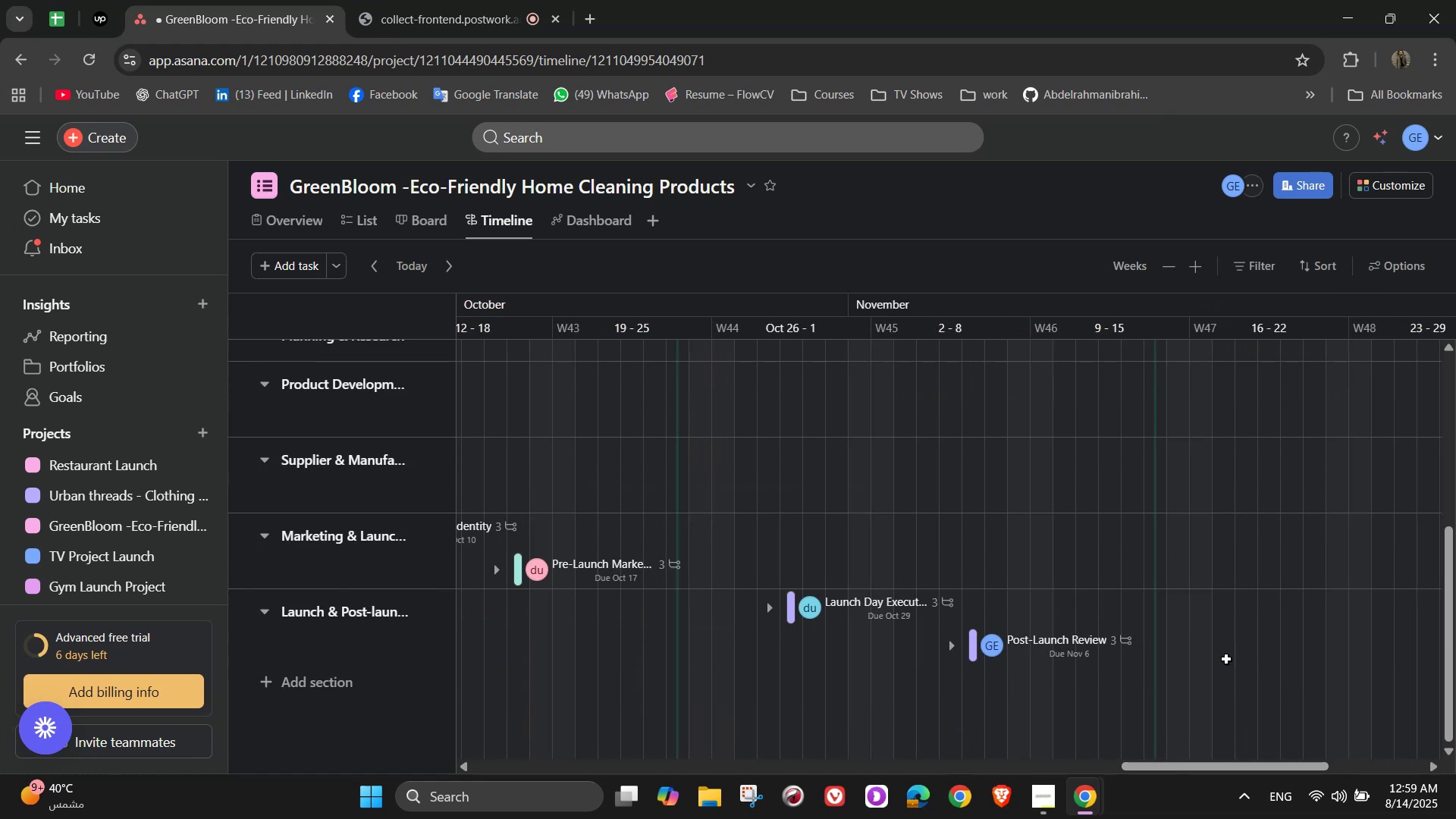 
scroll: coordinate [1211, 625], scroll_direction: down, amount: 2.0
 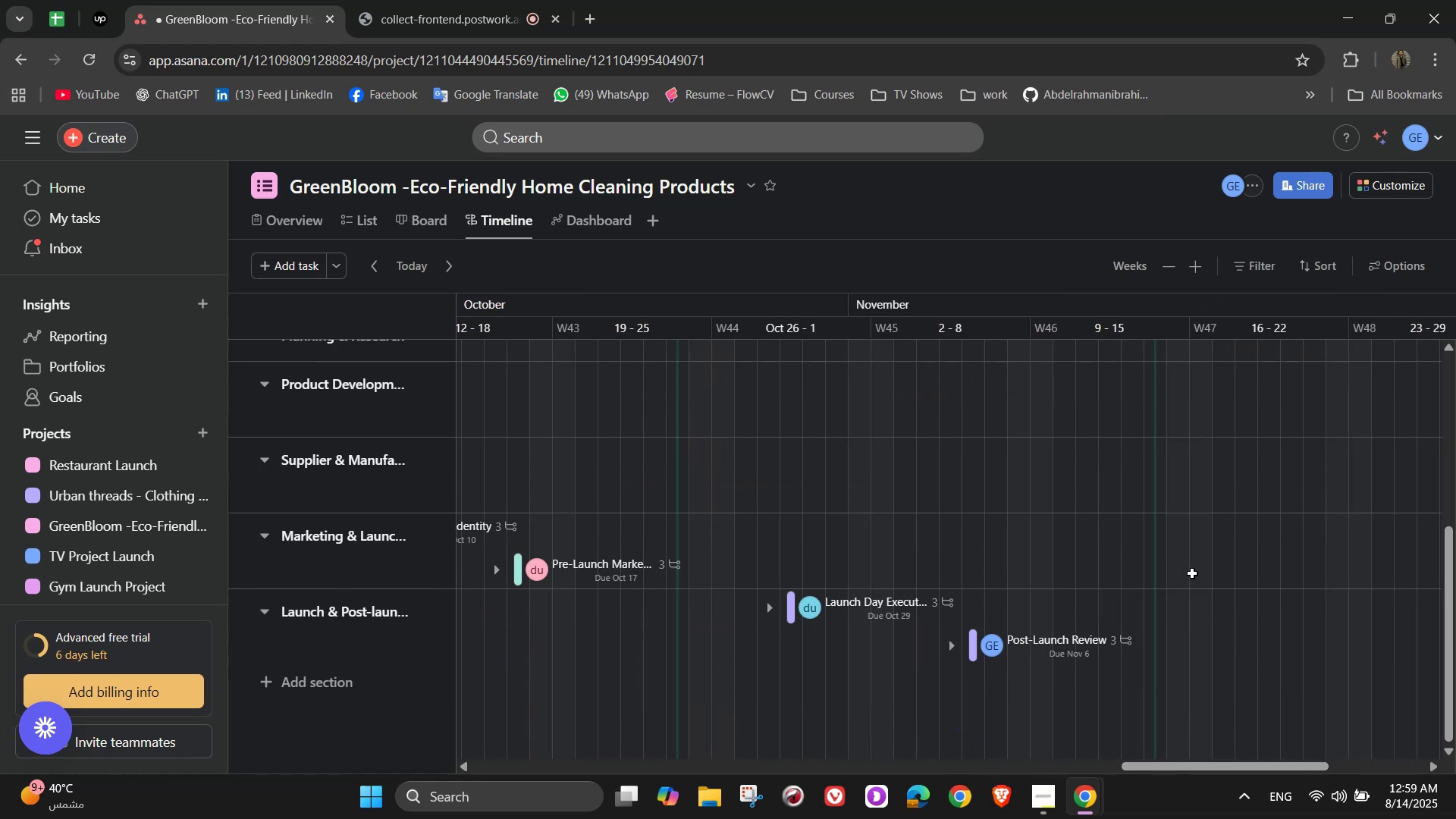 
wait(5.74)
 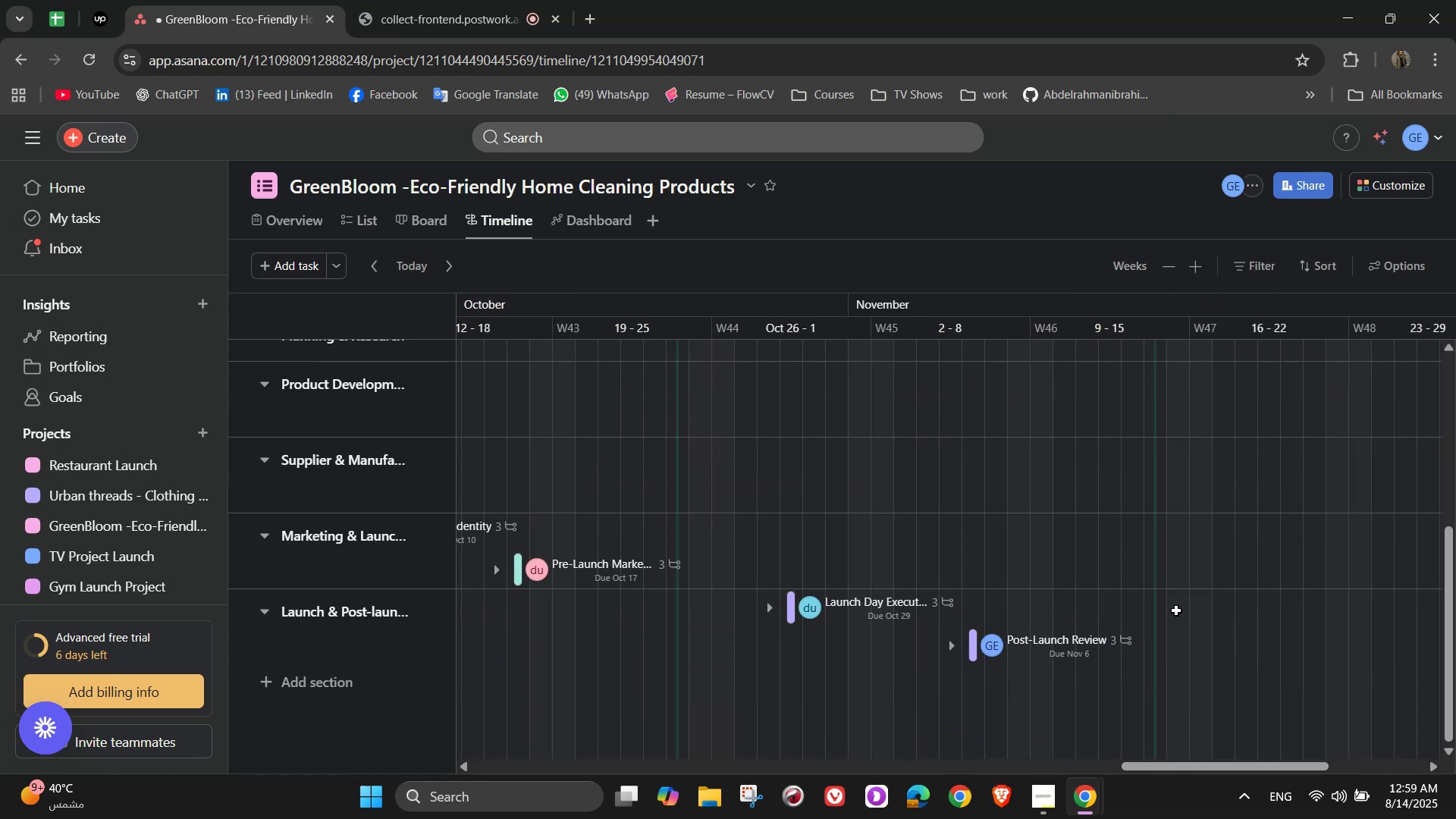 
left_click_drag(start_coordinate=[1200, 759], to_coordinate=[1128, 764])
 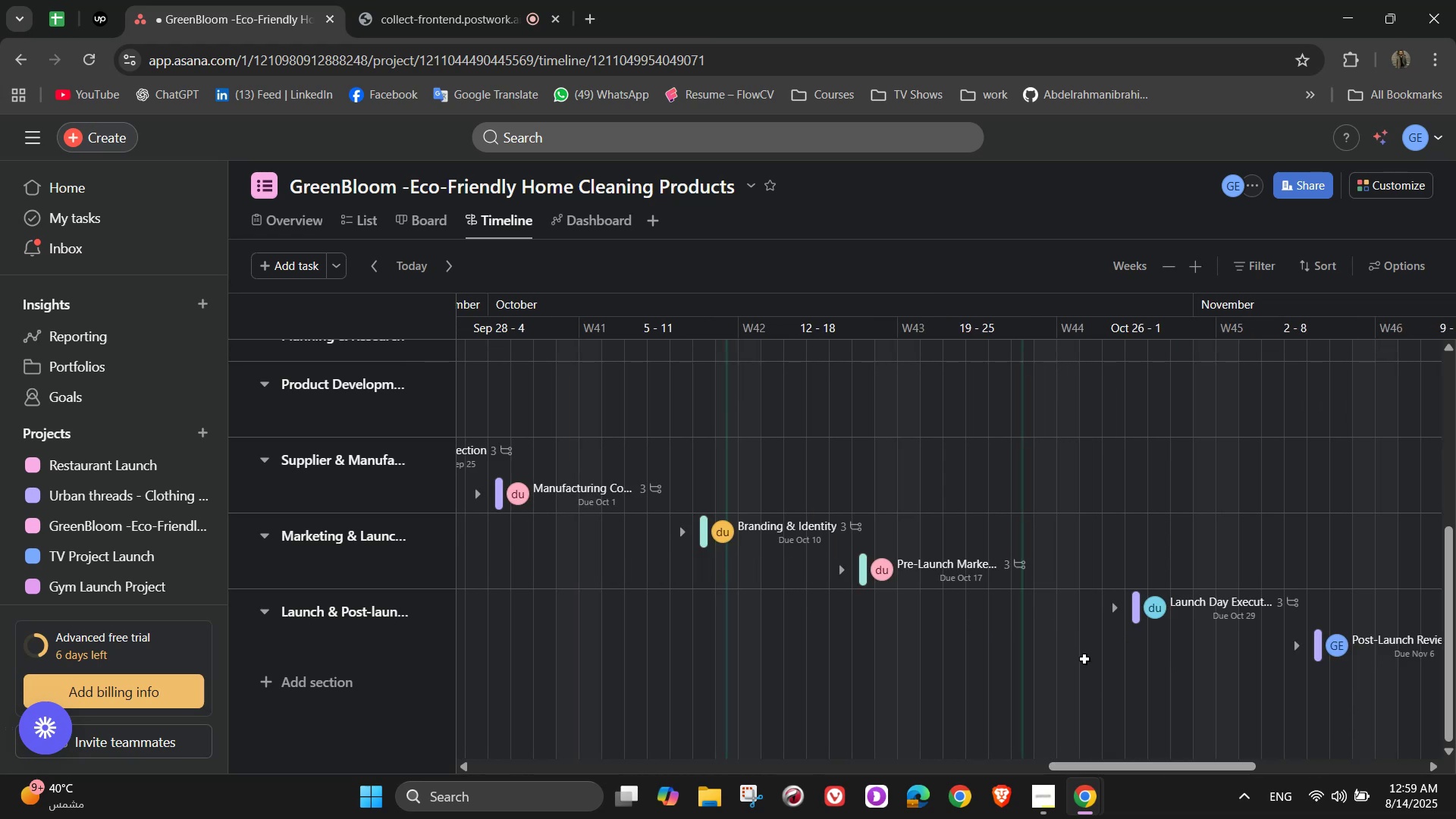 
scroll: coordinate [1017, 644], scroll_direction: down, amount: 3.0
 